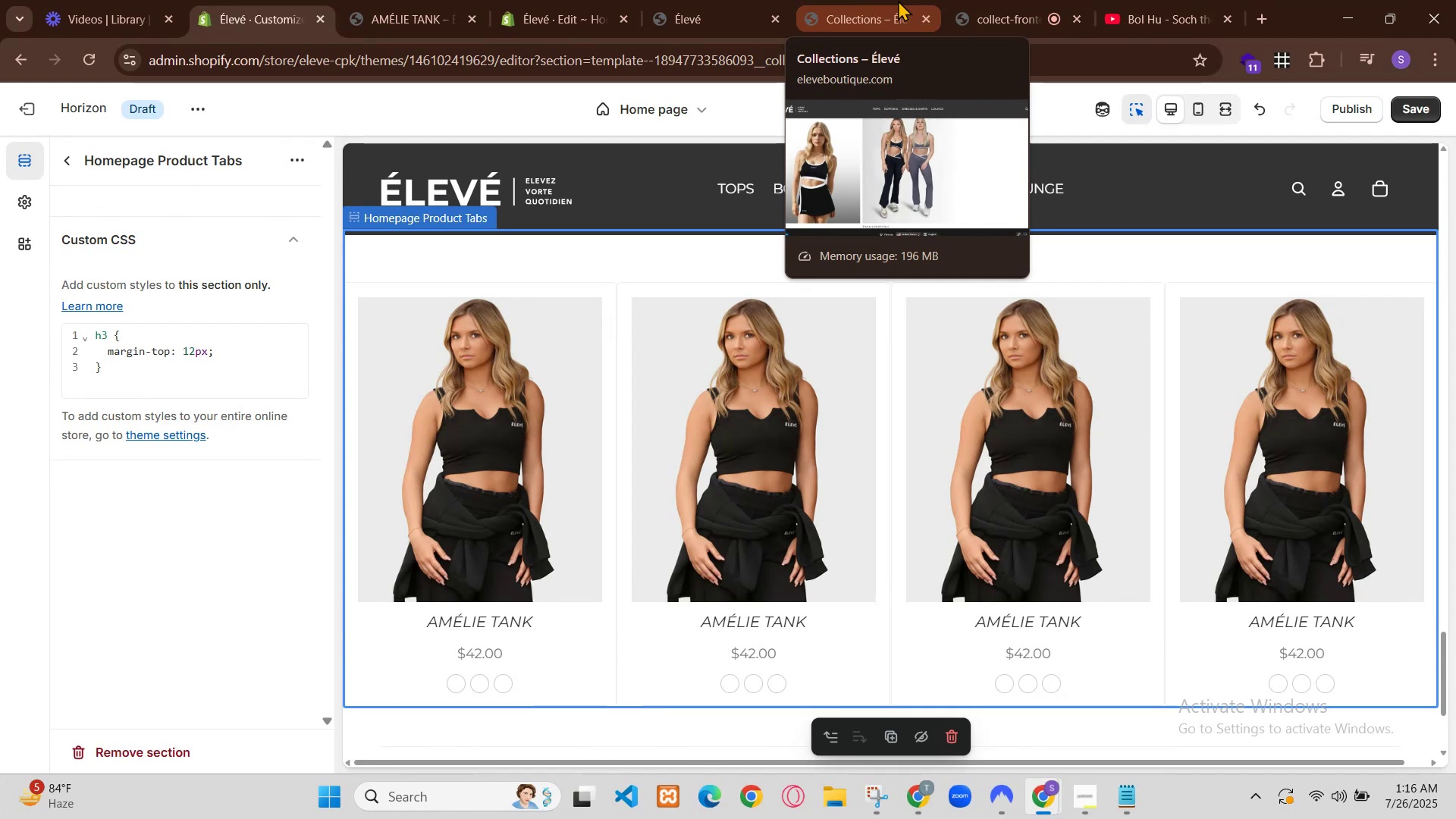 
wait(60.65)
 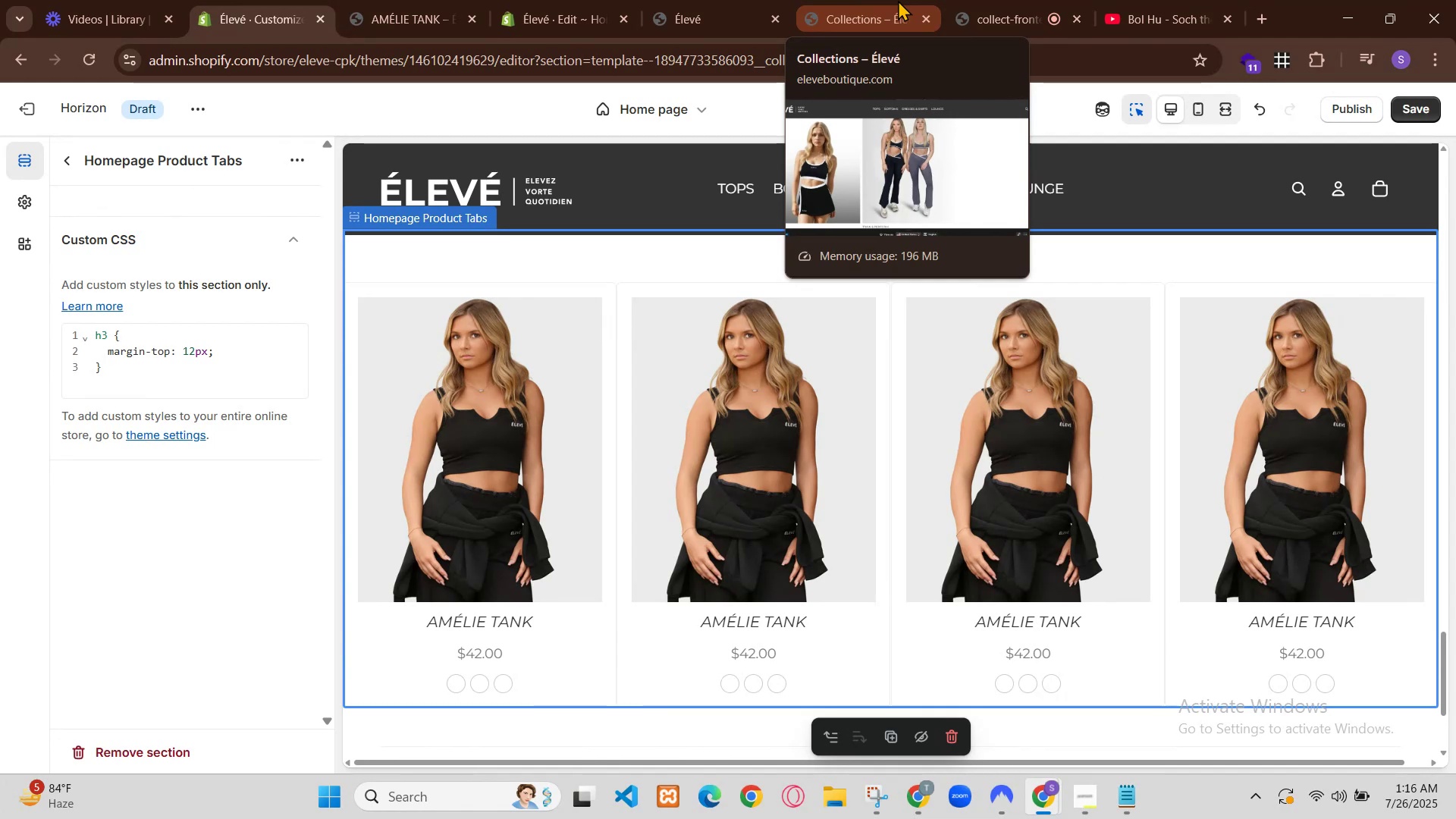 
scroll: coordinate [627, 504], scroll_direction: up, amount: 2.0
 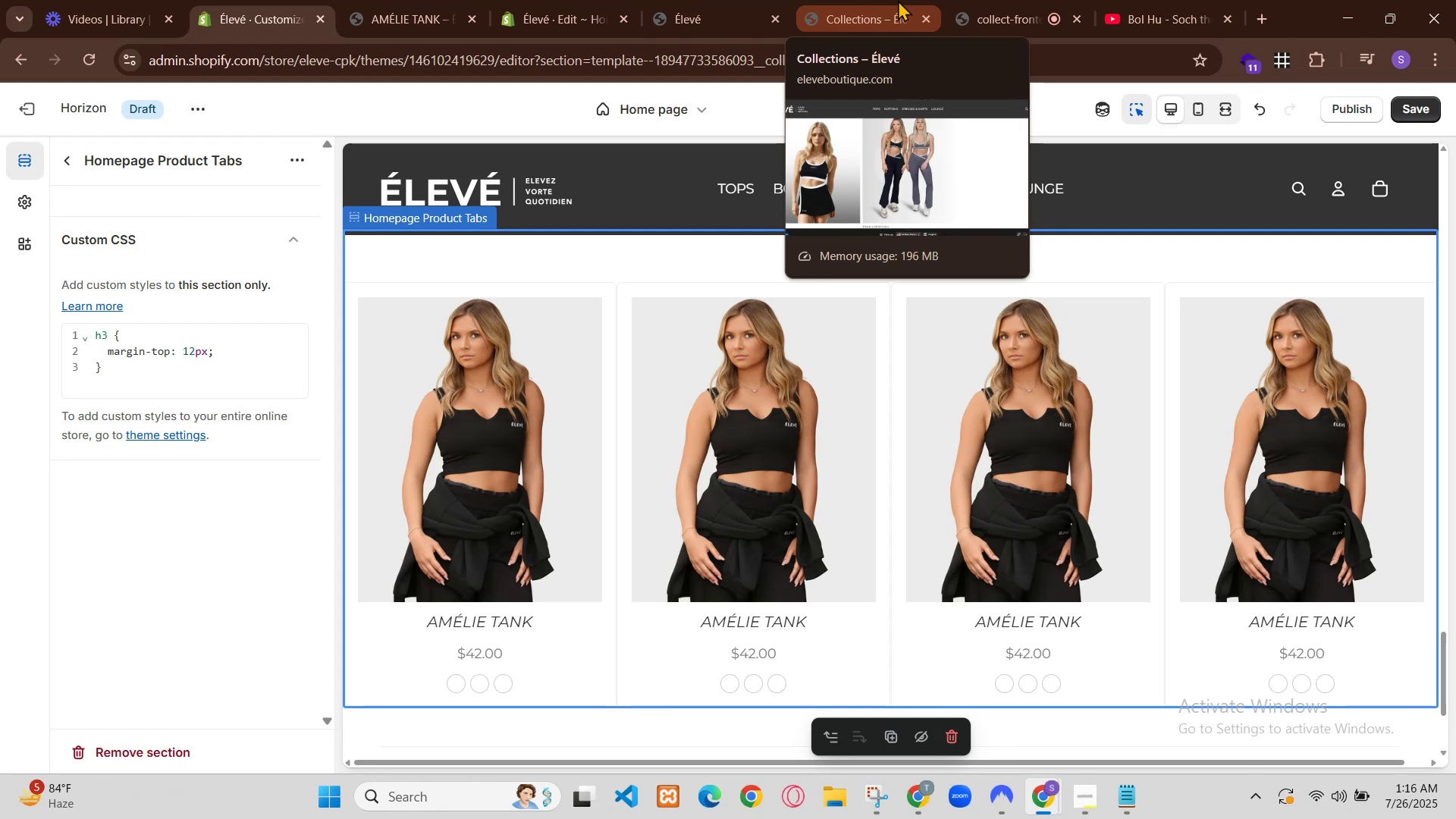 
scroll: coordinate [627, 504], scroll_direction: down, amount: 2.0
 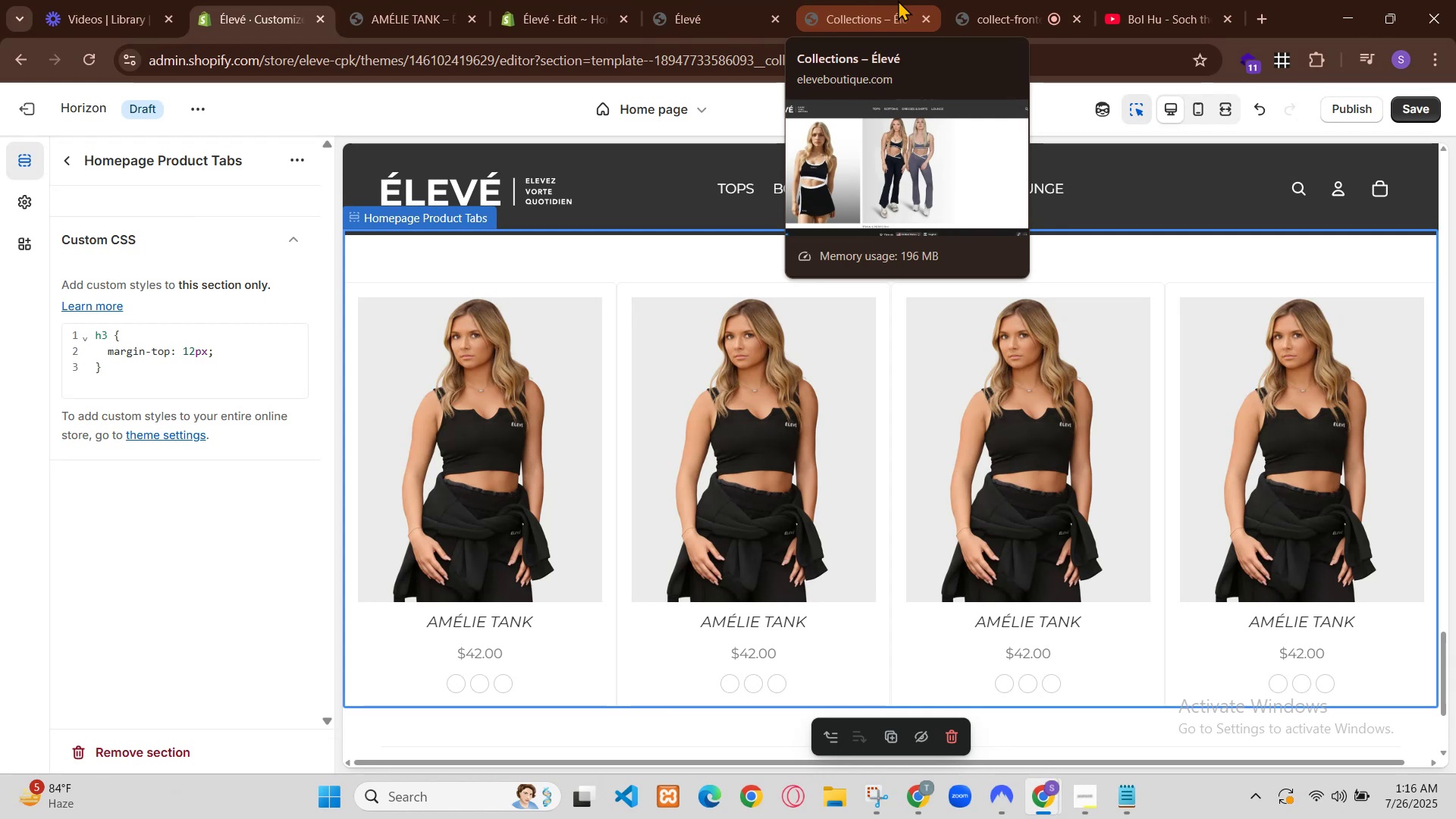 
wait(15.49)
 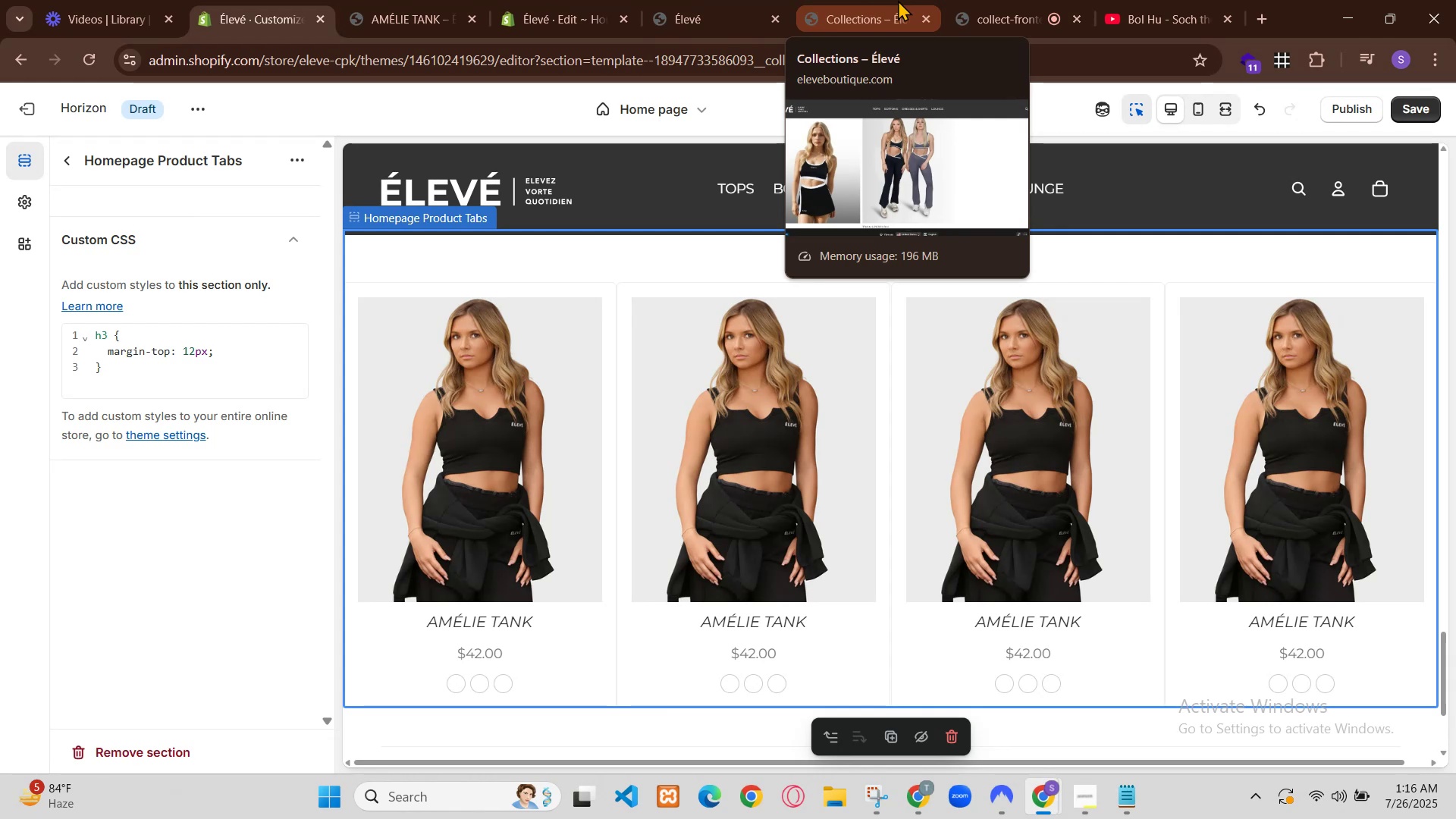 
scroll: coordinate [668, 501], scroll_direction: down, amount: 4.0
 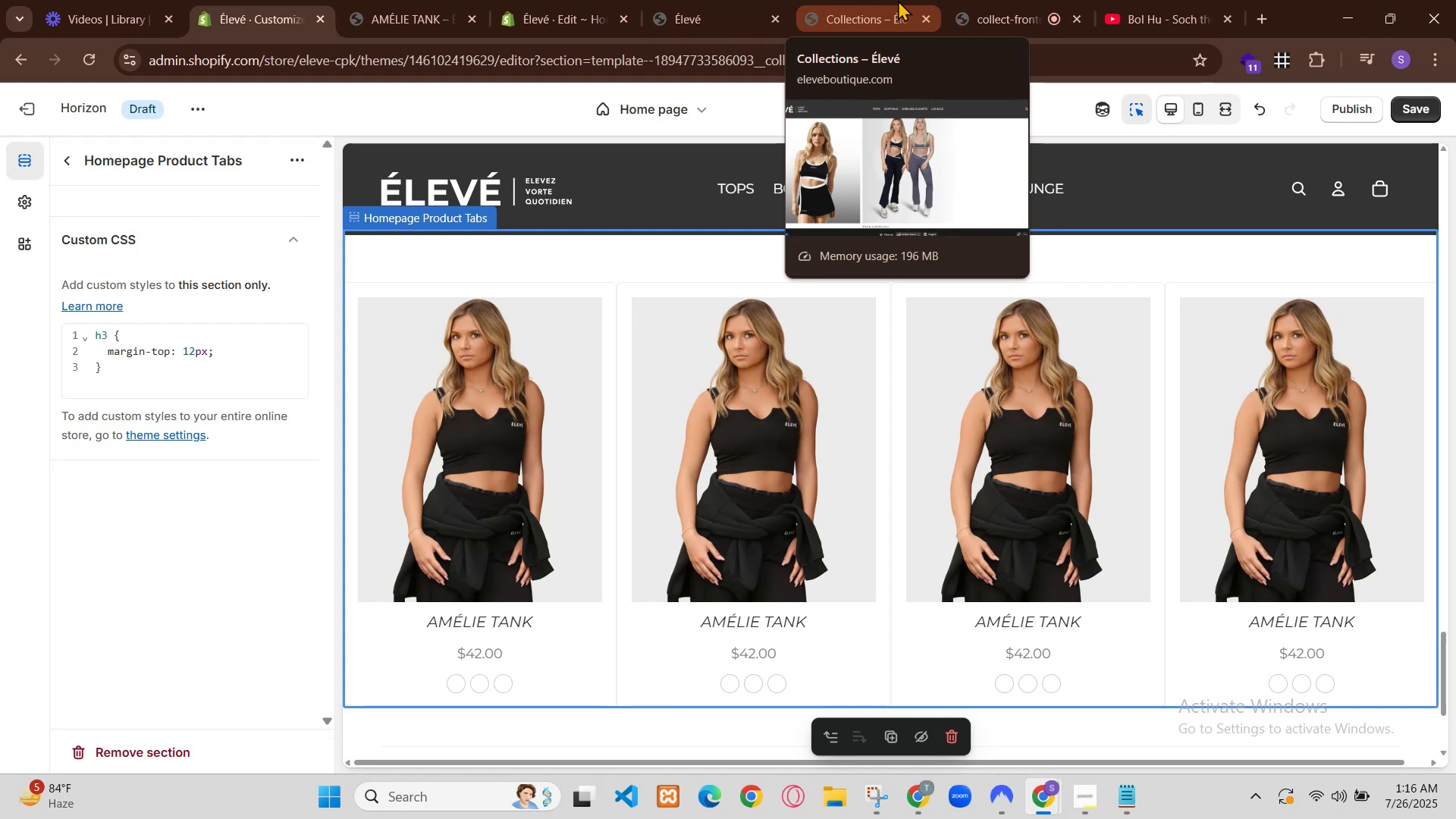 
scroll: coordinate [668, 501], scroll_direction: up, amount: 4.0
 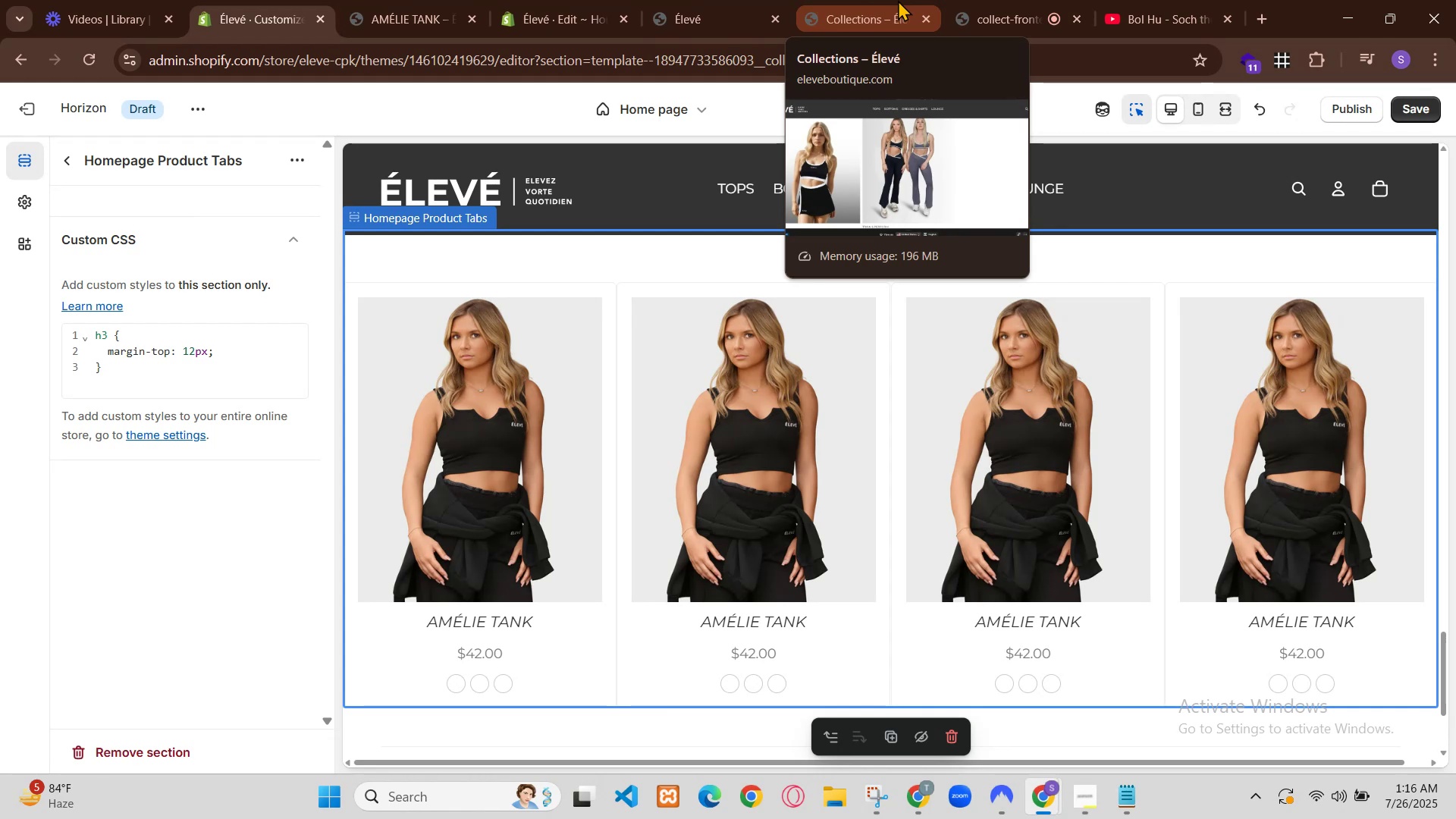 
scroll: coordinate [668, 501], scroll_direction: down, amount: 2.0
 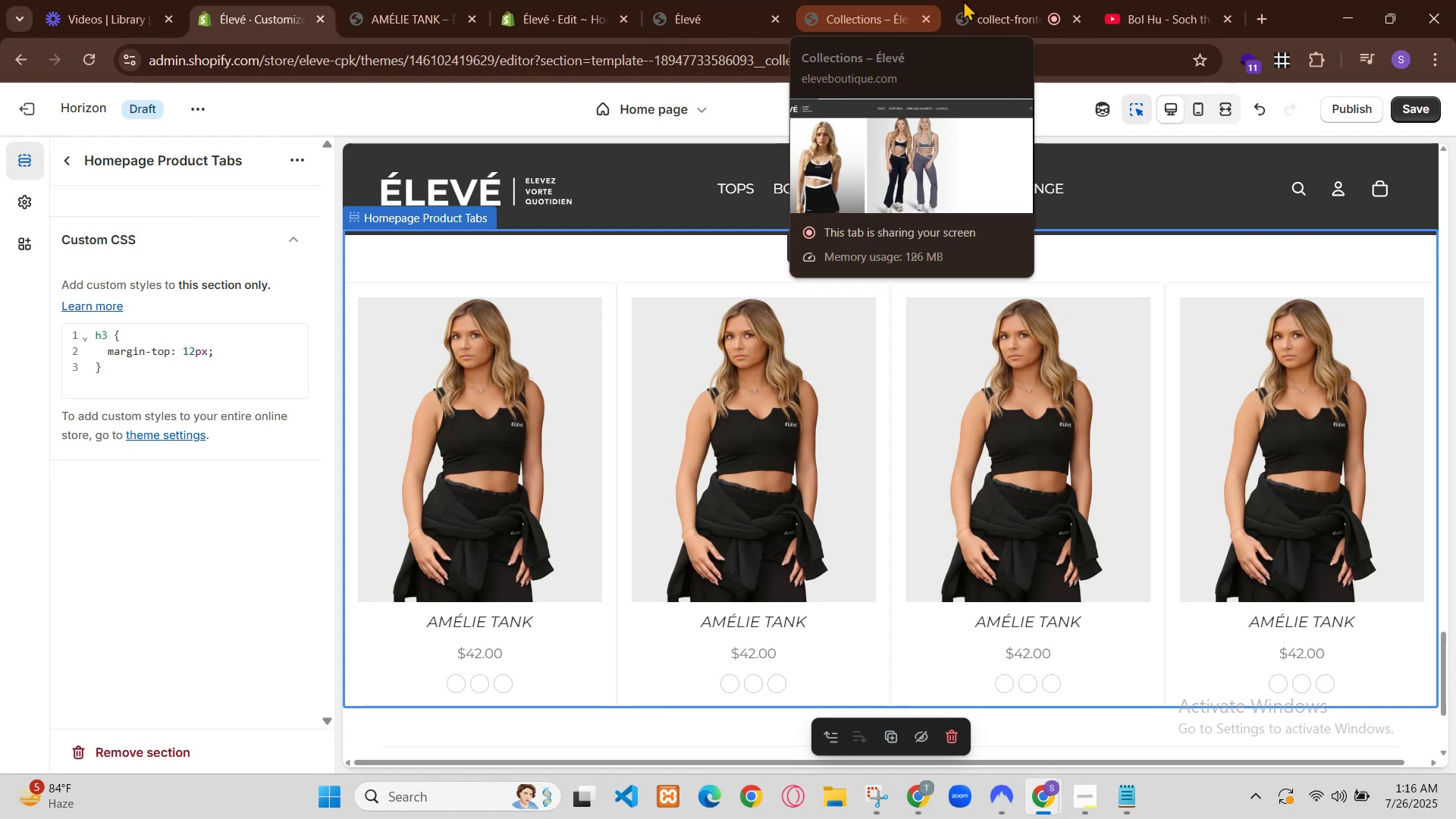 
wait(5.59)
 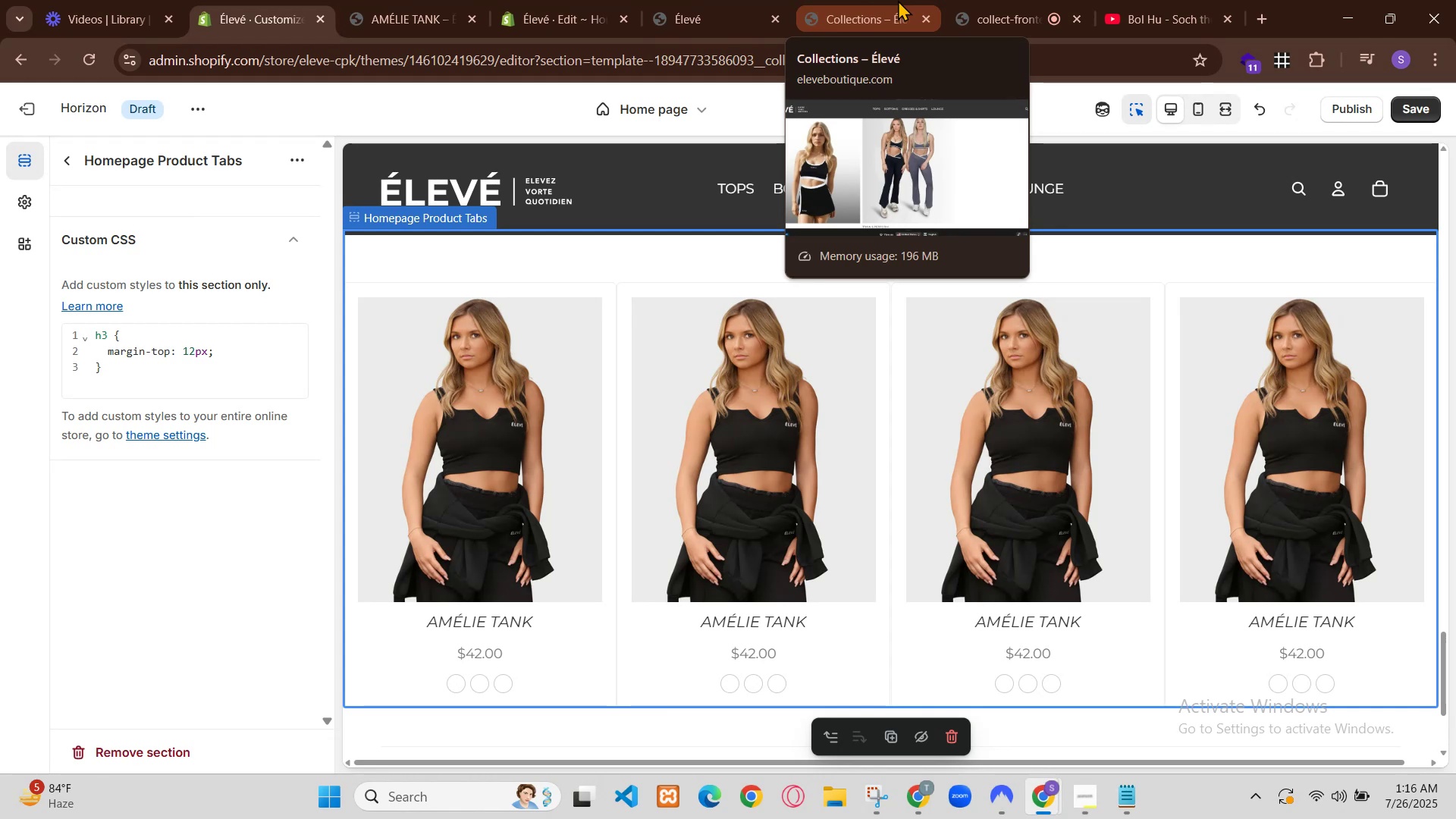 
hold_key(key=ControlLeft, duration=0.9)
 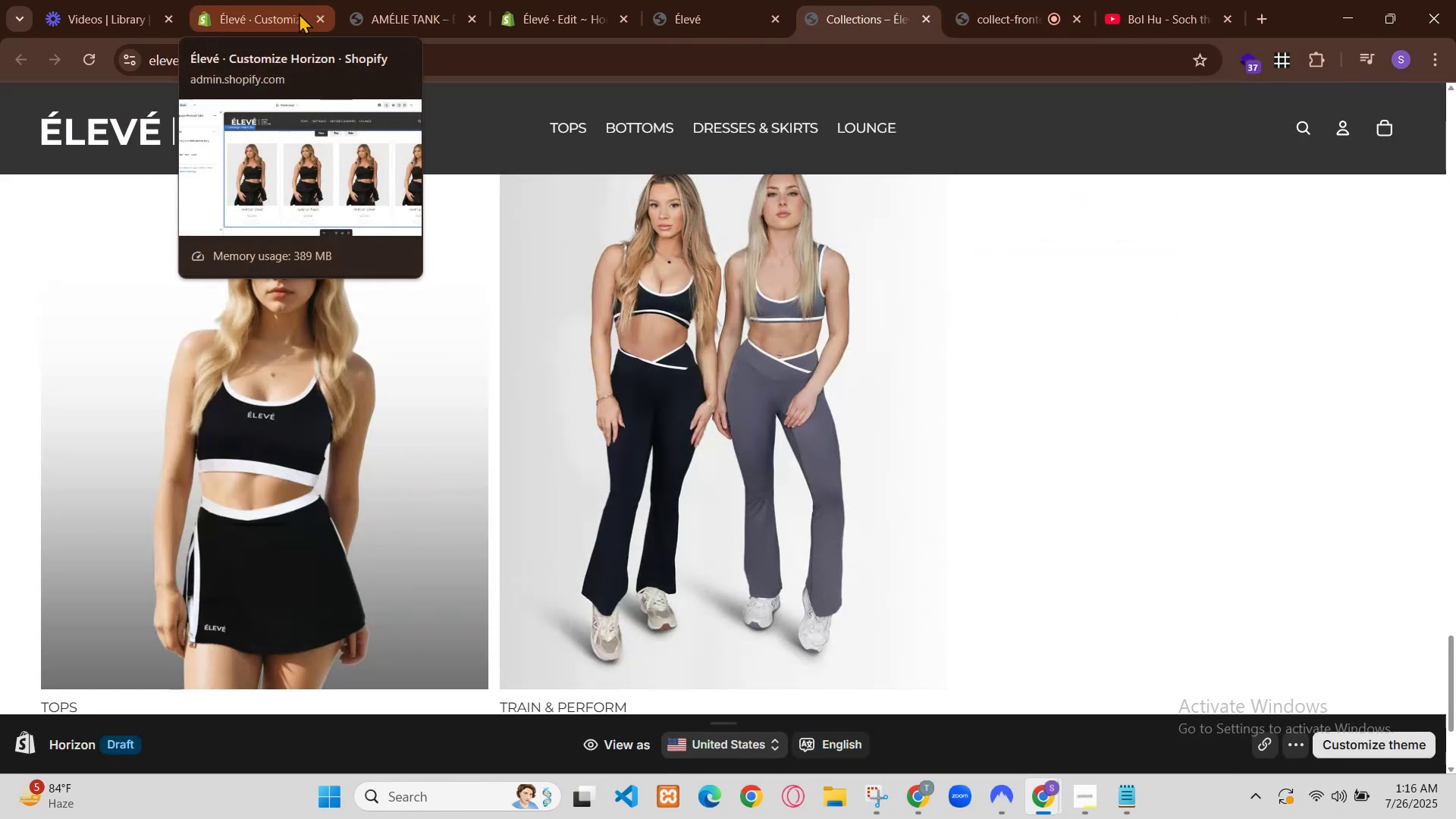 
hold_key(key=ControlLeft, duration=0.7)
 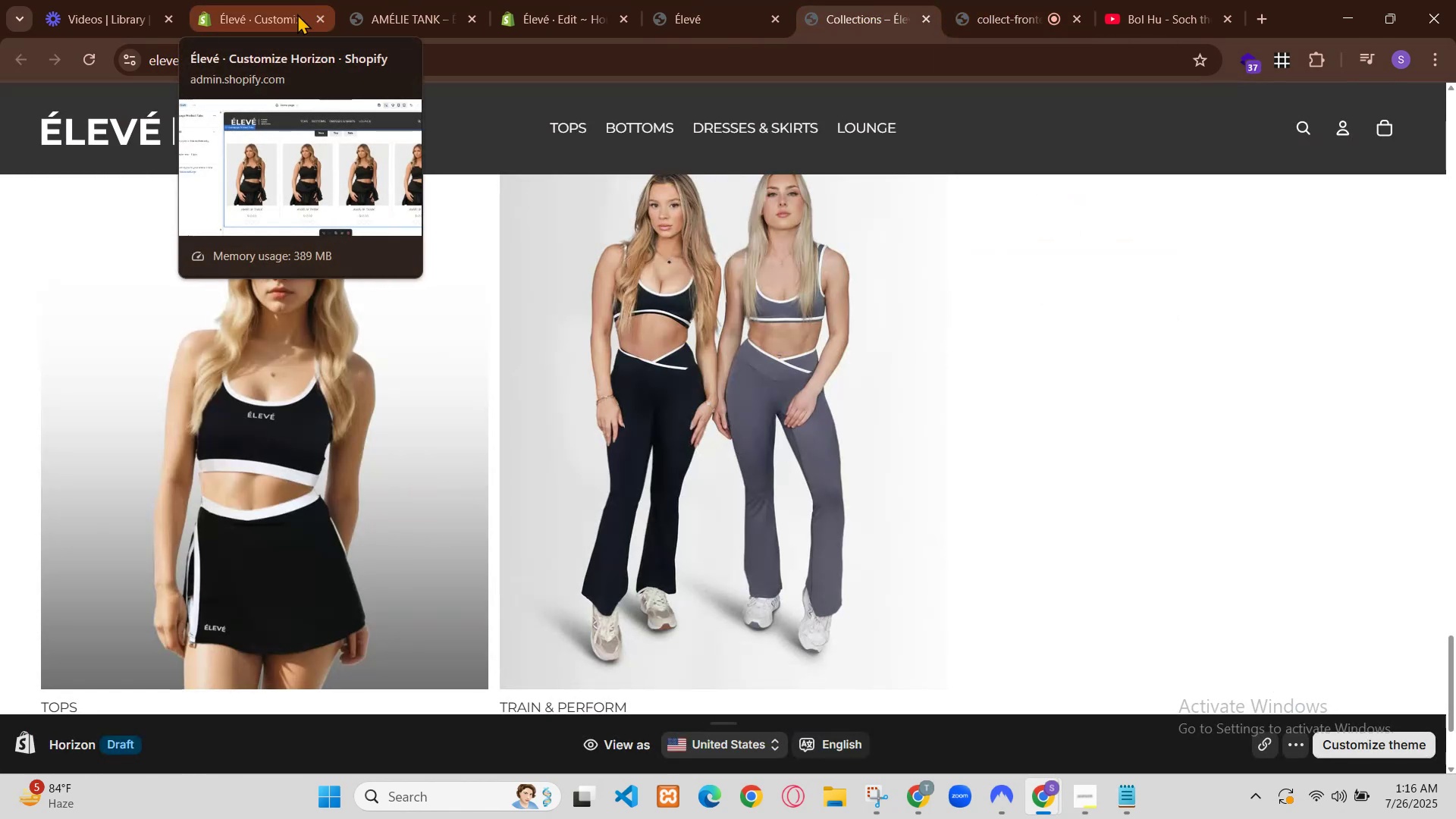 
scroll: coordinate [747, 476], scroll_direction: up, amount: 11.0
 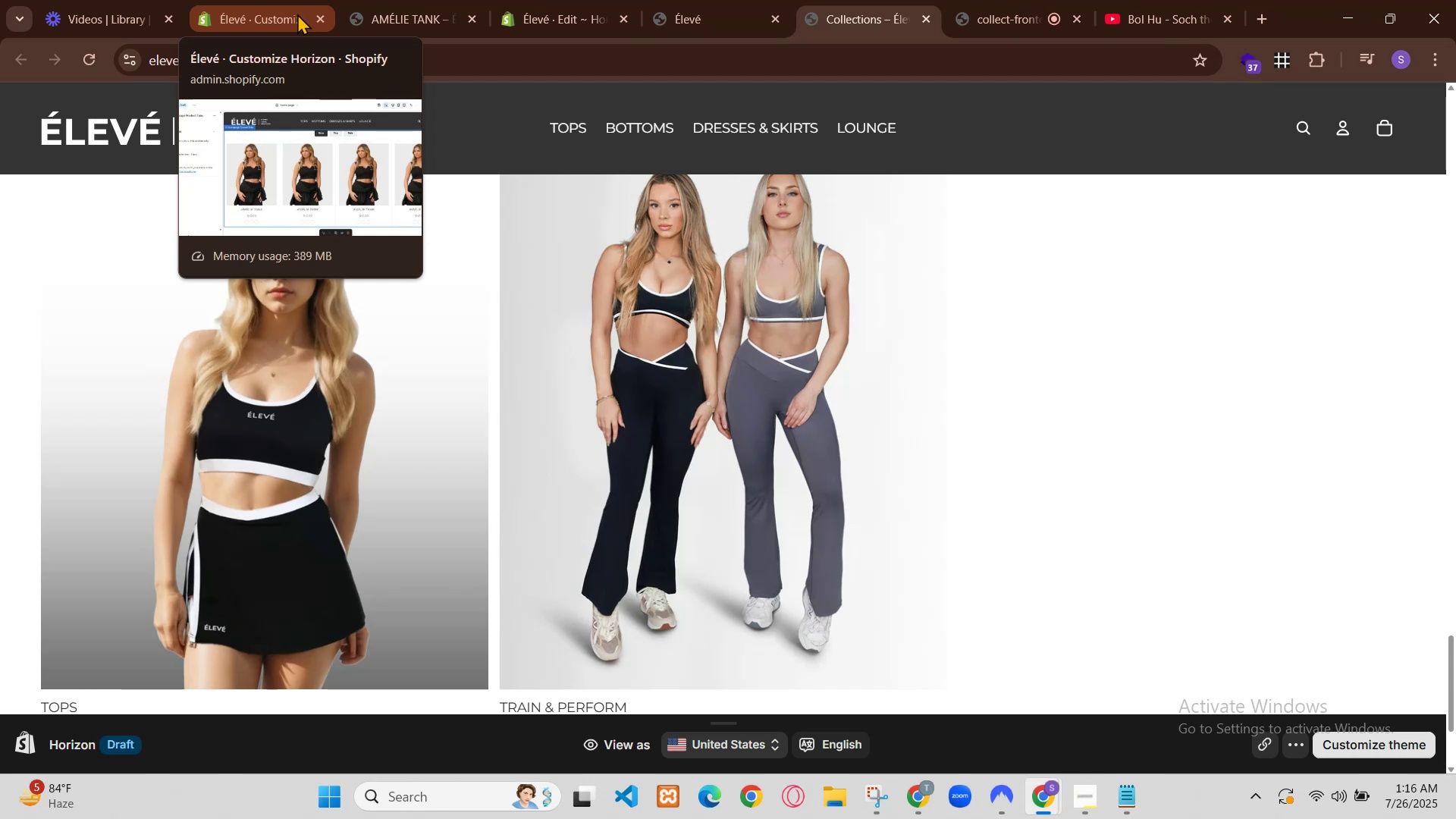 
scroll: coordinate [747, 476], scroll_direction: down, amount: 2.0
 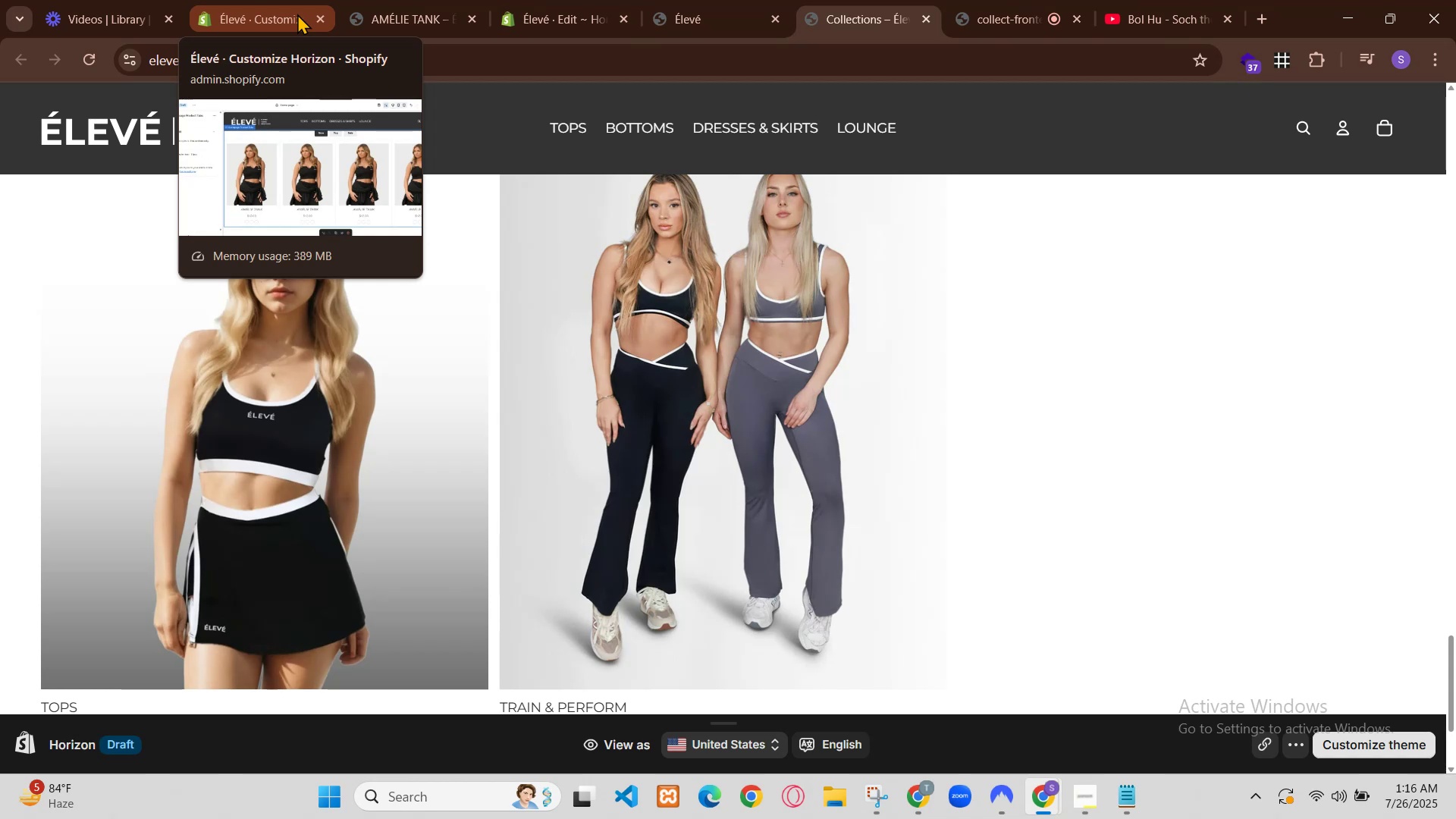 
scroll: coordinate [747, 476], scroll_direction: up, amount: 1.0
 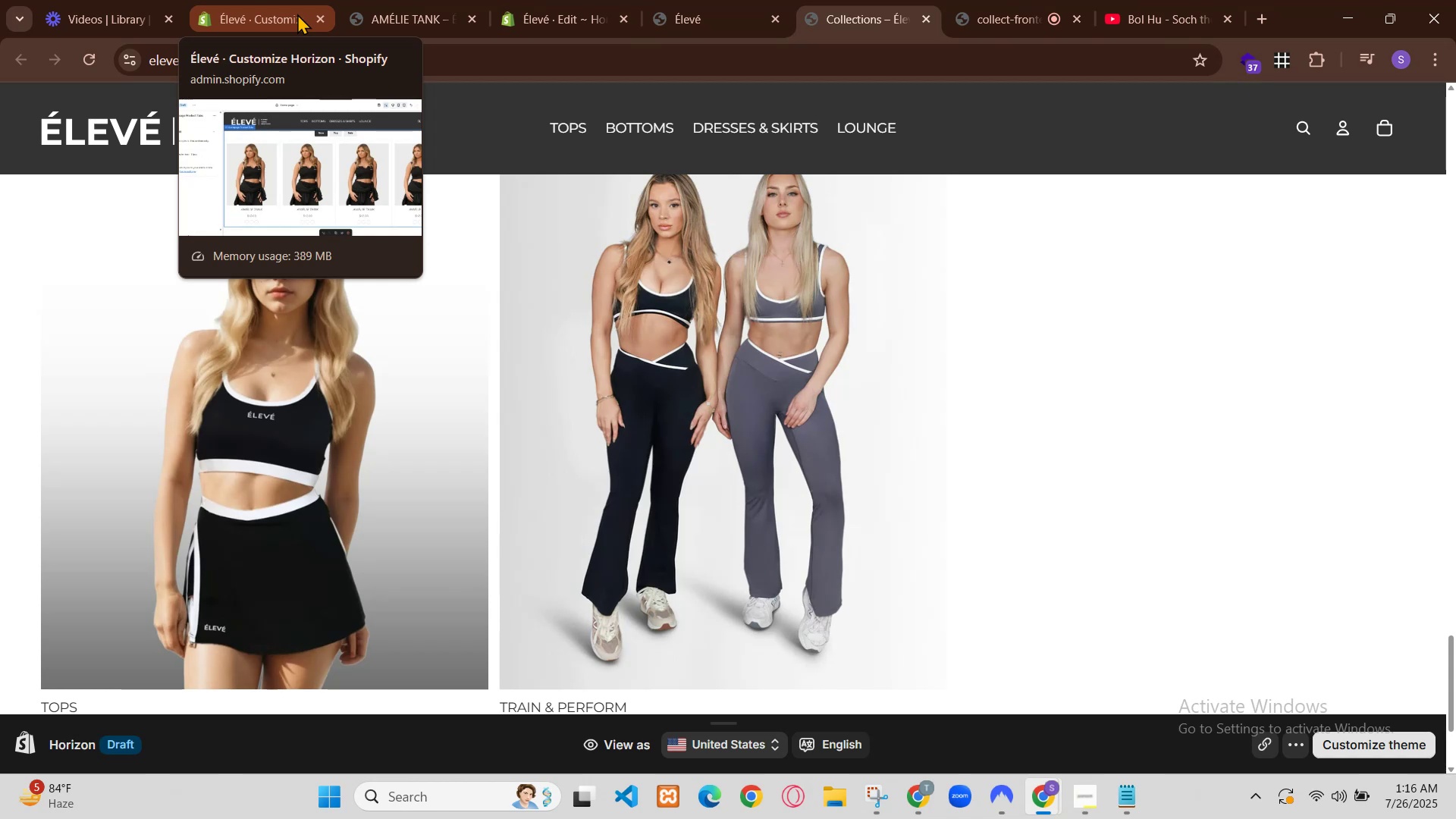 
left_click([598, 516])
 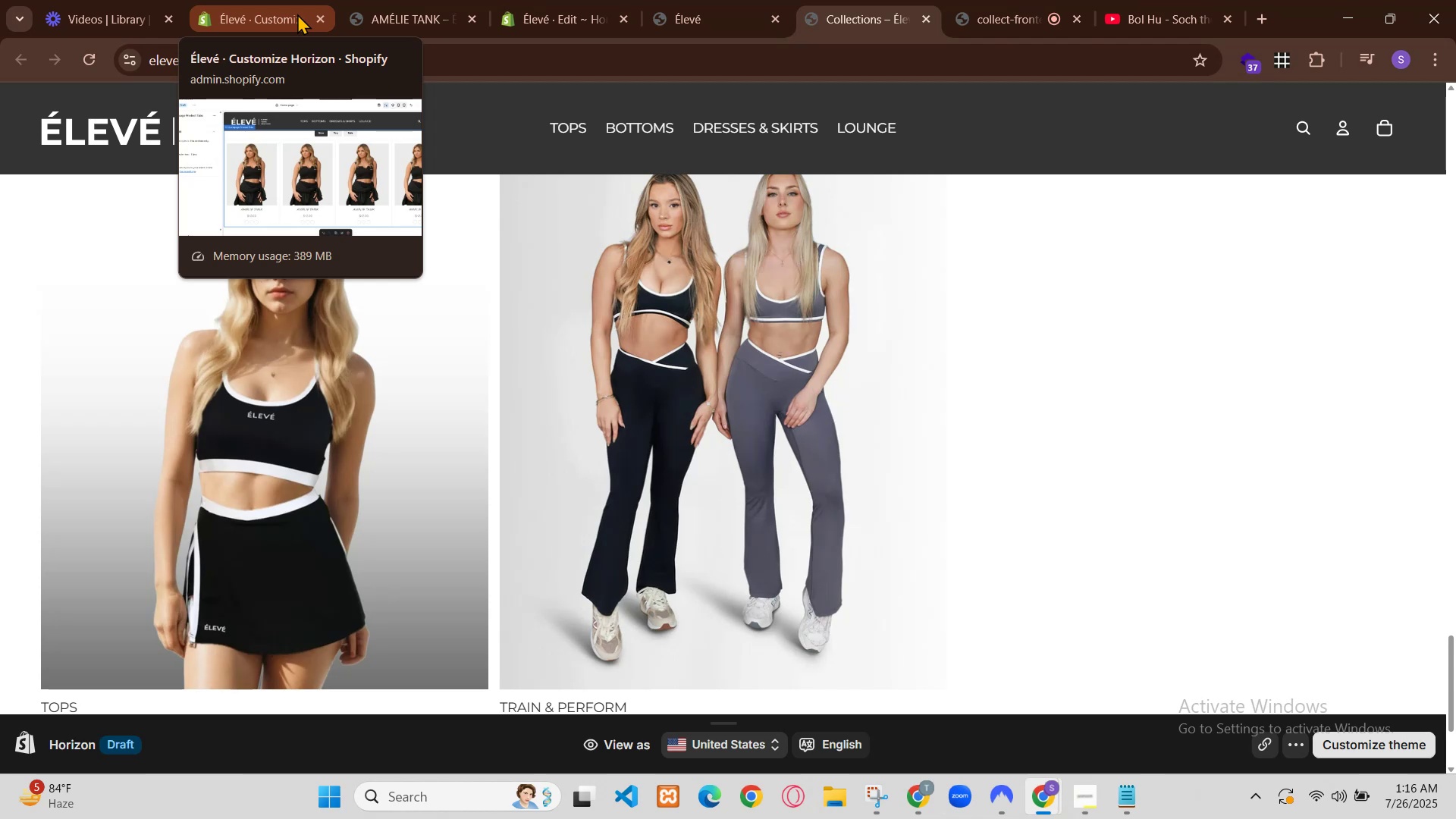 
wait(6.42)
 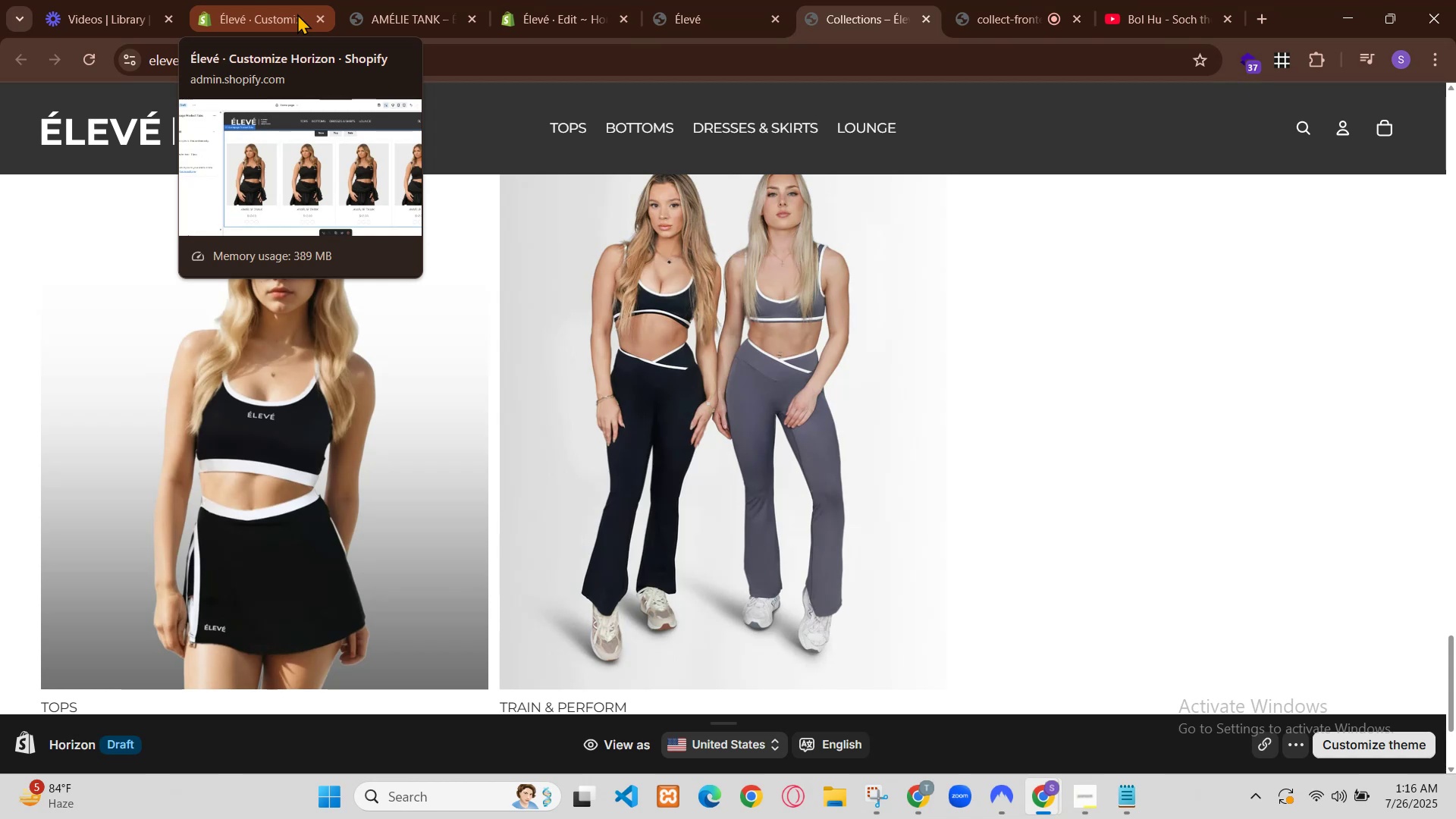 
left_click([620, 402])
 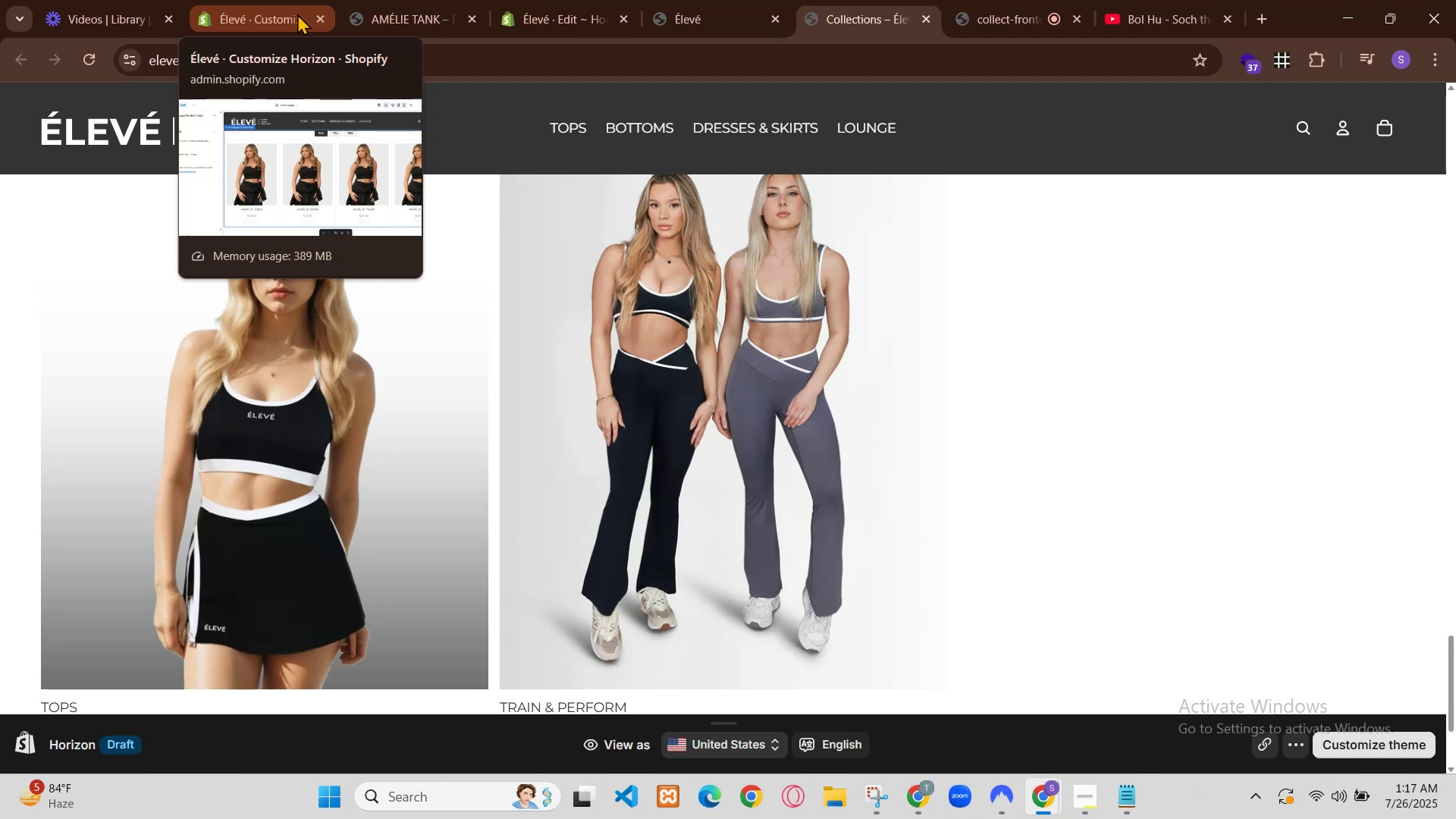 
left_click([618, 399])
 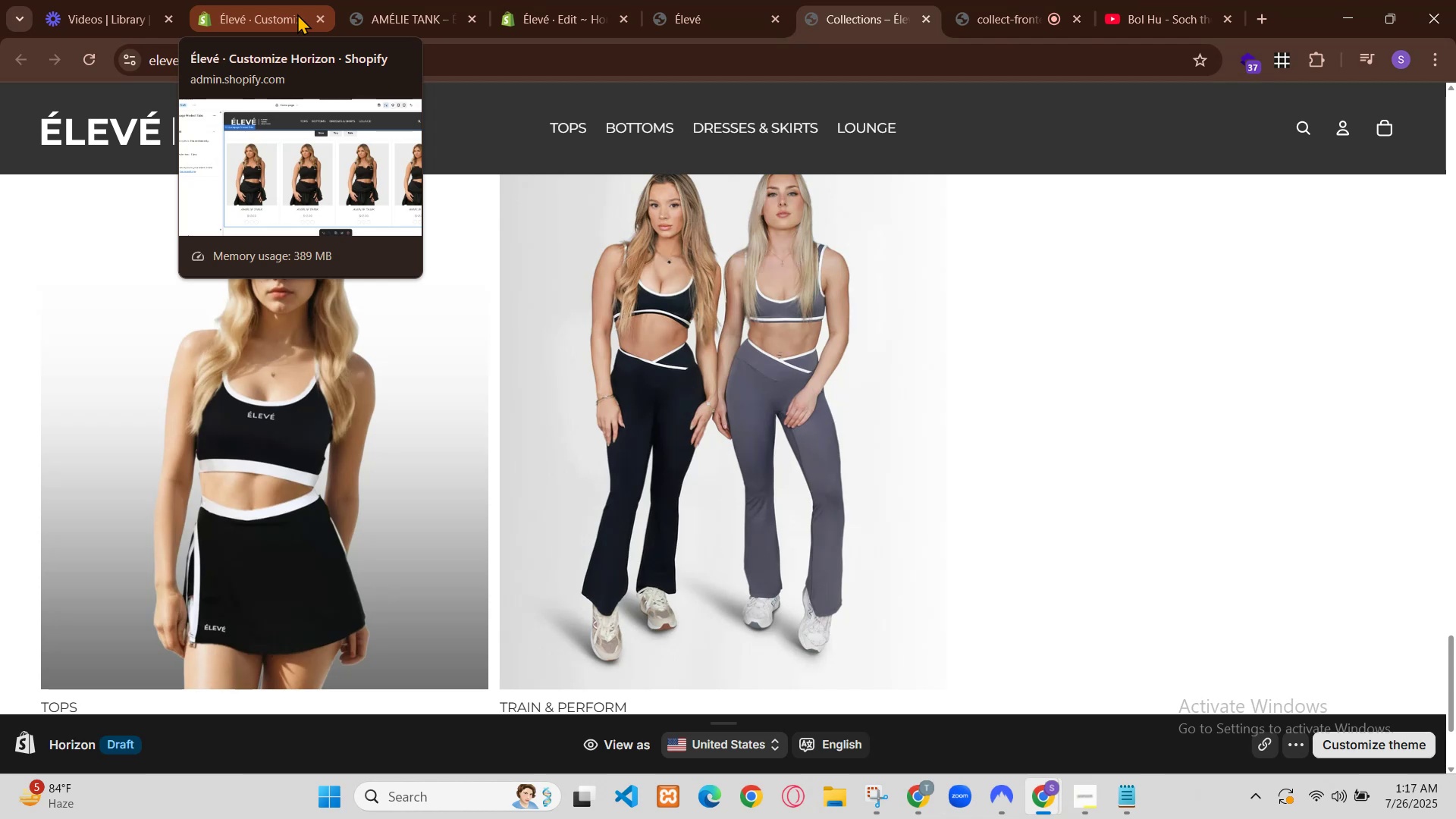 
left_click([849, 467])
 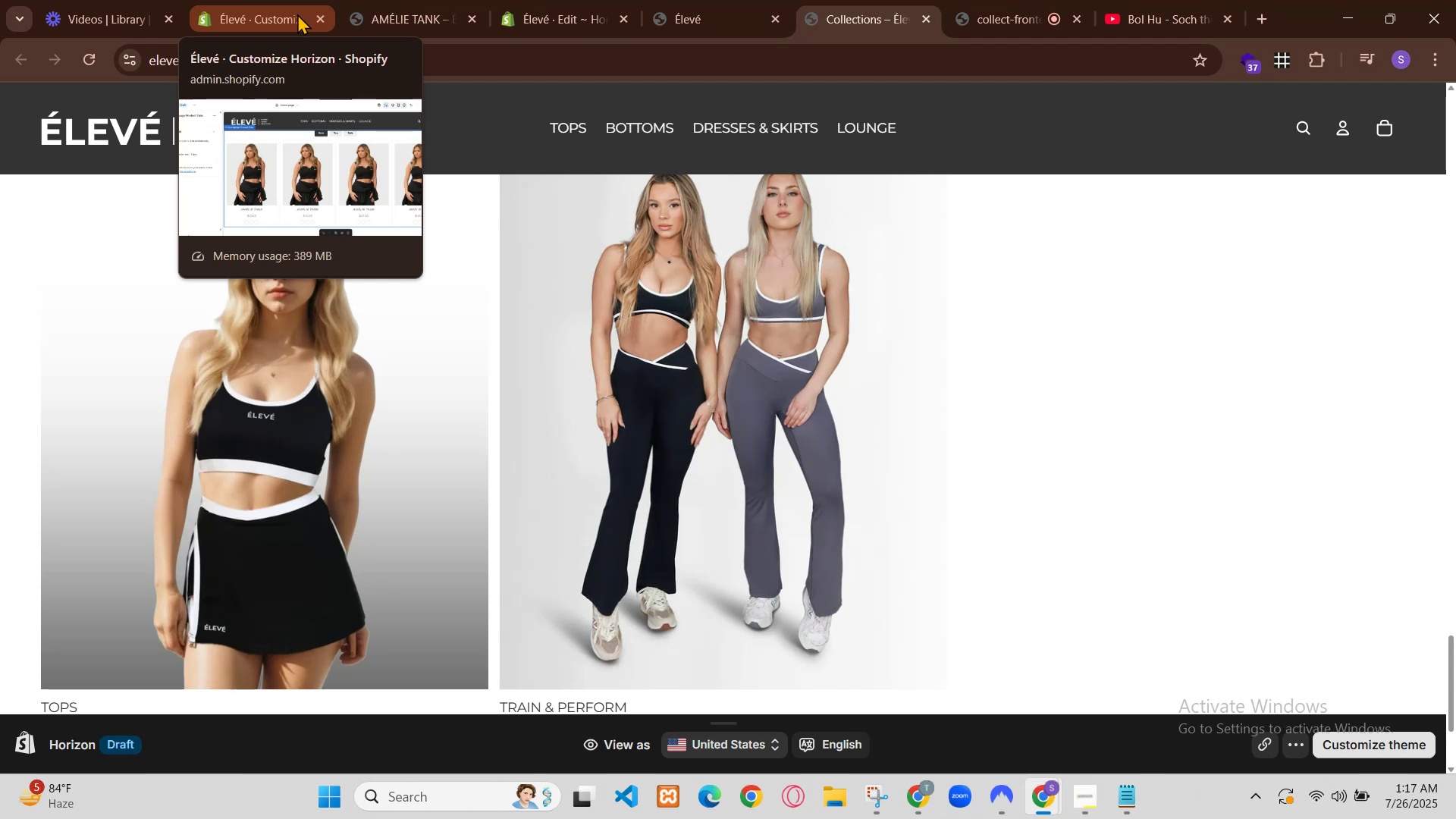 
key(Backspace)
 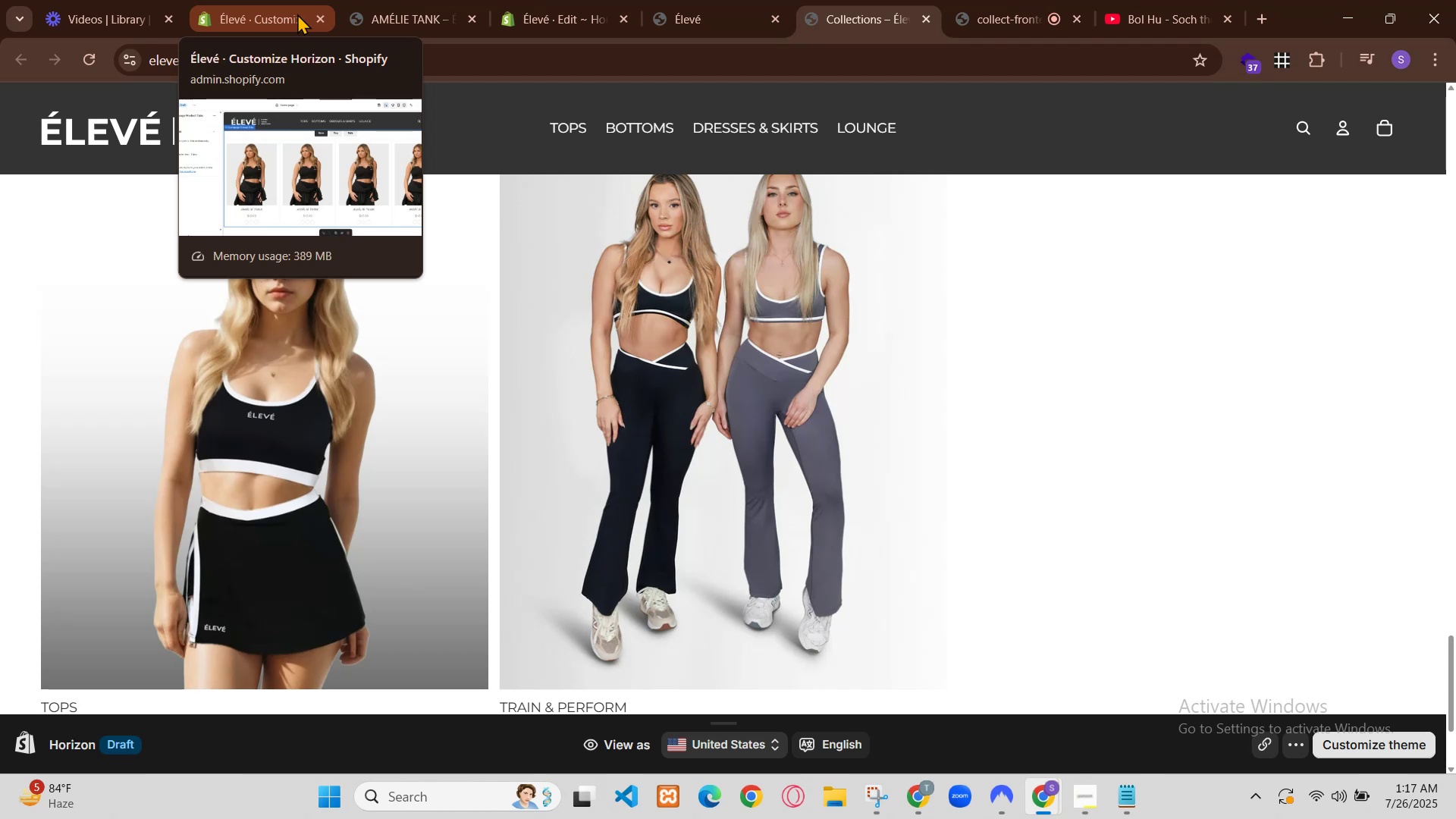 
key(3)
 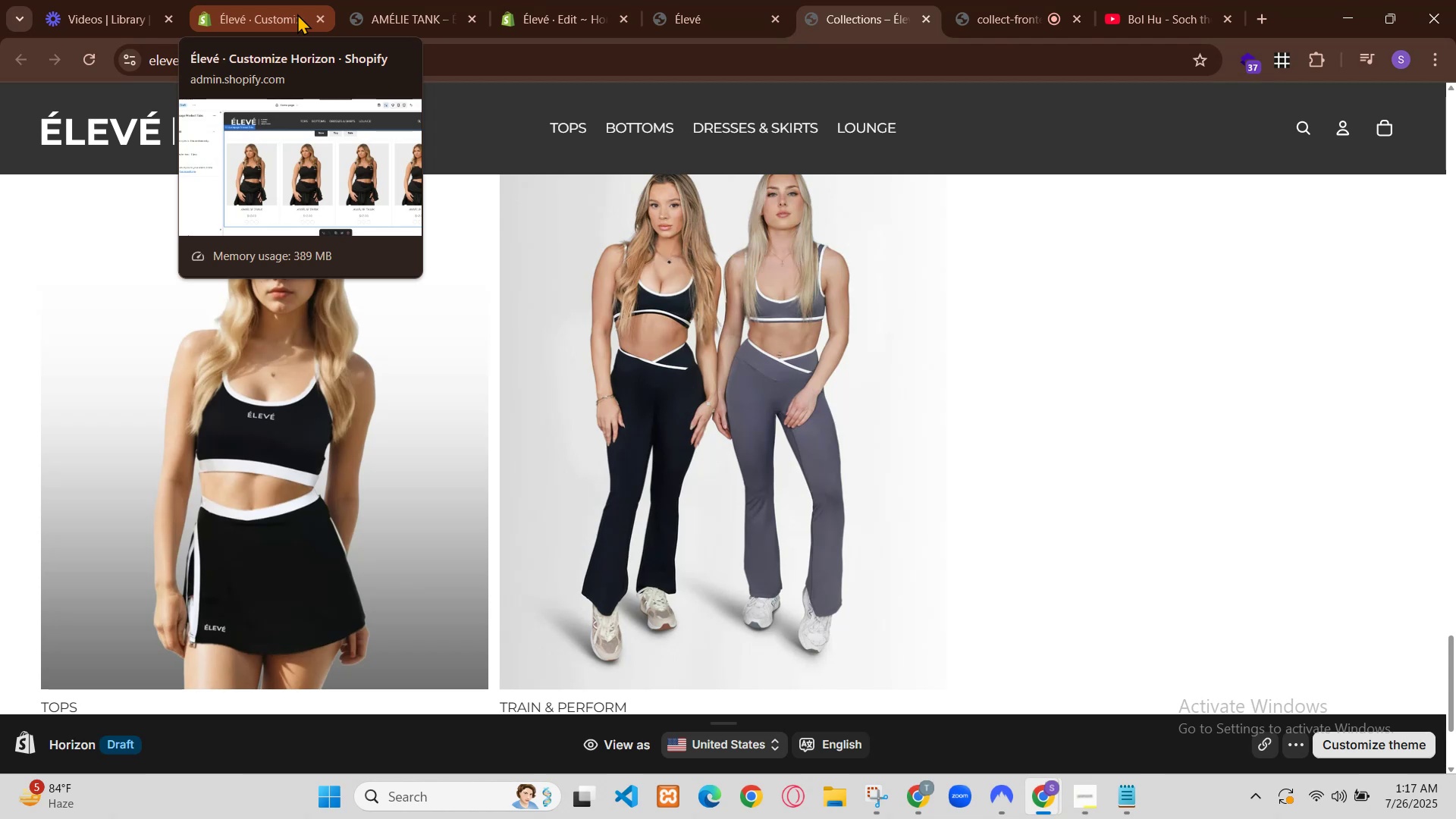 
key(Control+S)
 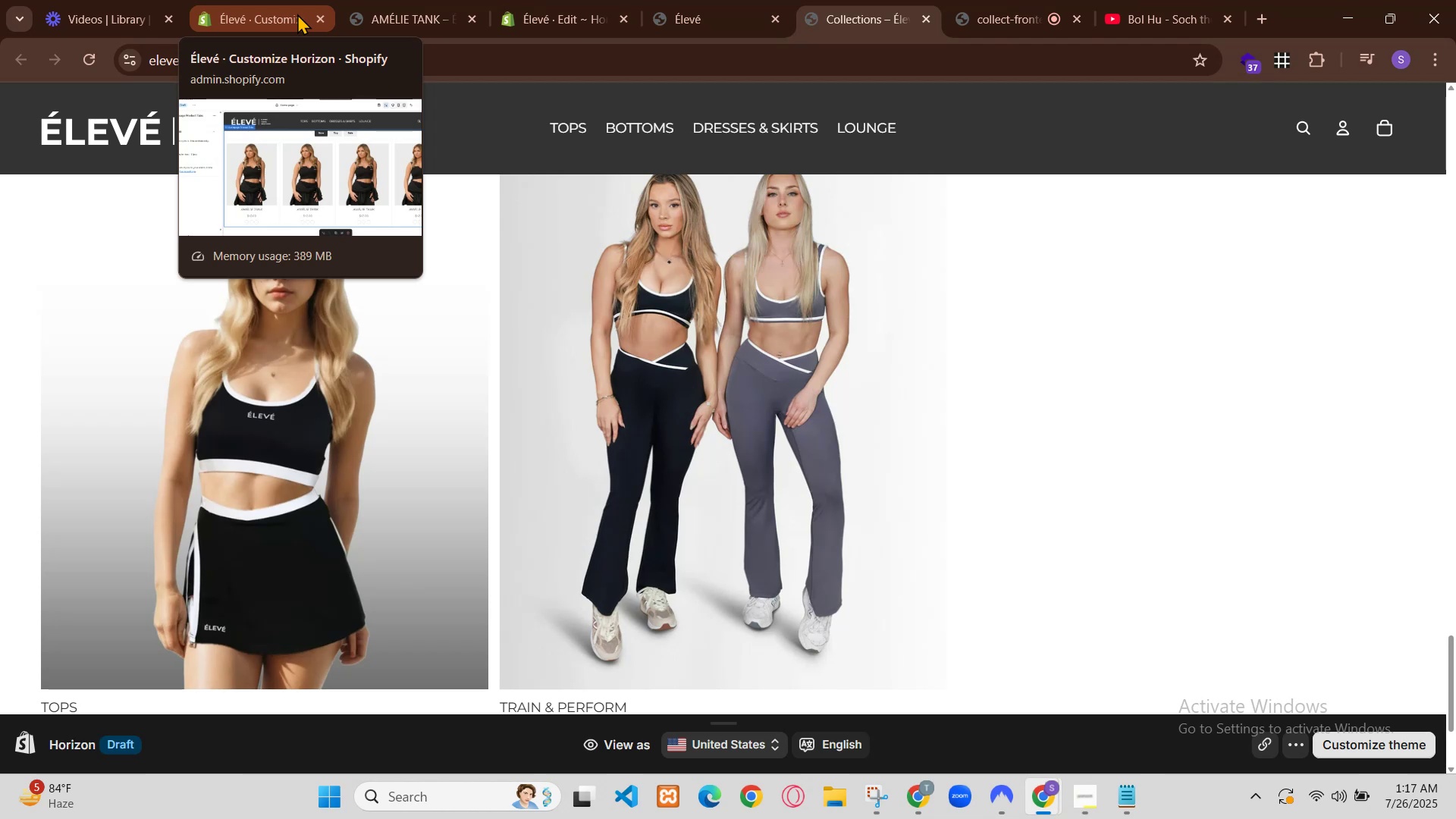 
left_click([203, 0])
 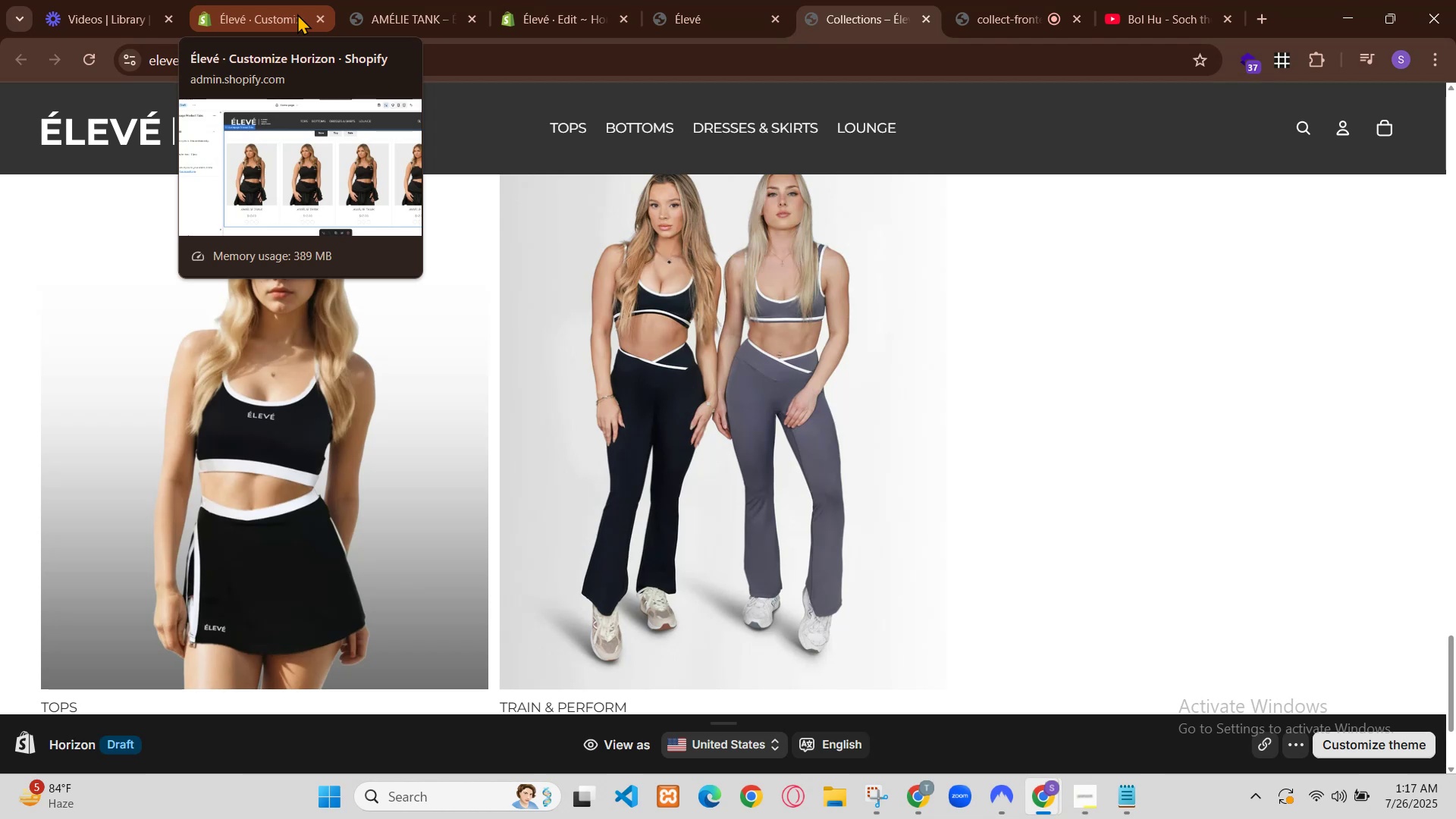 
key(Control+R)
 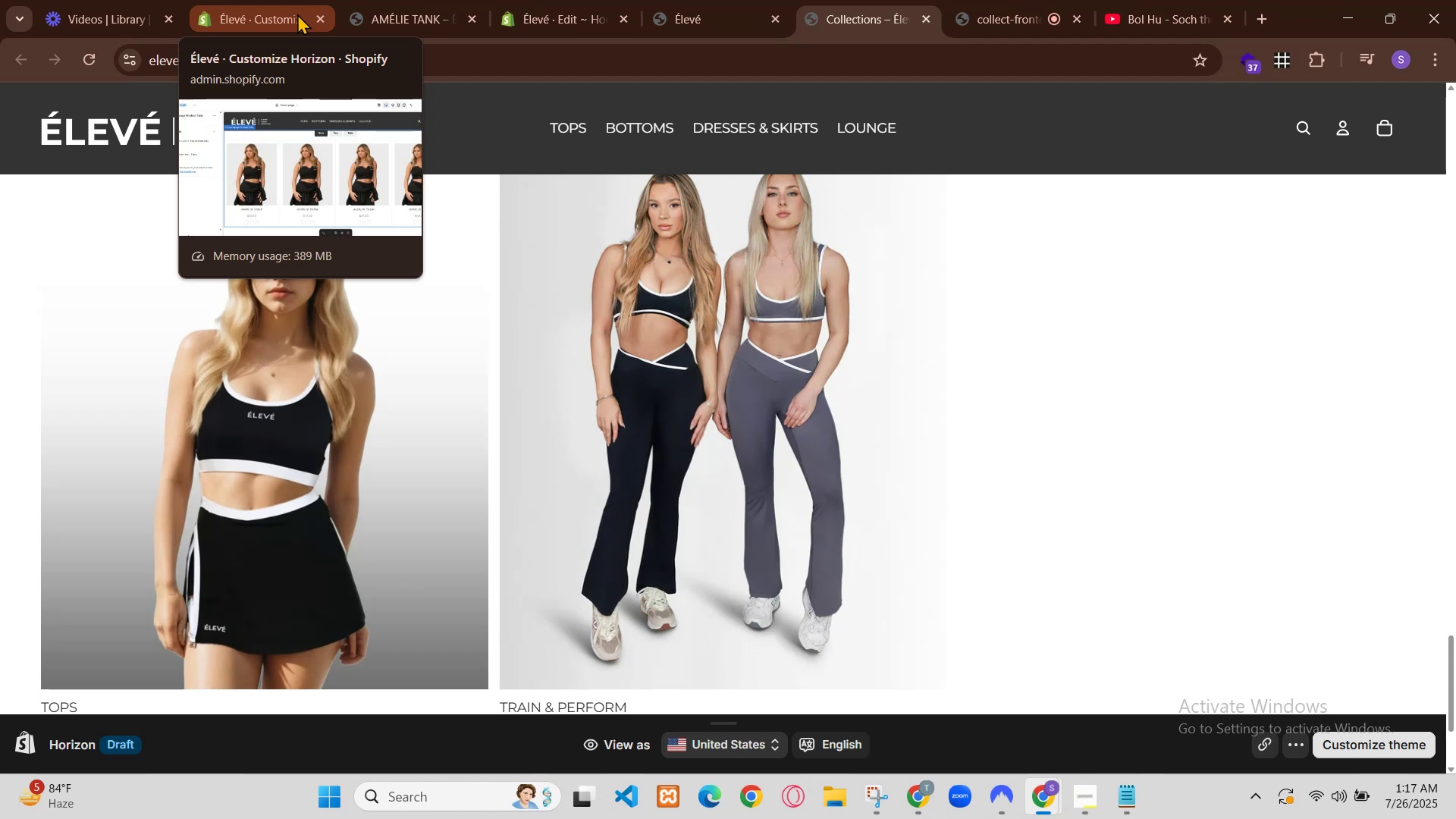 
left_click([1148, 0])
 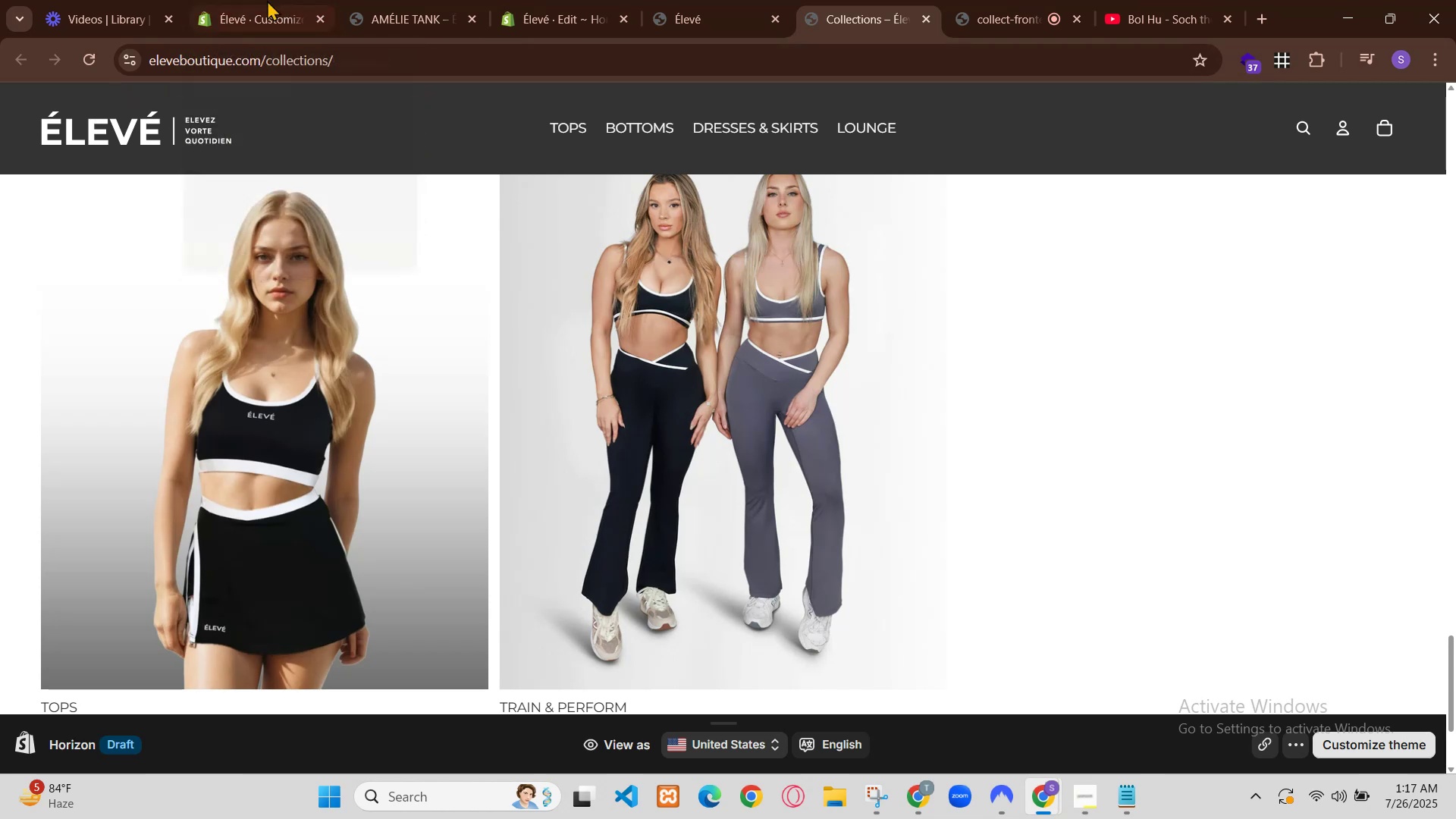 
scroll: coordinate [624, 401], scroll_direction: up, amount: 1.0
 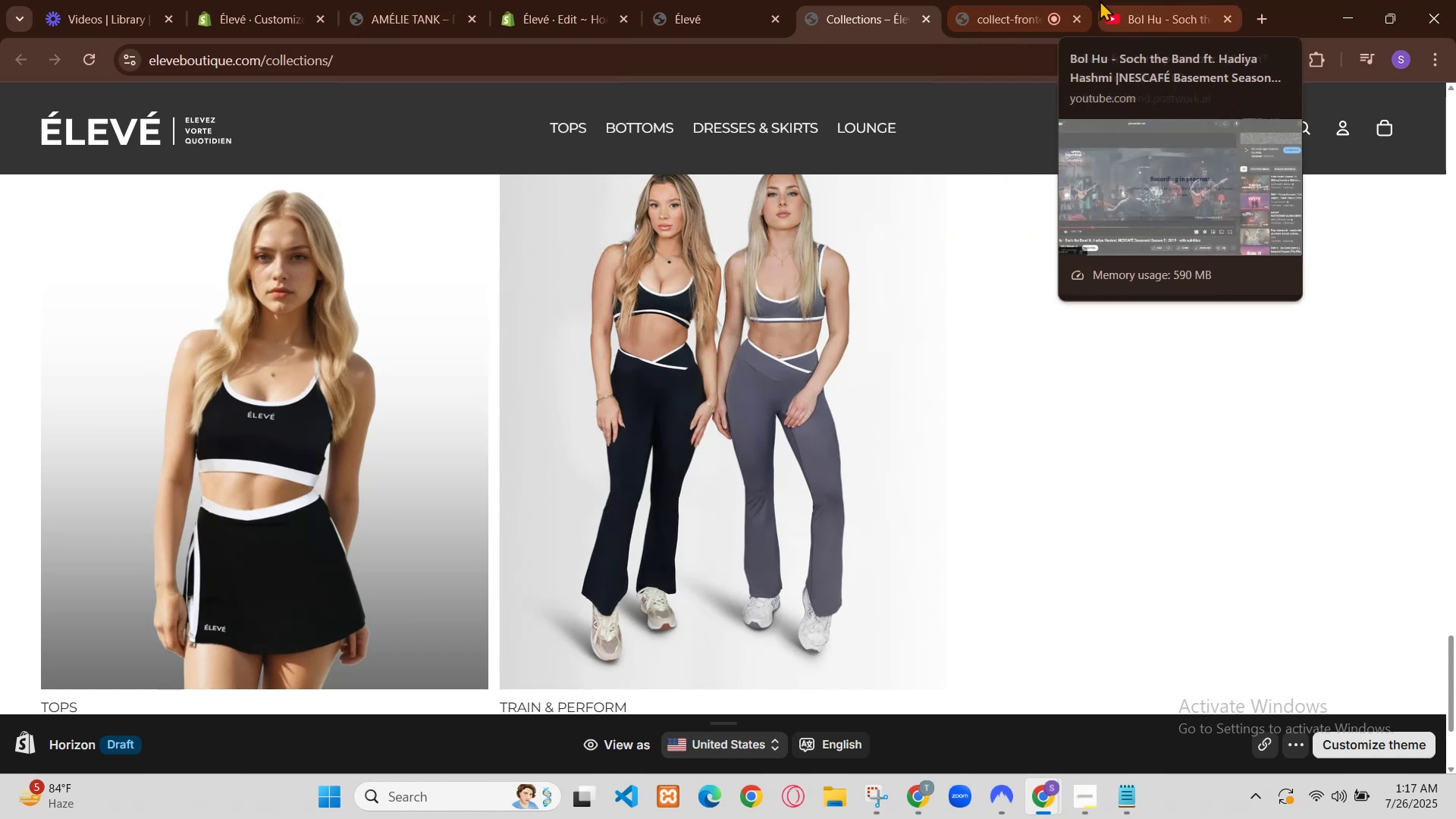 
scroll: coordinate [610, 408], scroll_direction: down, amount: 7.0
 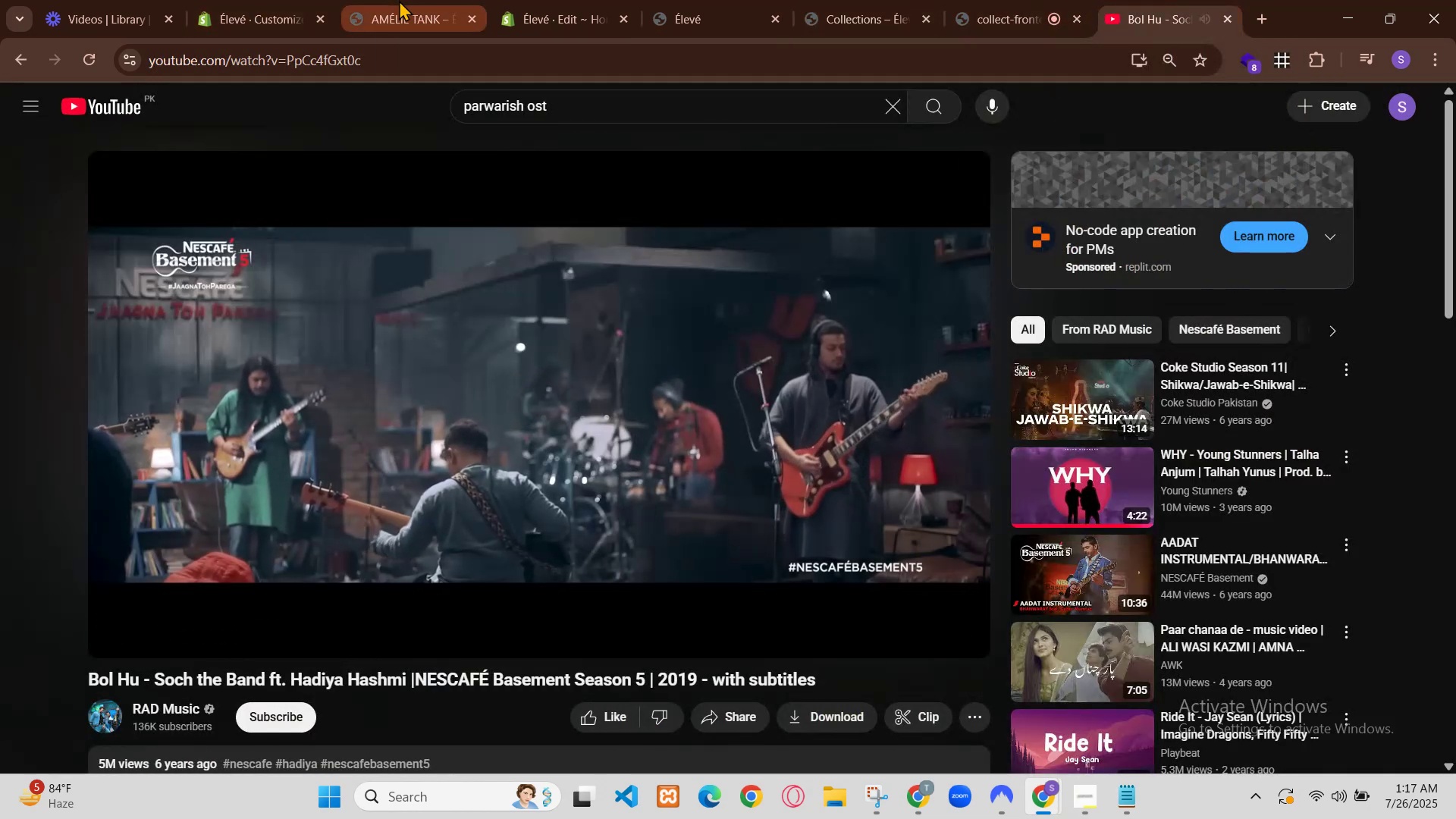 
scroll: coordinate [610, 408], scroll_direction: up, amount: 8.0
 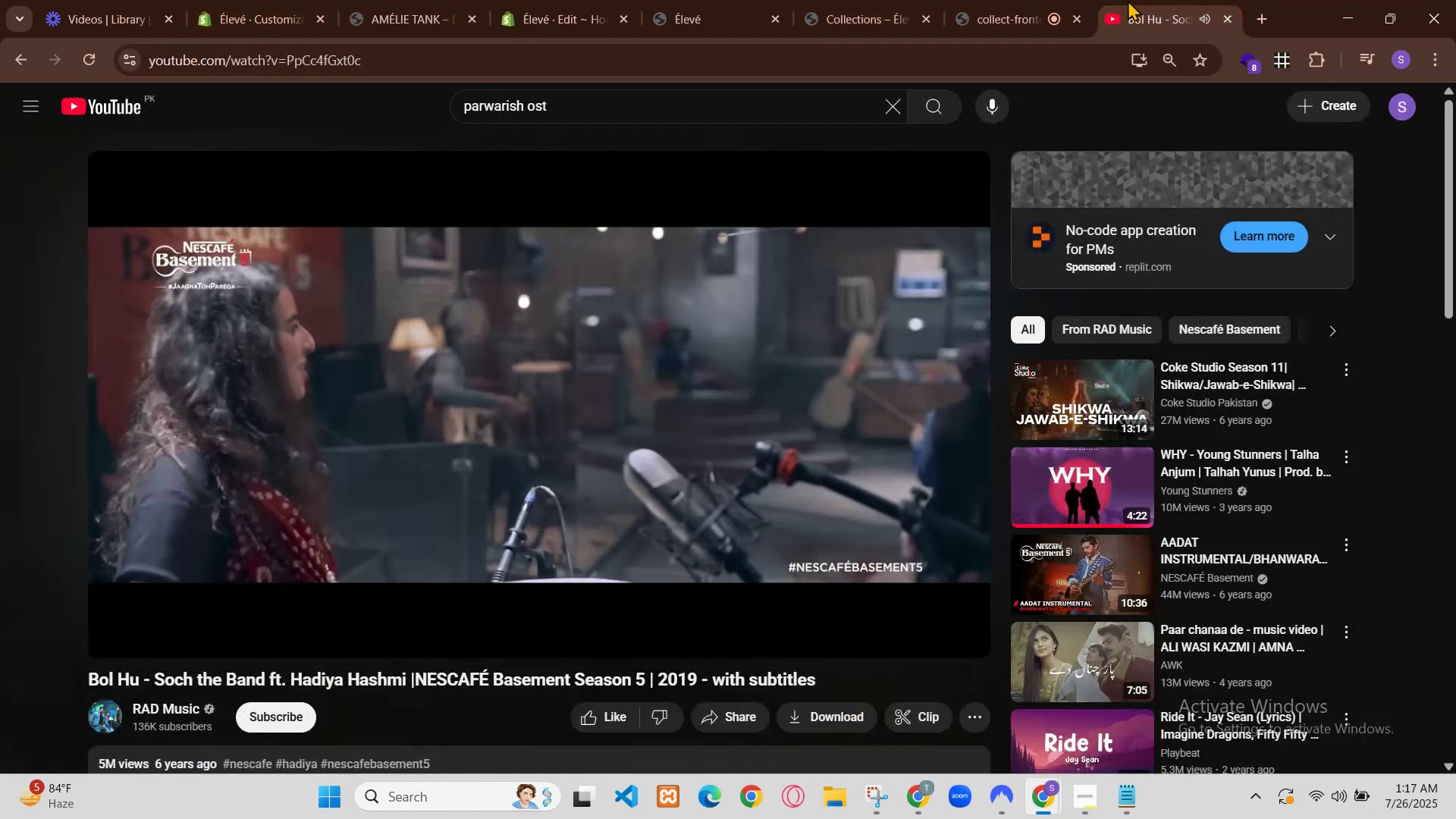 
left_click([15, 58])
 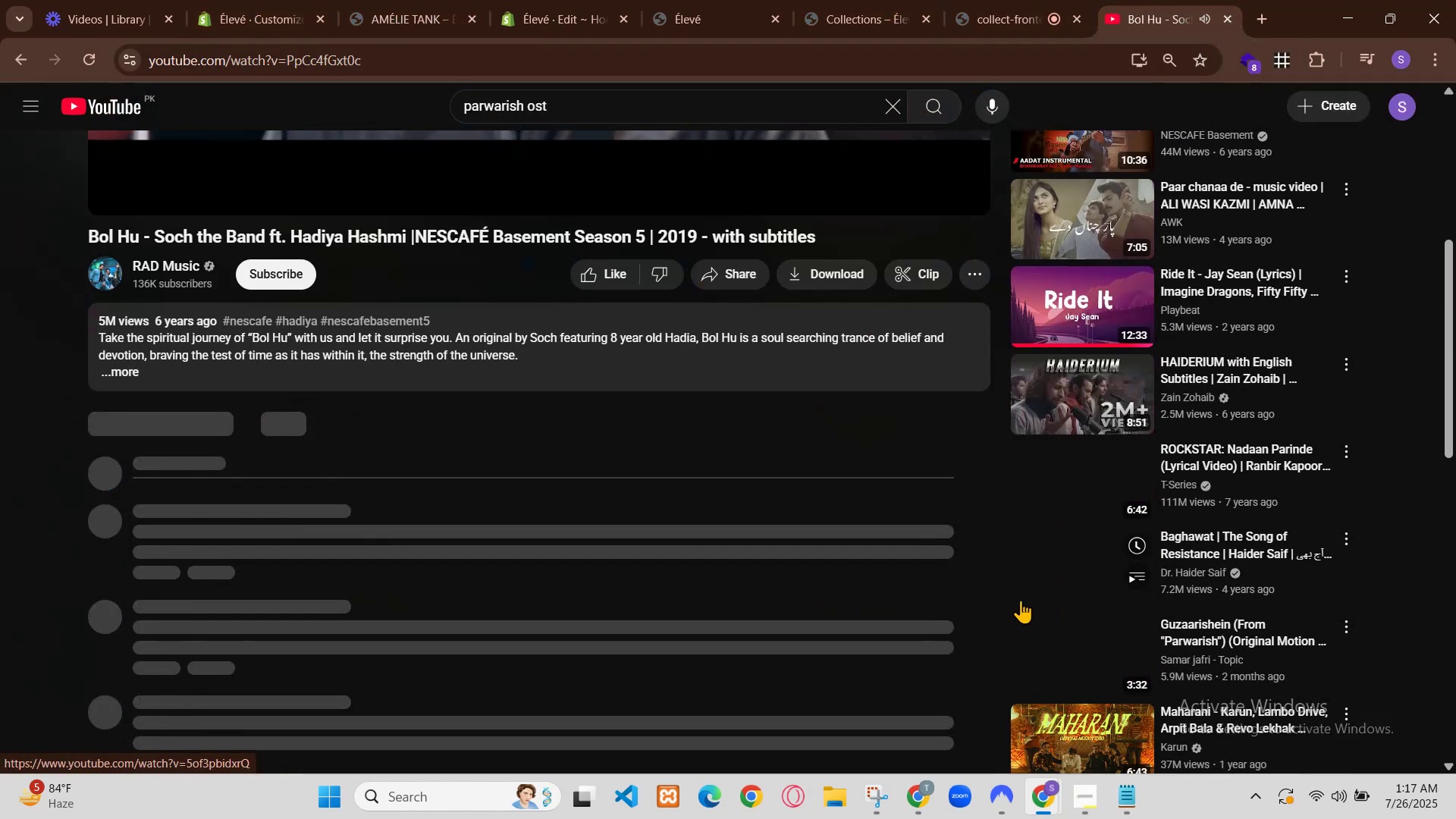 
scroll: coordinate [569, 319], scroll_direction: down, amount: 8.0
 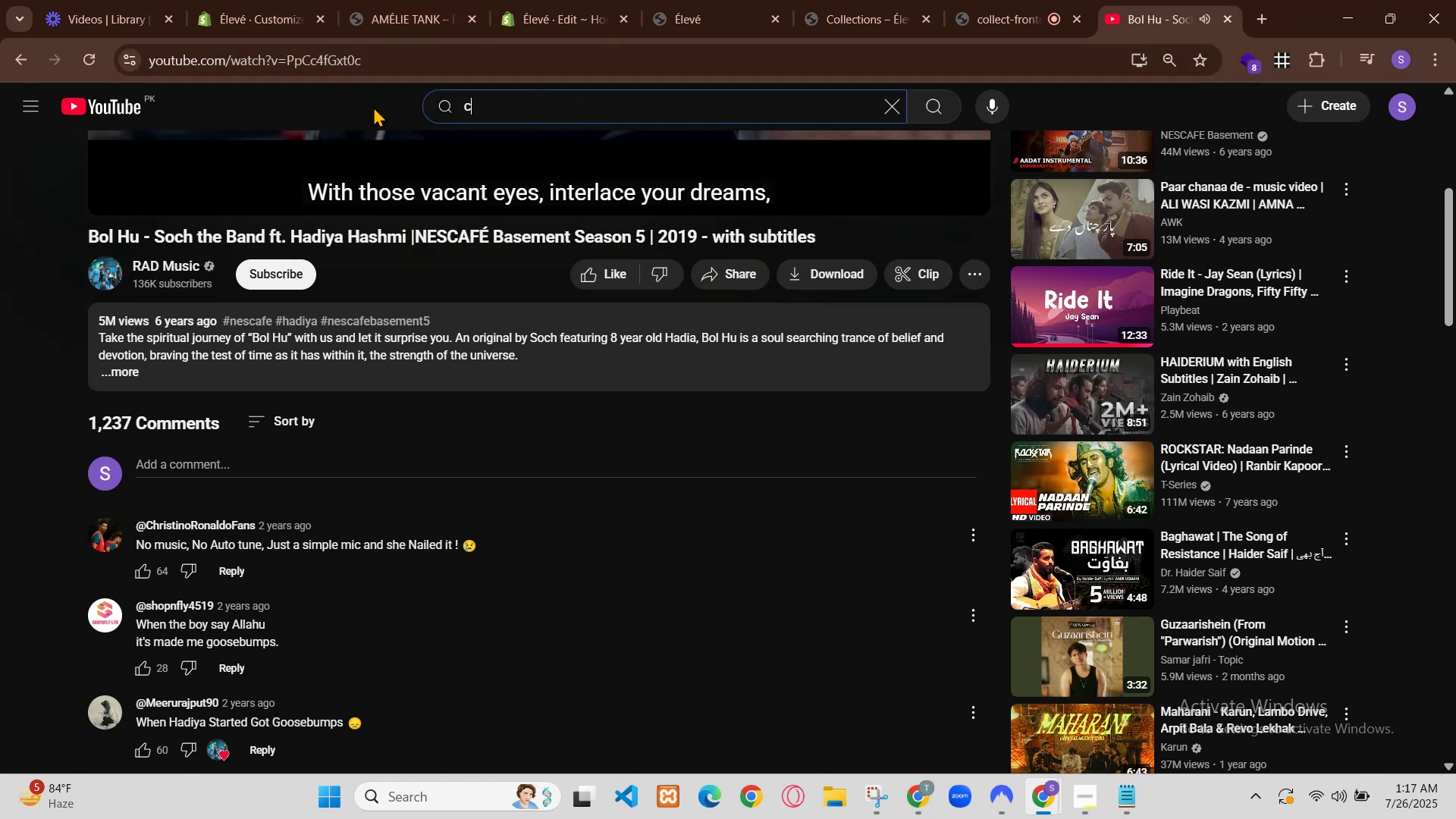 
scroll: coordinate [513, 297], scroll_direction: up, amount: 15.0
 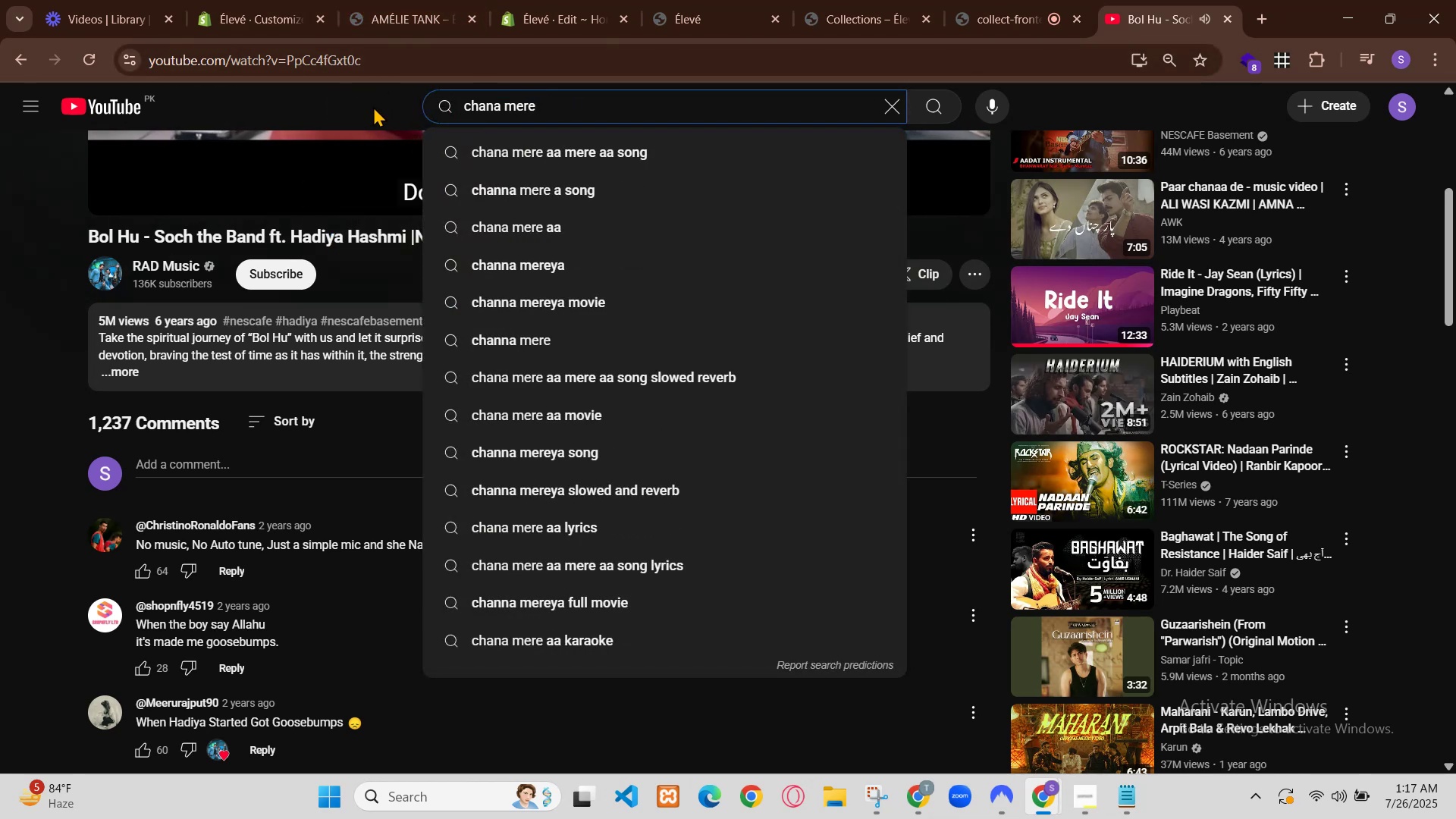 
left_click([538, 97])
 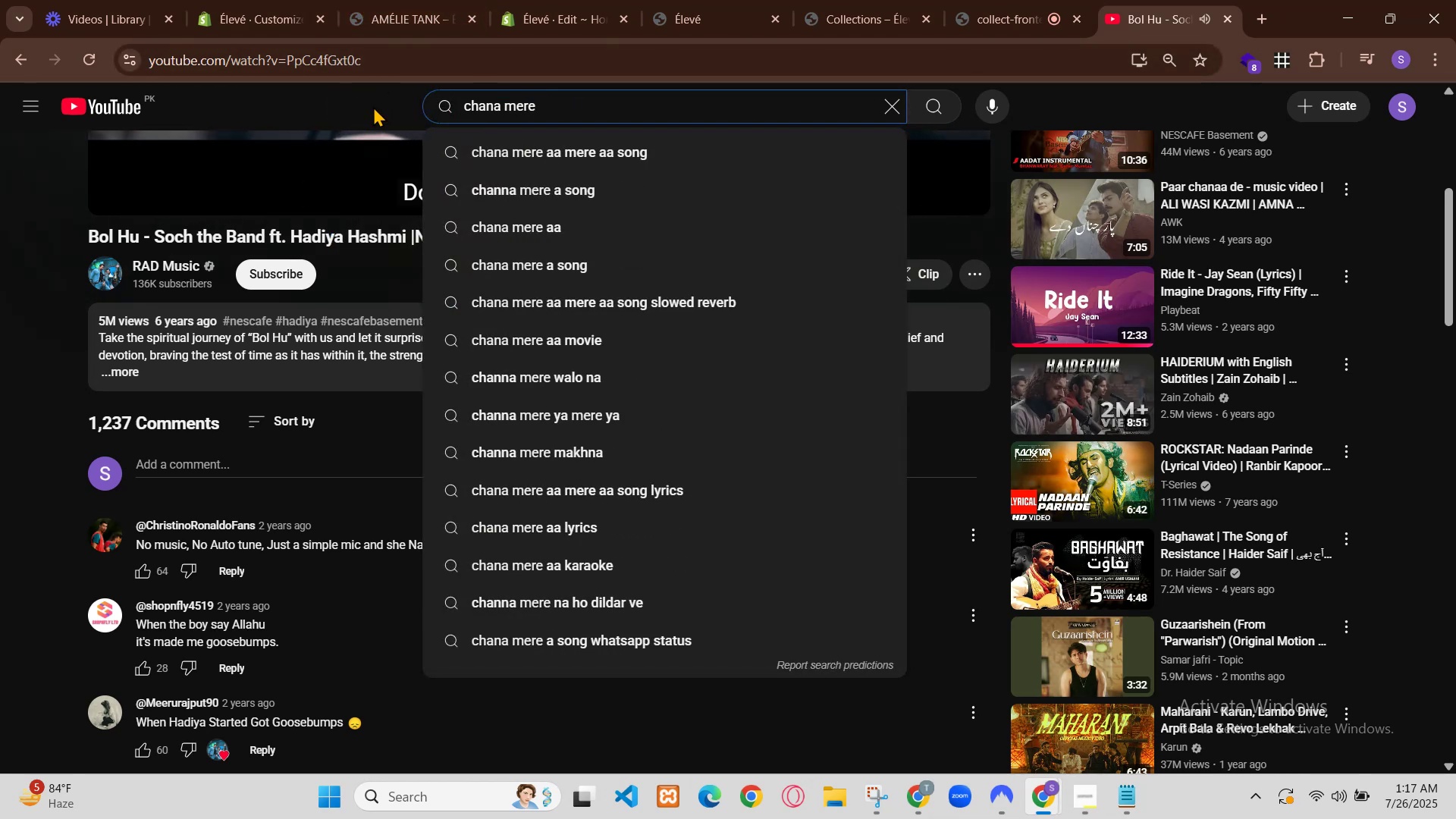 
left_click([883, 115])
 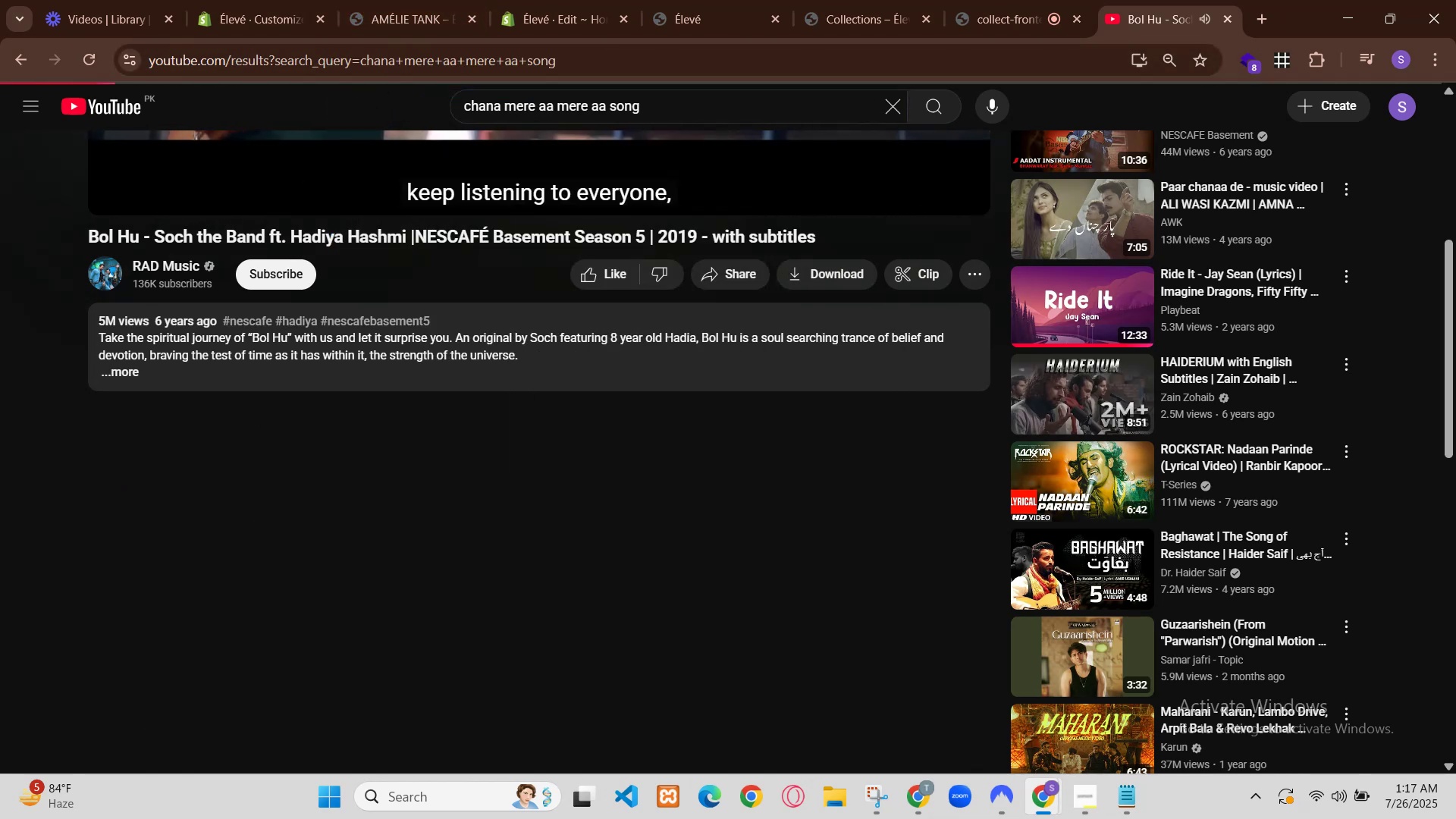 
left_click([87, 68])
 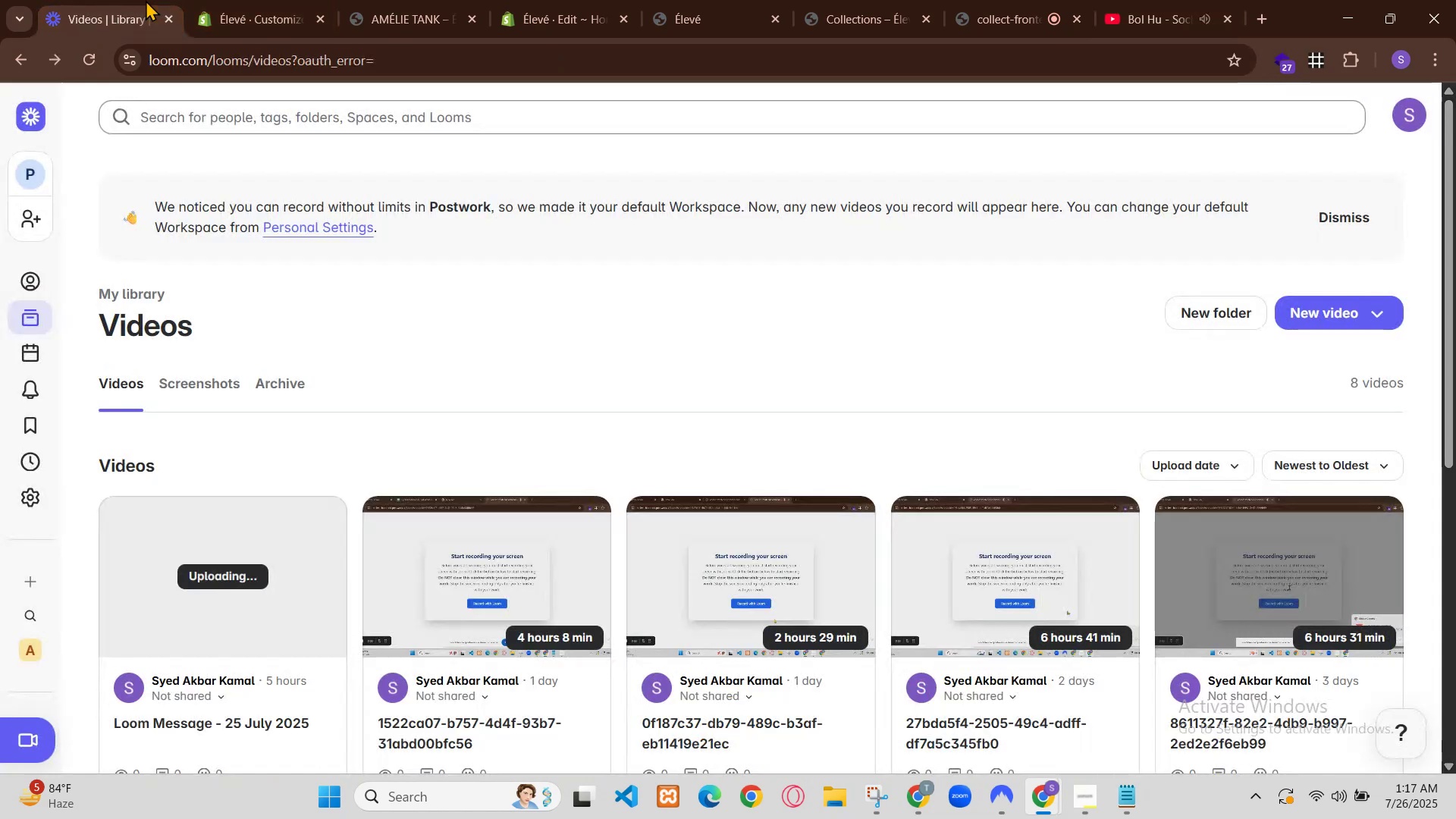 
wait(8.36)
 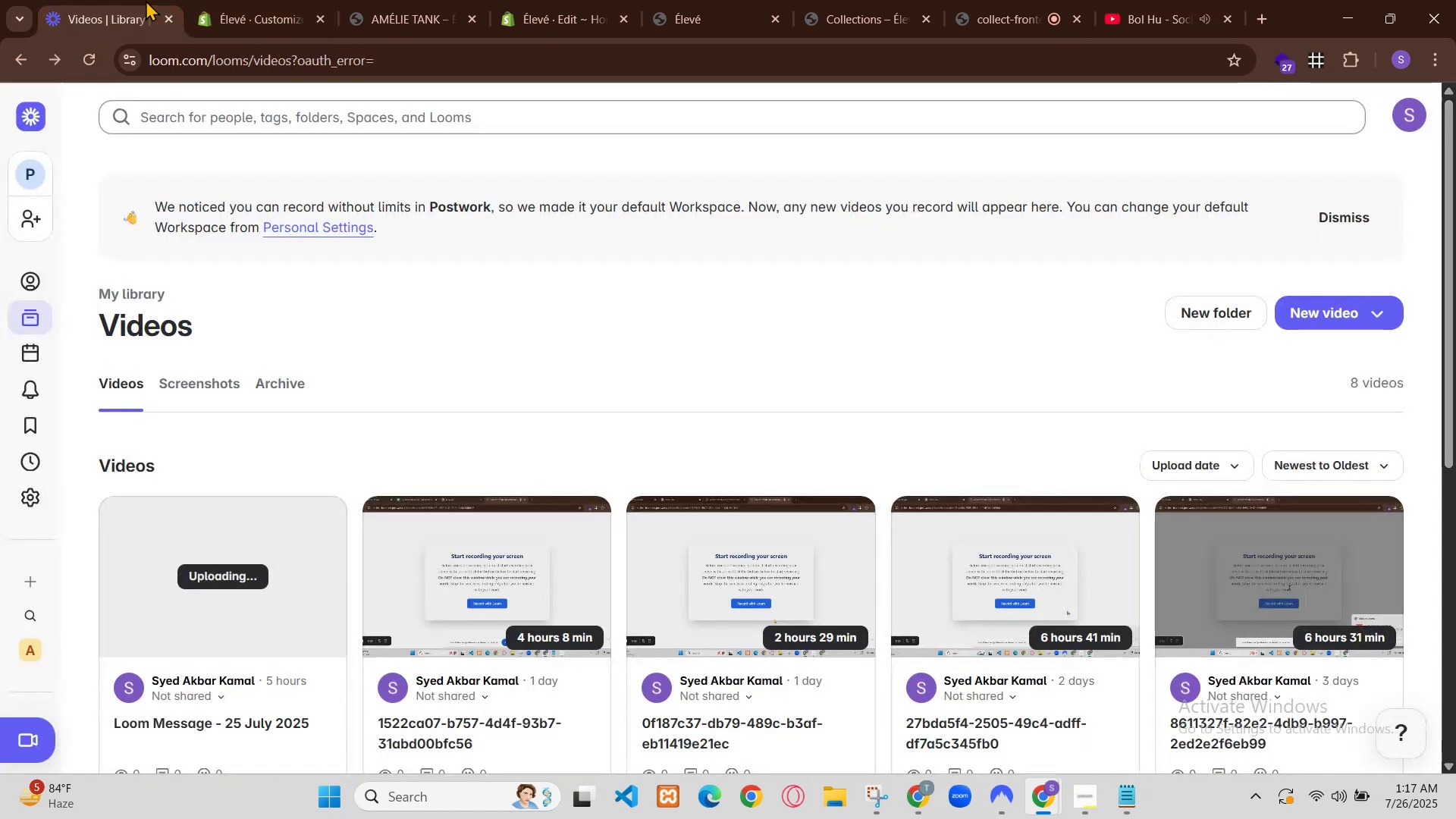 
scroll: coordinate [722, 441], scroll_direction: down, amount: 3.0
 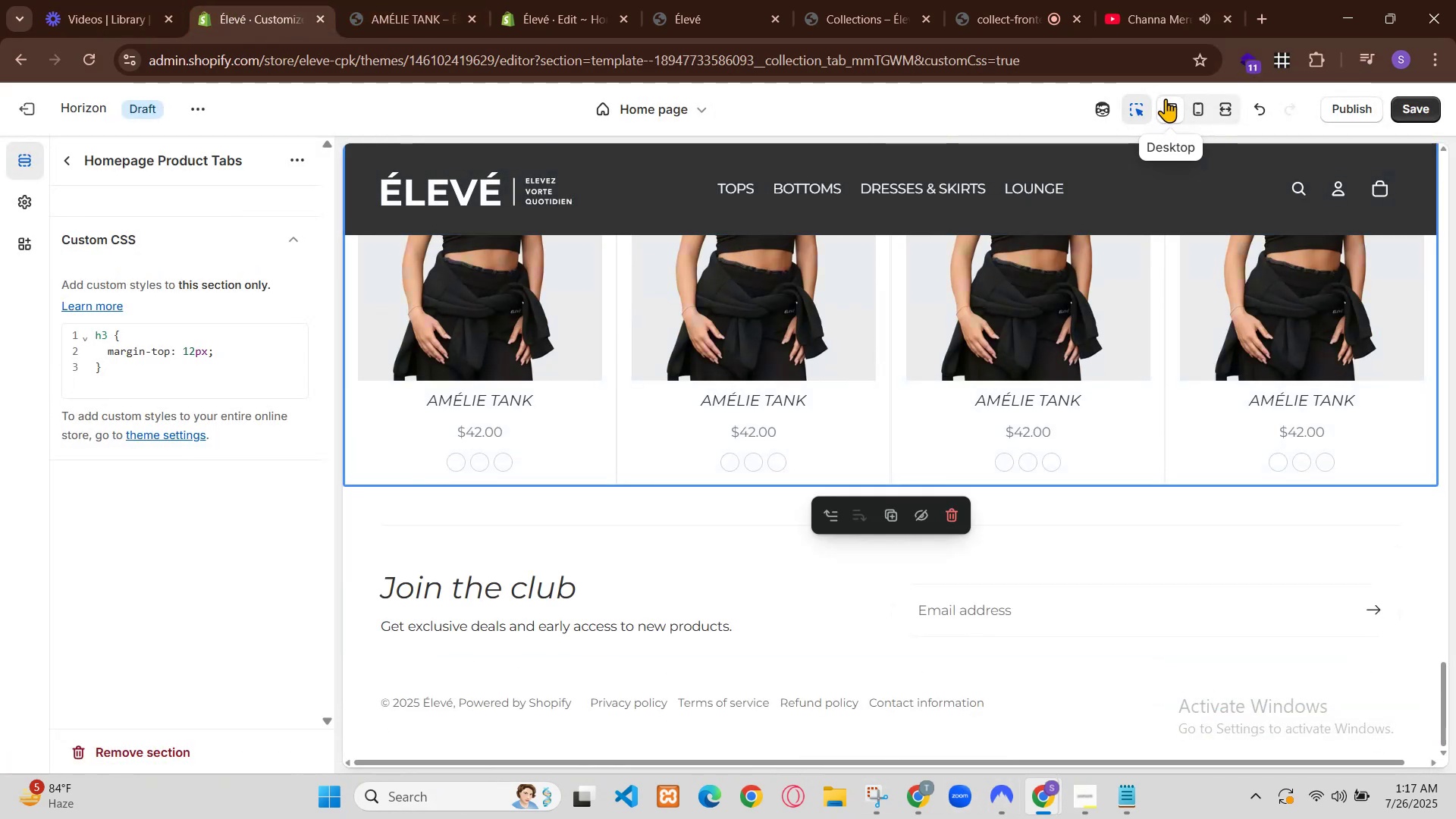 
left_click([934, 751])
 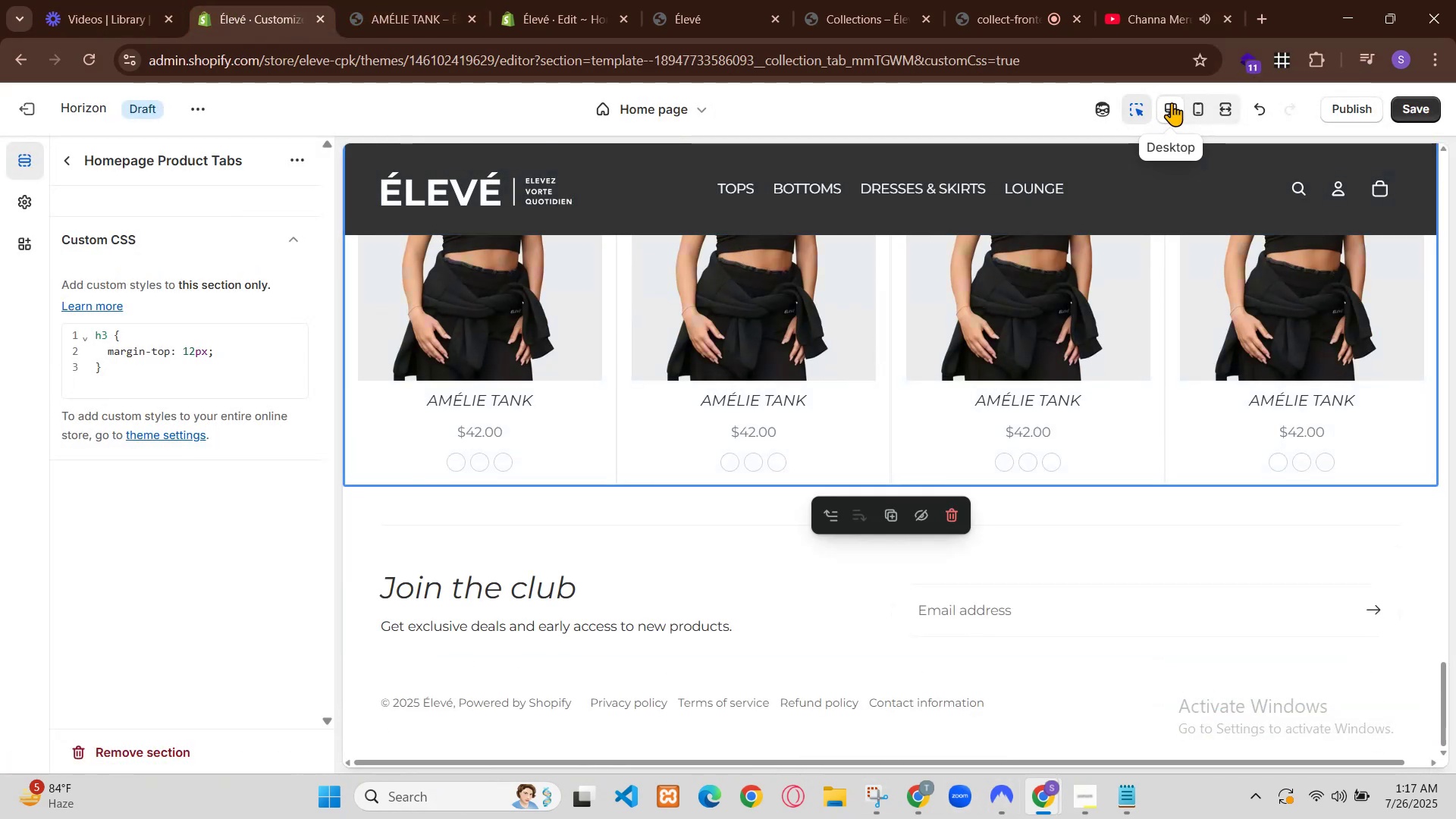 
scroll: coordinate [863, 566], scroll_direction: down, amount: 13.0
 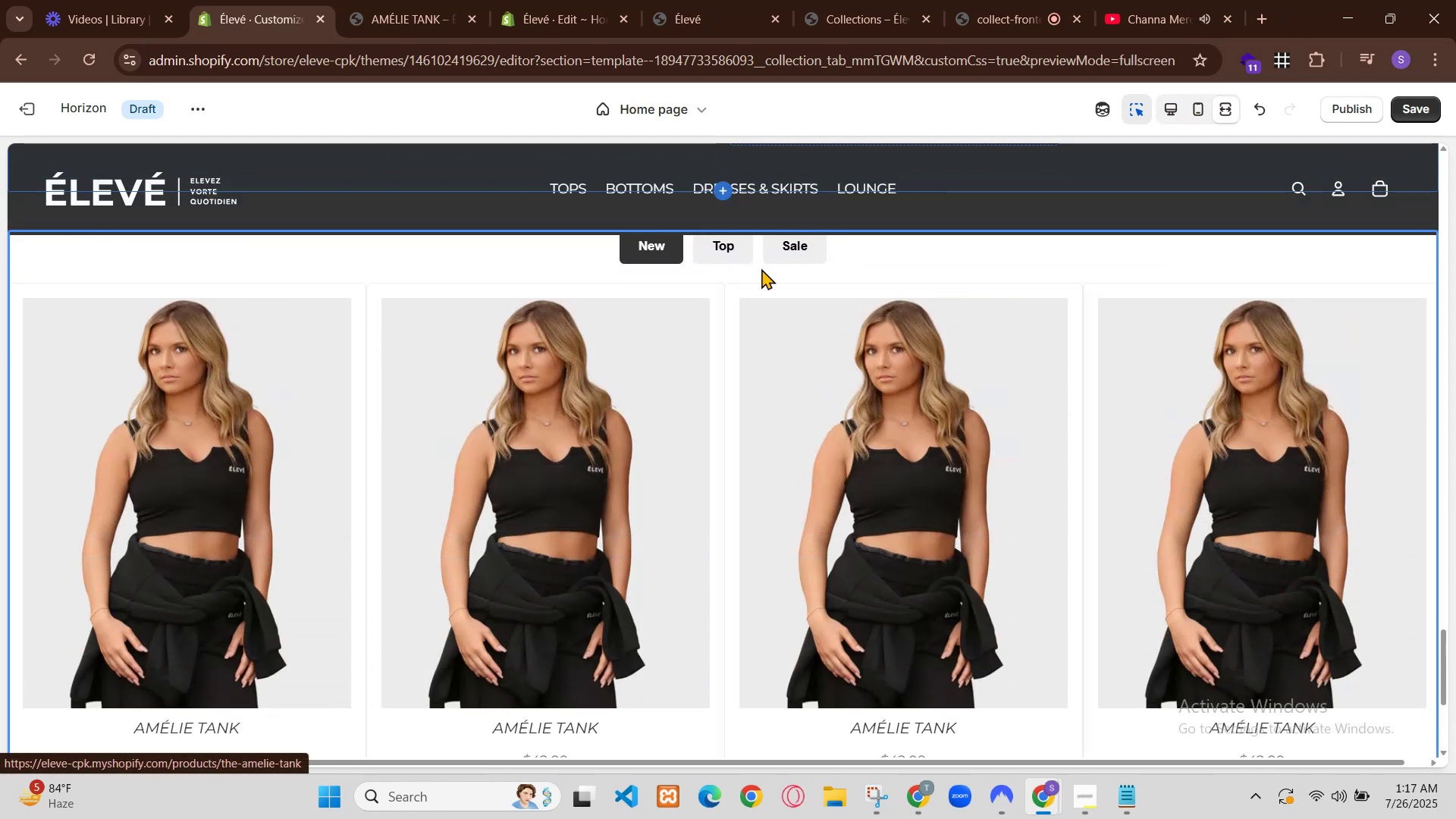 
scroll: coordinate [857, 557], scroll_direction: up, amount: 2.0
 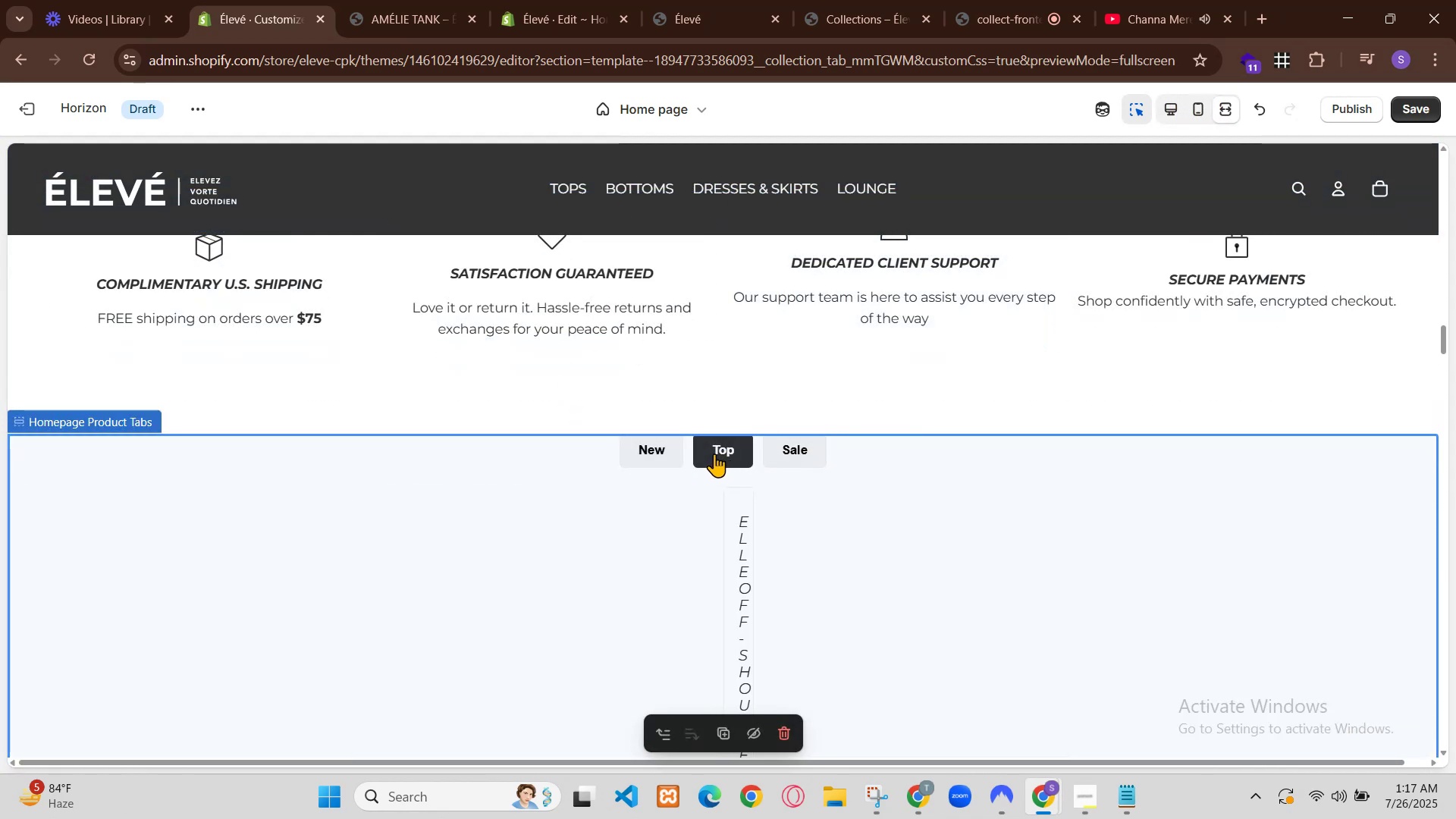 
wait(7.41)
 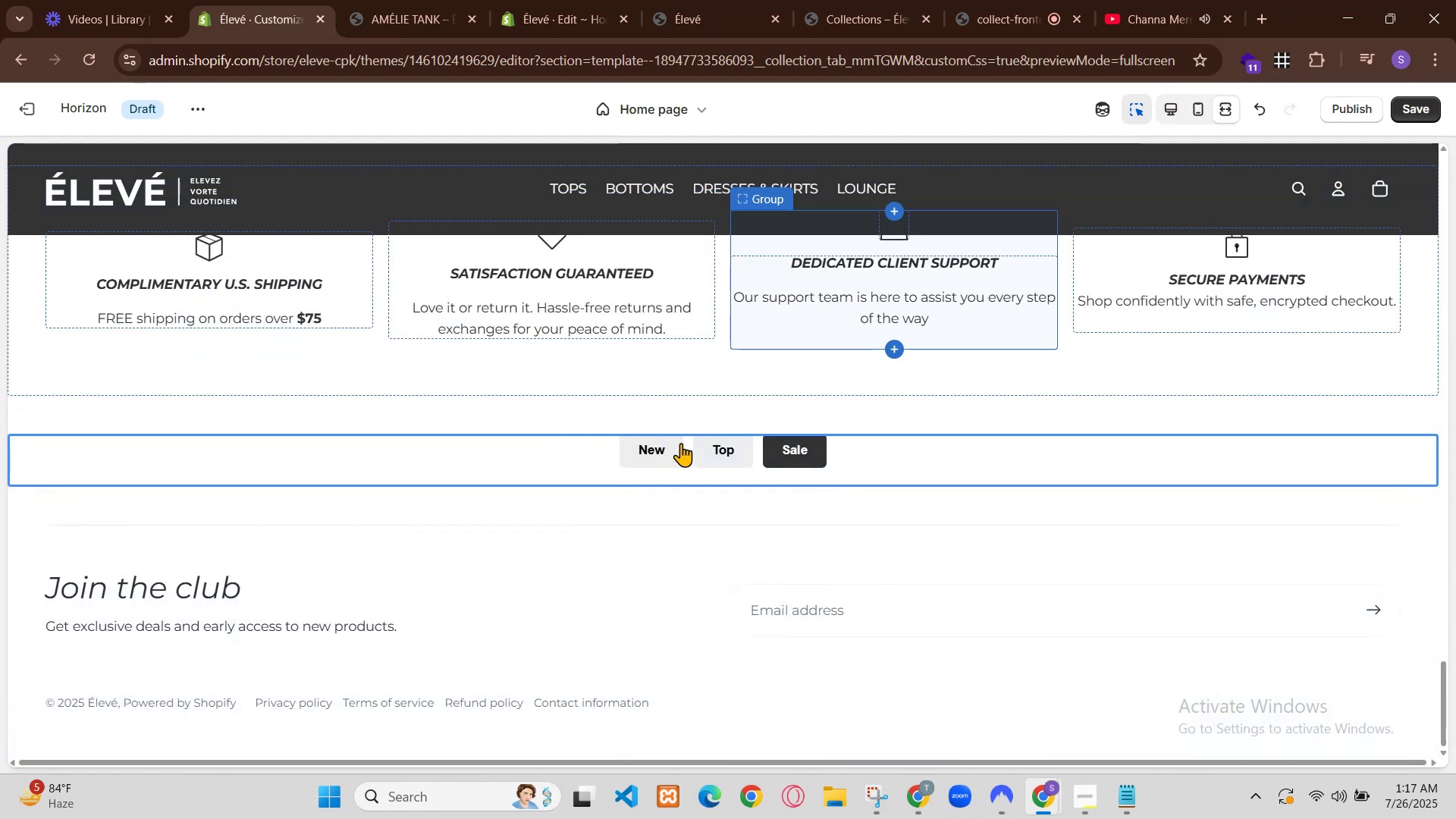 
scroll: coordinate [612, 342], scroll_direction: down, amount: 10.0
 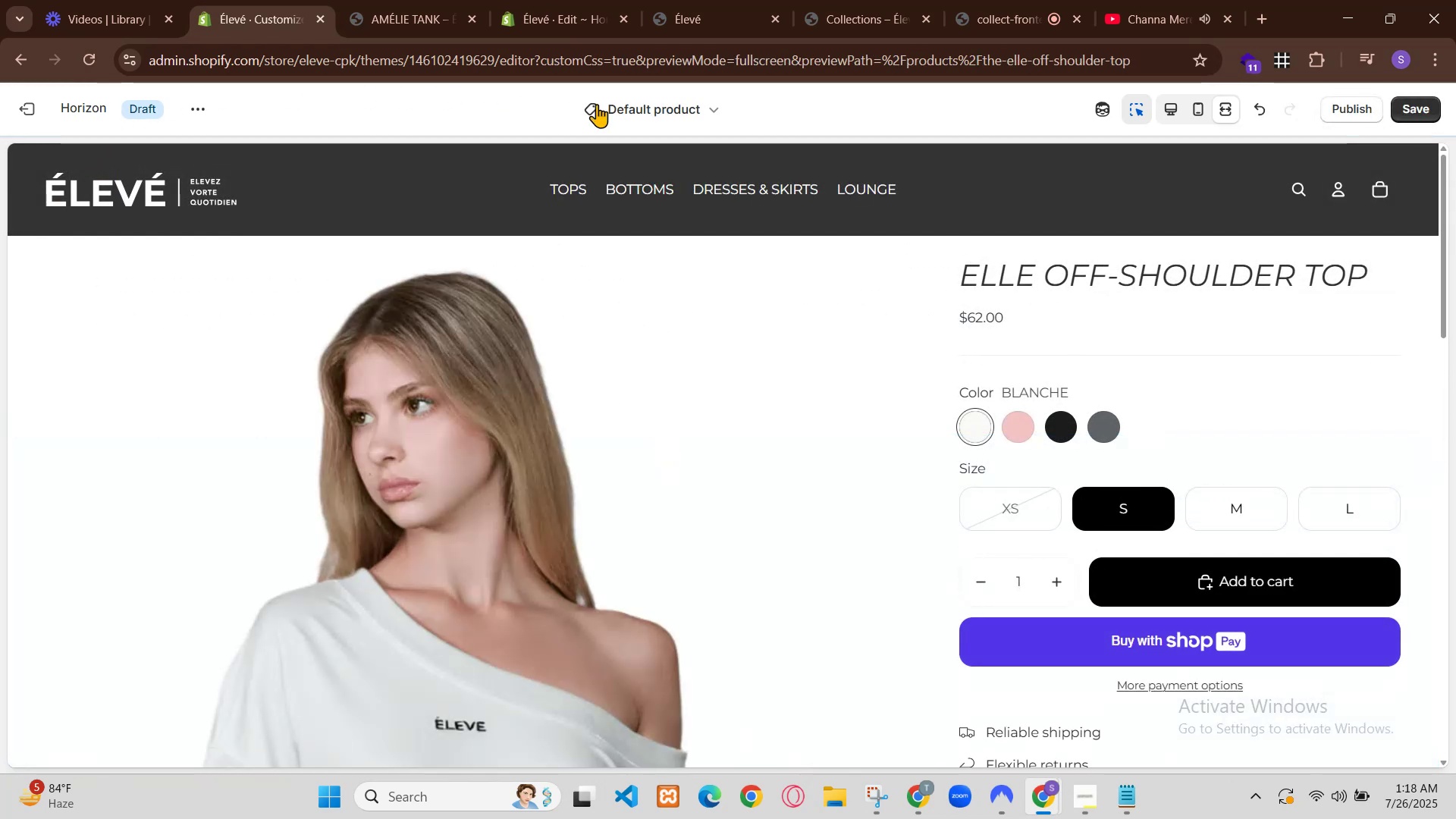 
scroll: coordinate [594, 440], scroll_direction: up, amount: 22.0
 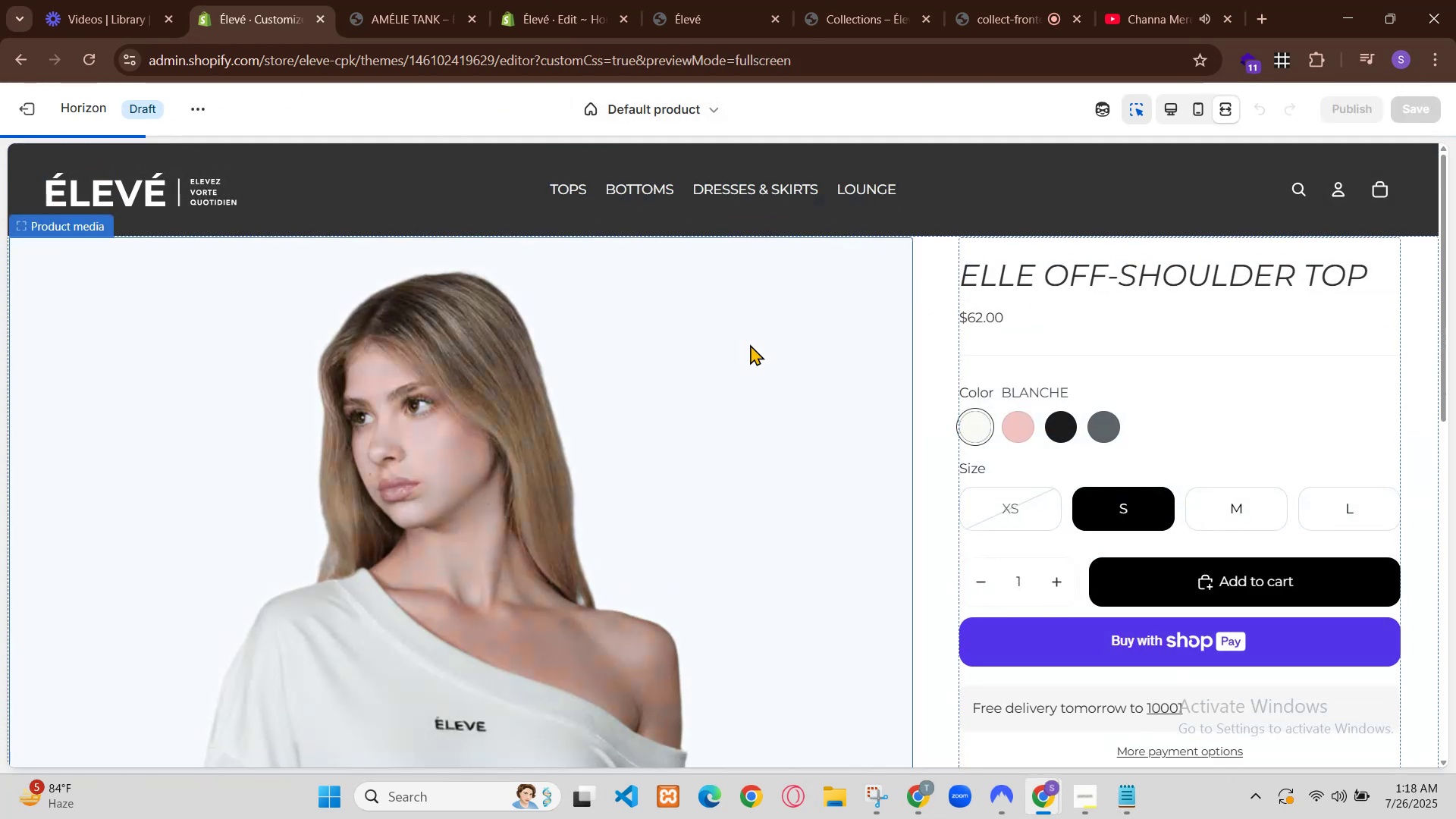 
left_click([651, 359])
 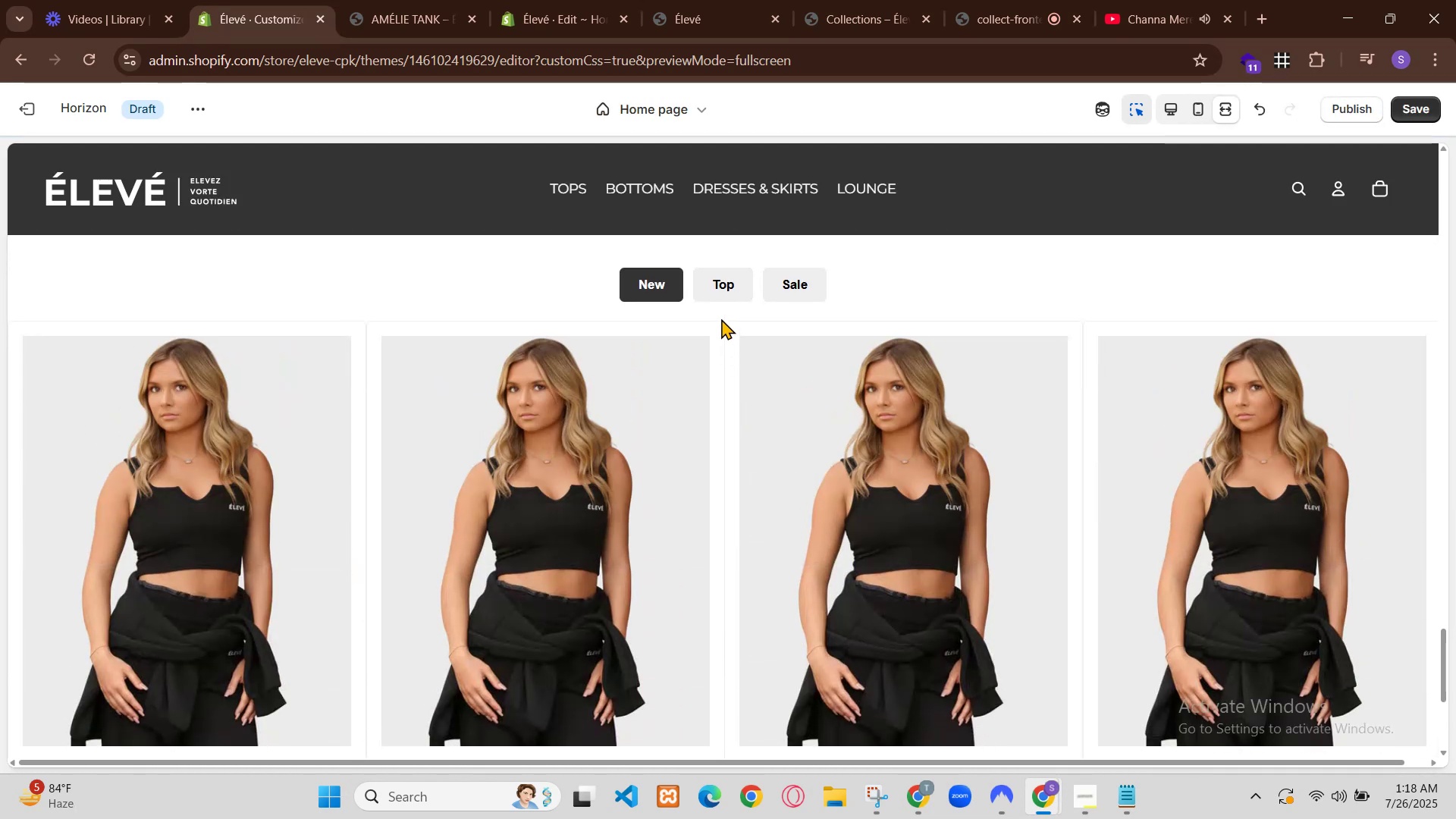 
left_click([192, 617])
 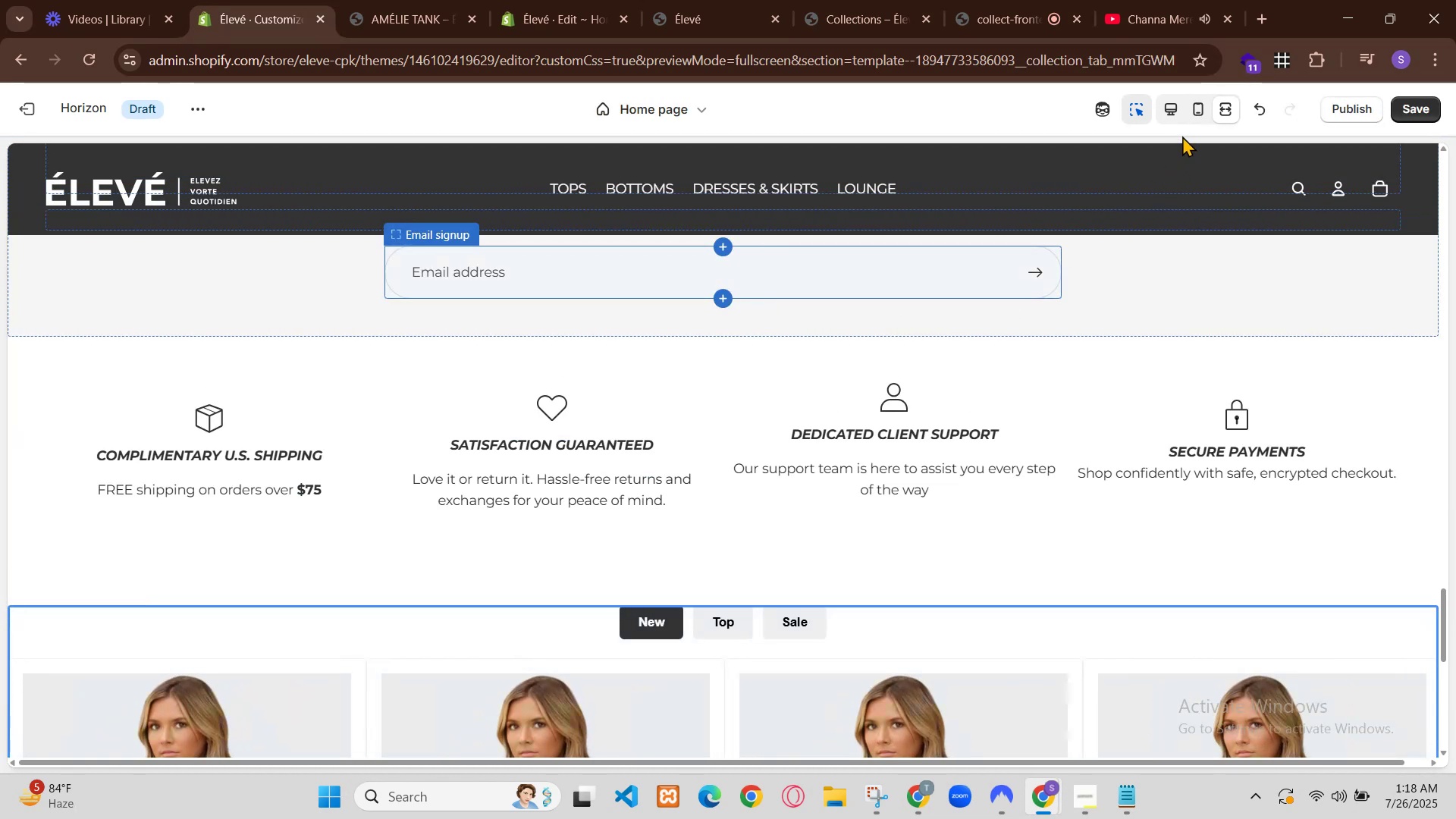 
scroll: coordinate [1128, 489], scroll_direction: down, amount: 1.0
 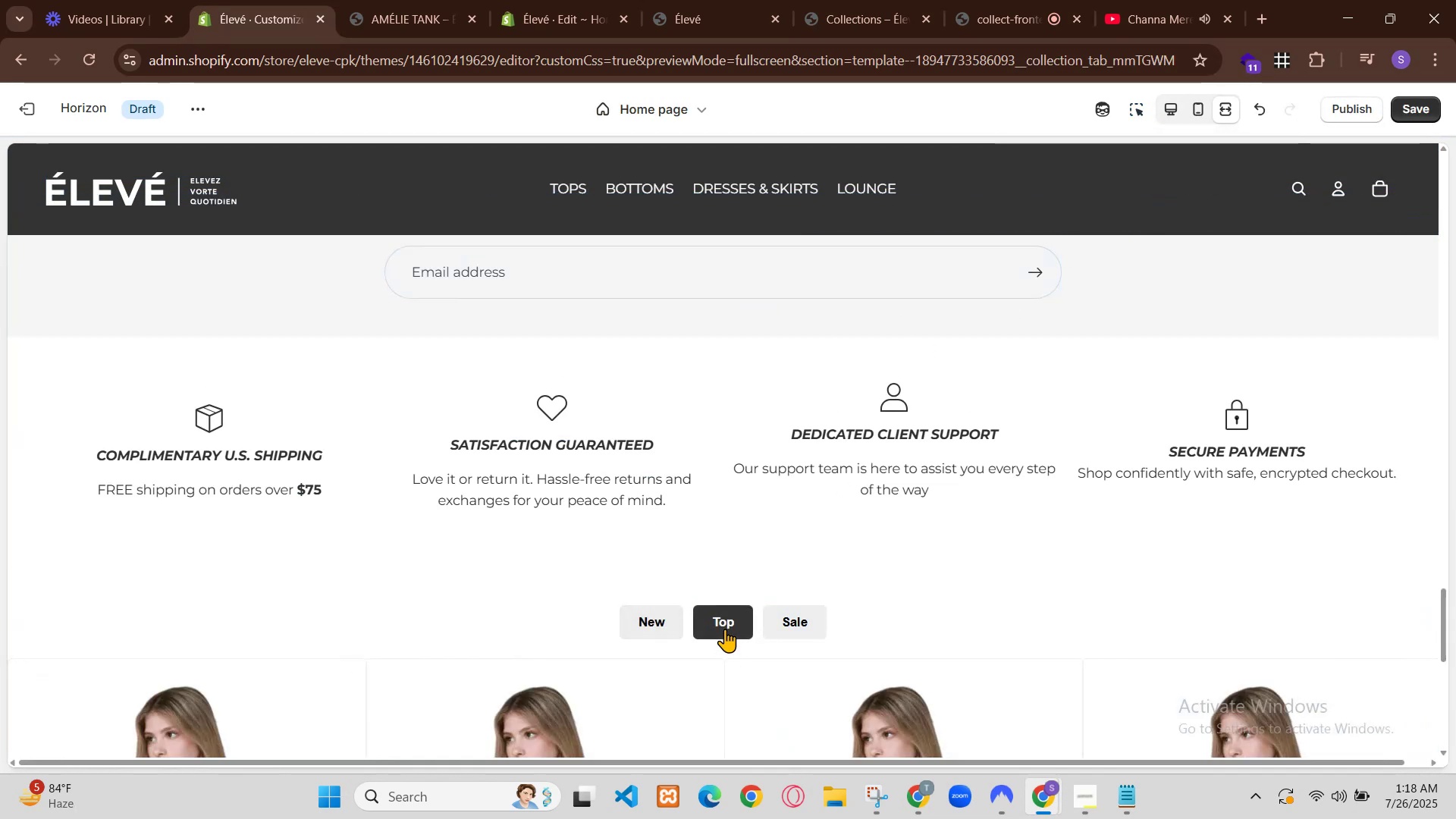 
left_click([11, 54])
 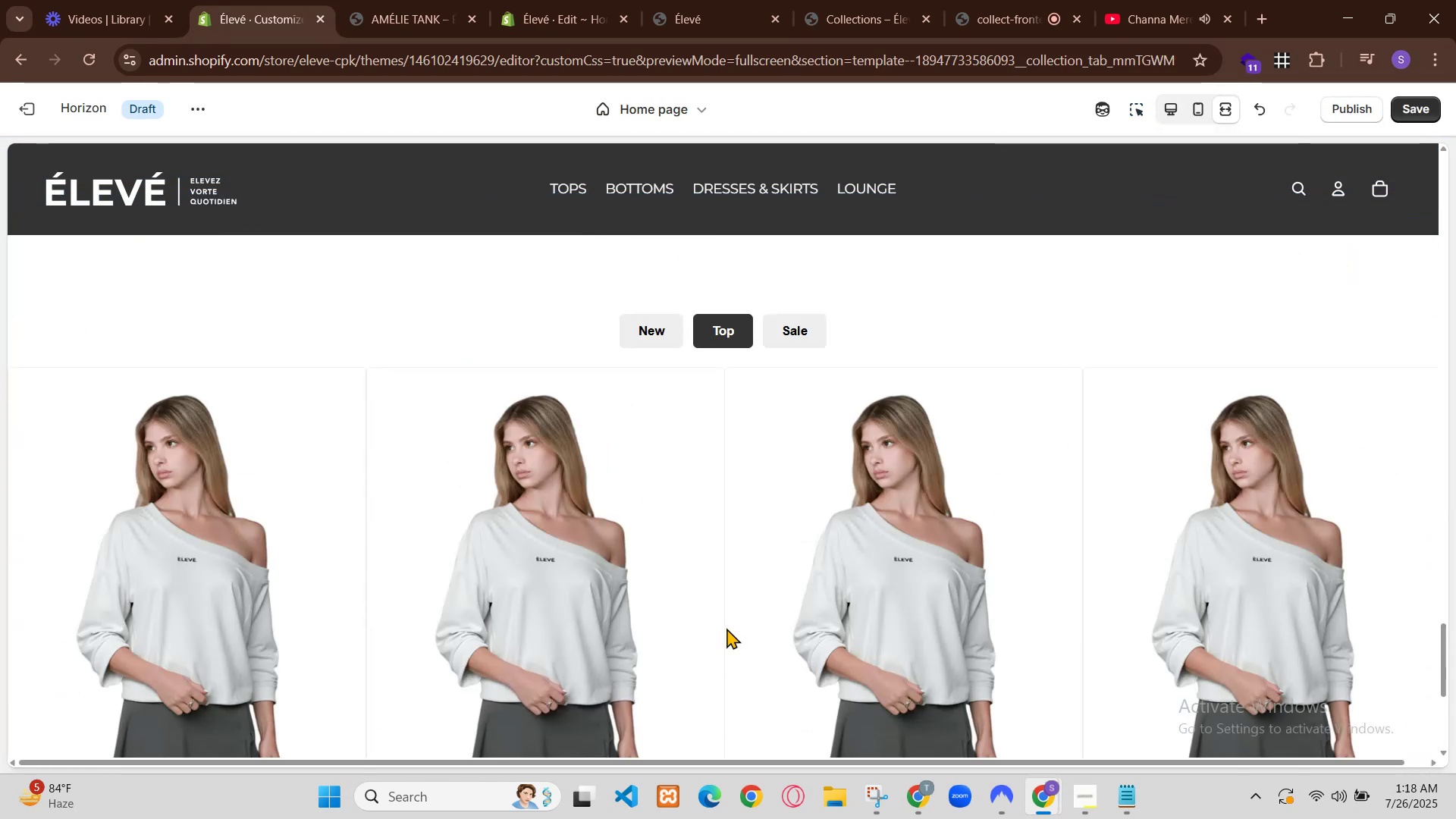 
left_click([522, 109])
 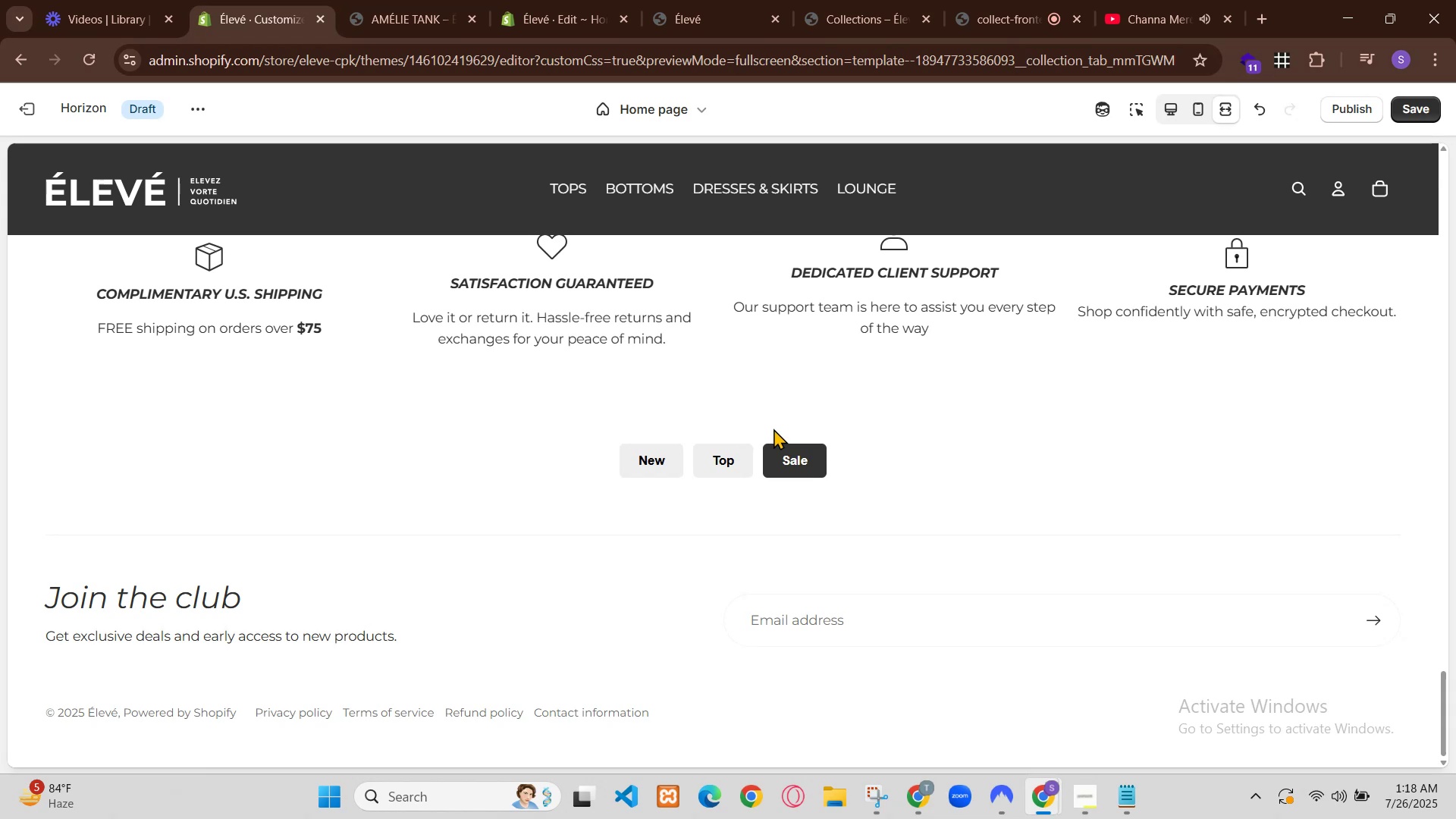 
type(paraca)
key(Backspace)
key(Backspace)
key(Backspace)
type(va)
 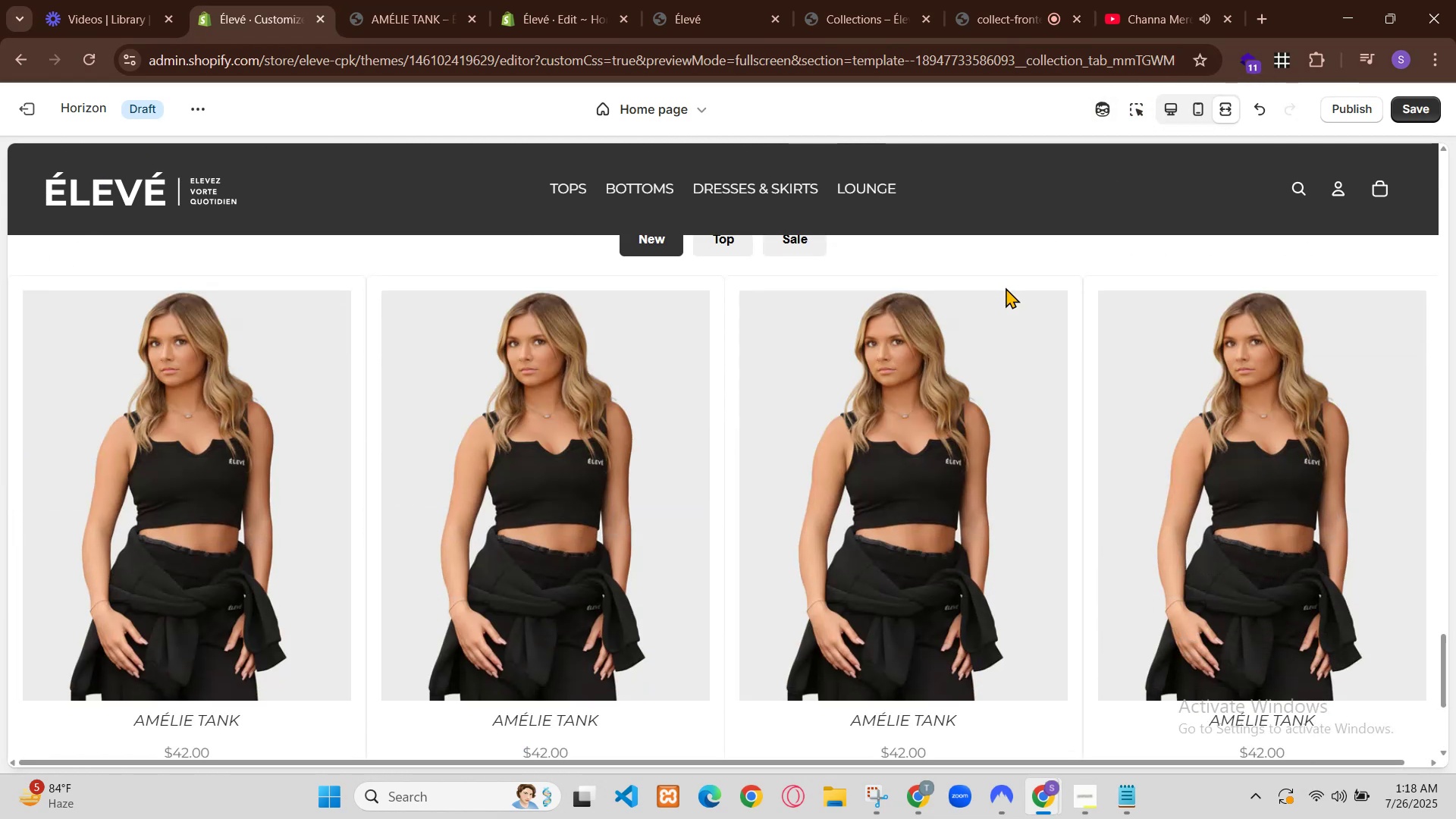 
key(ArrowDown)
 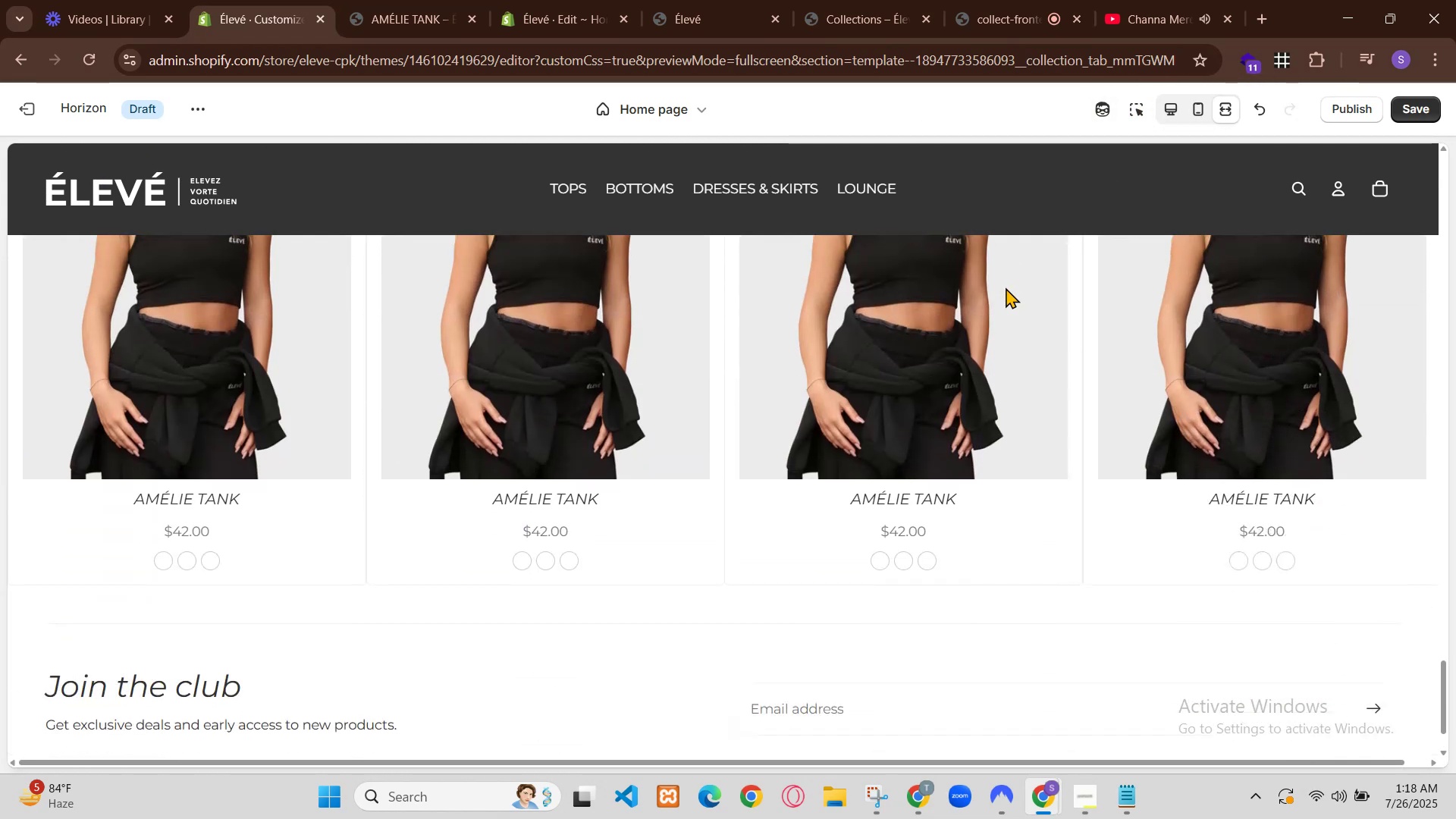 
key(ArrowDown)
 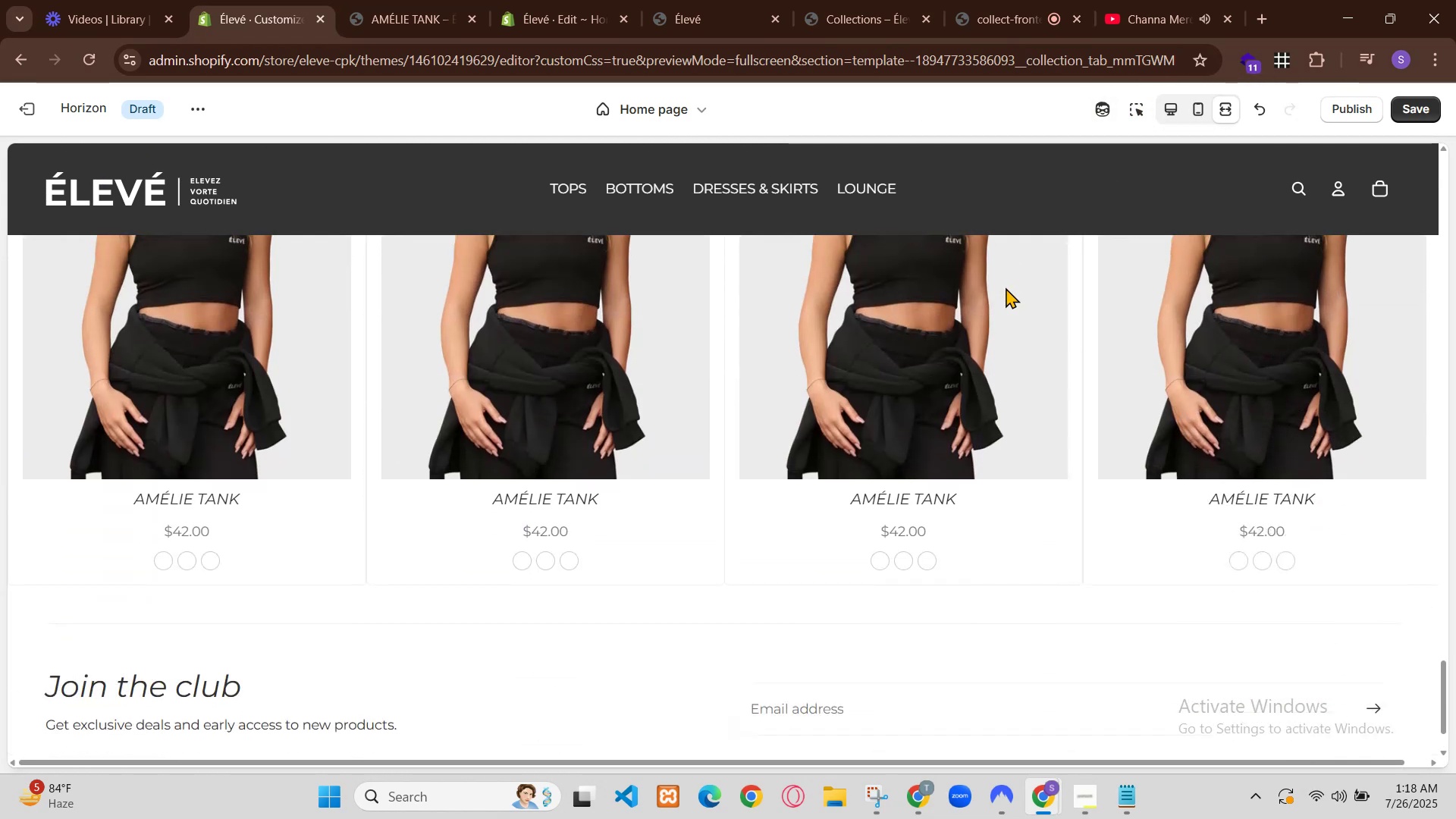 
key(ArrowDown)
 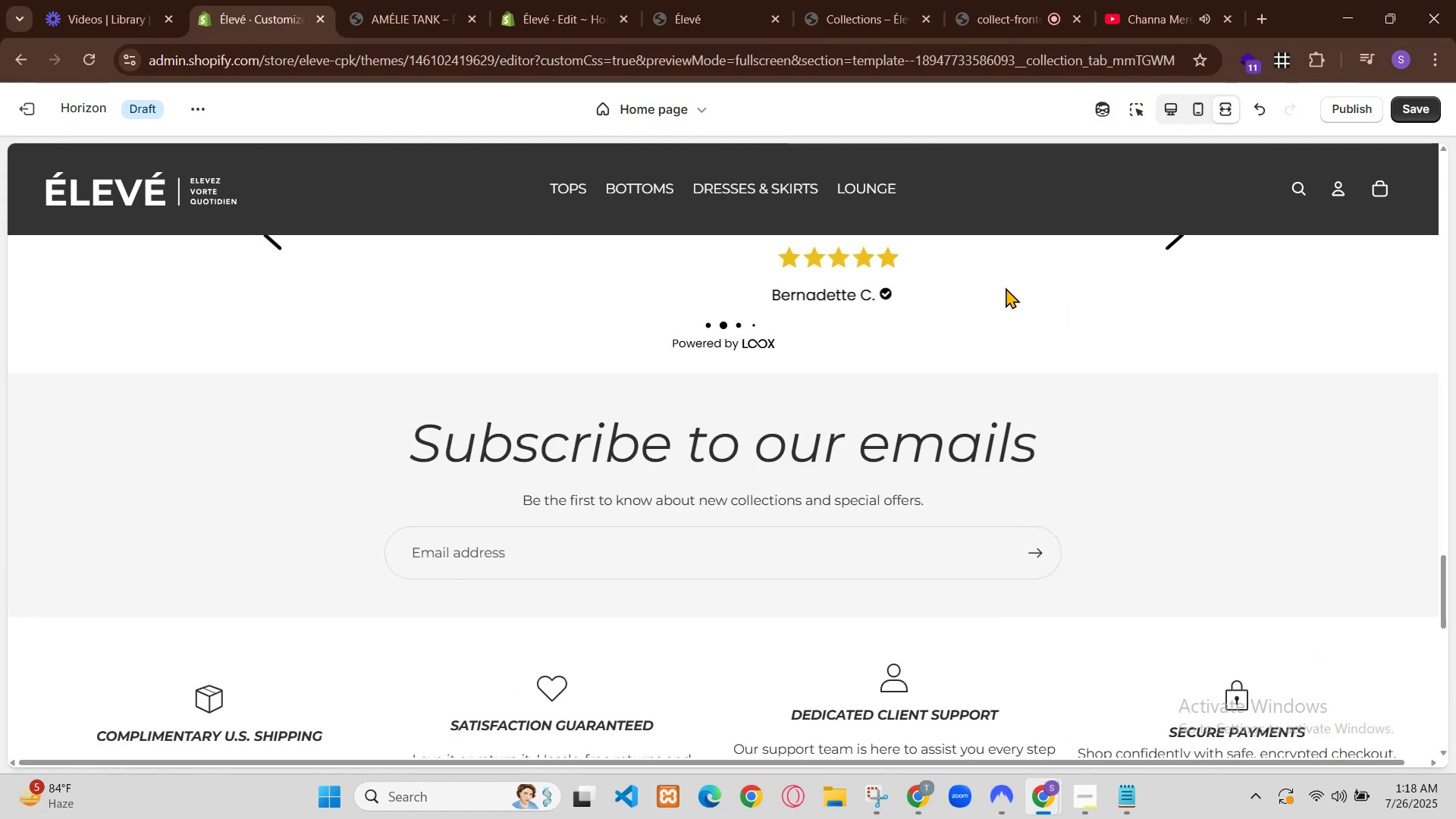 
key(ArrowDown)
 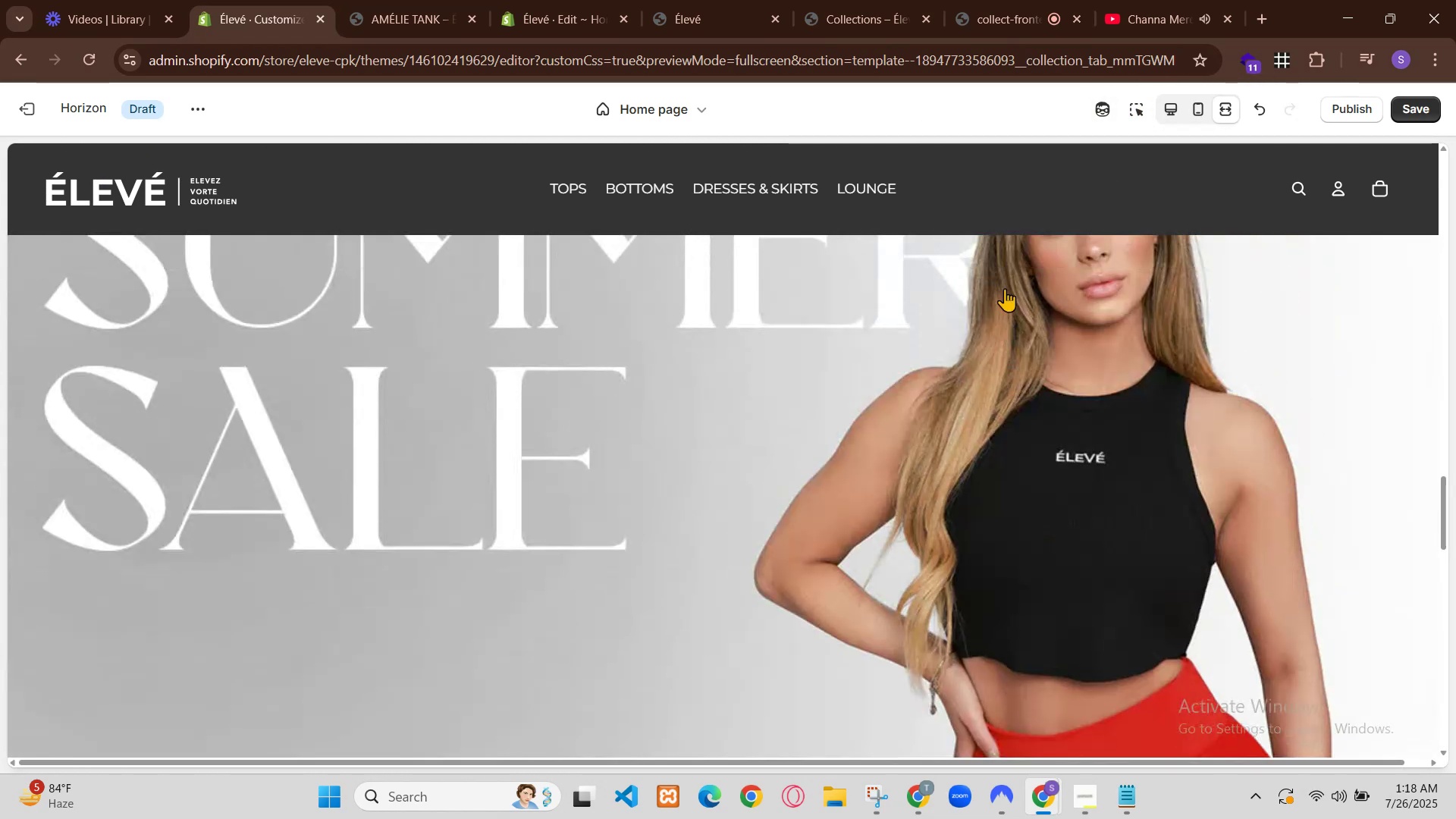 
key(ArrowDown)
 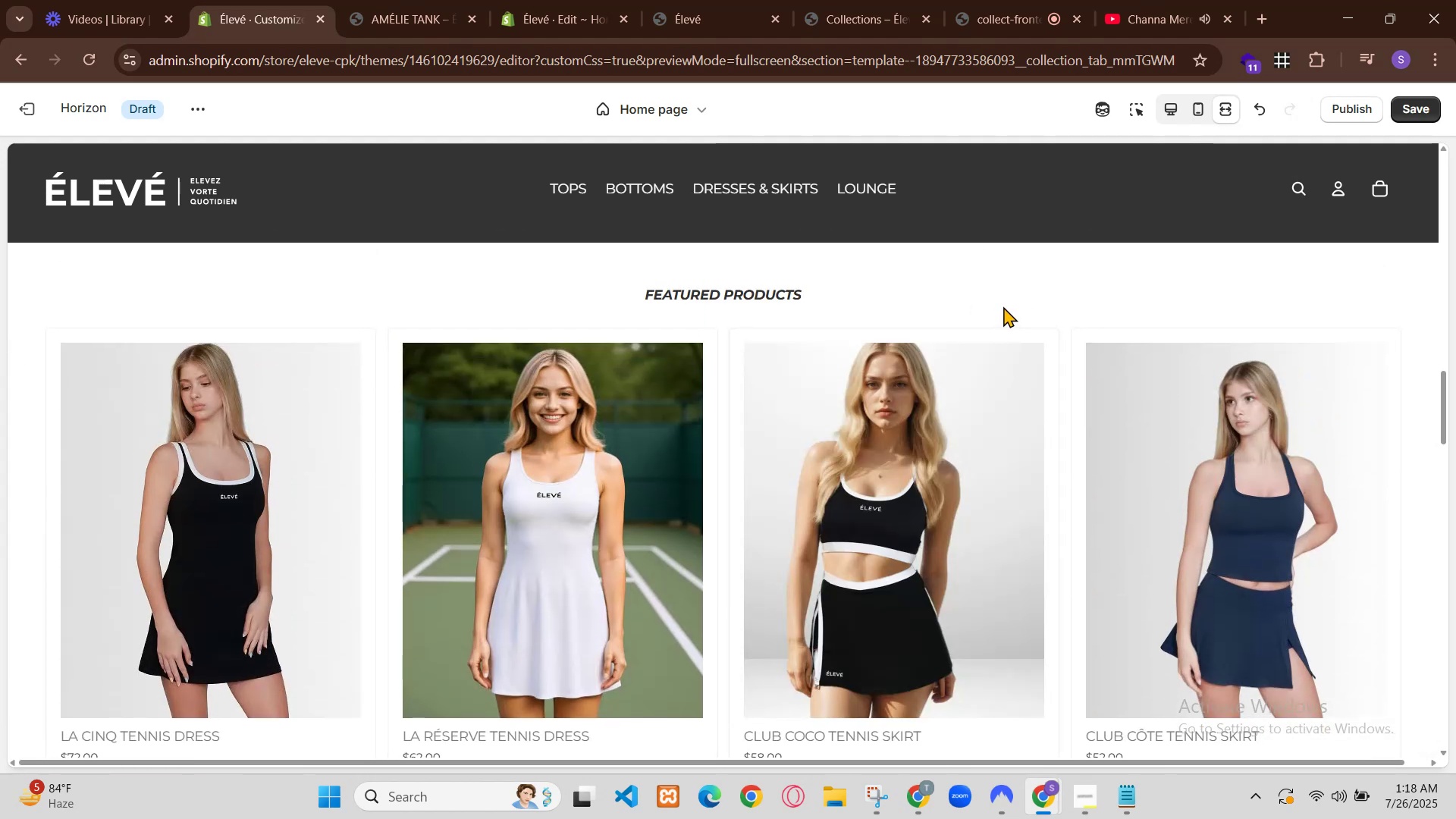 
hold_key(key=ArrowDown, duration=0.71)
 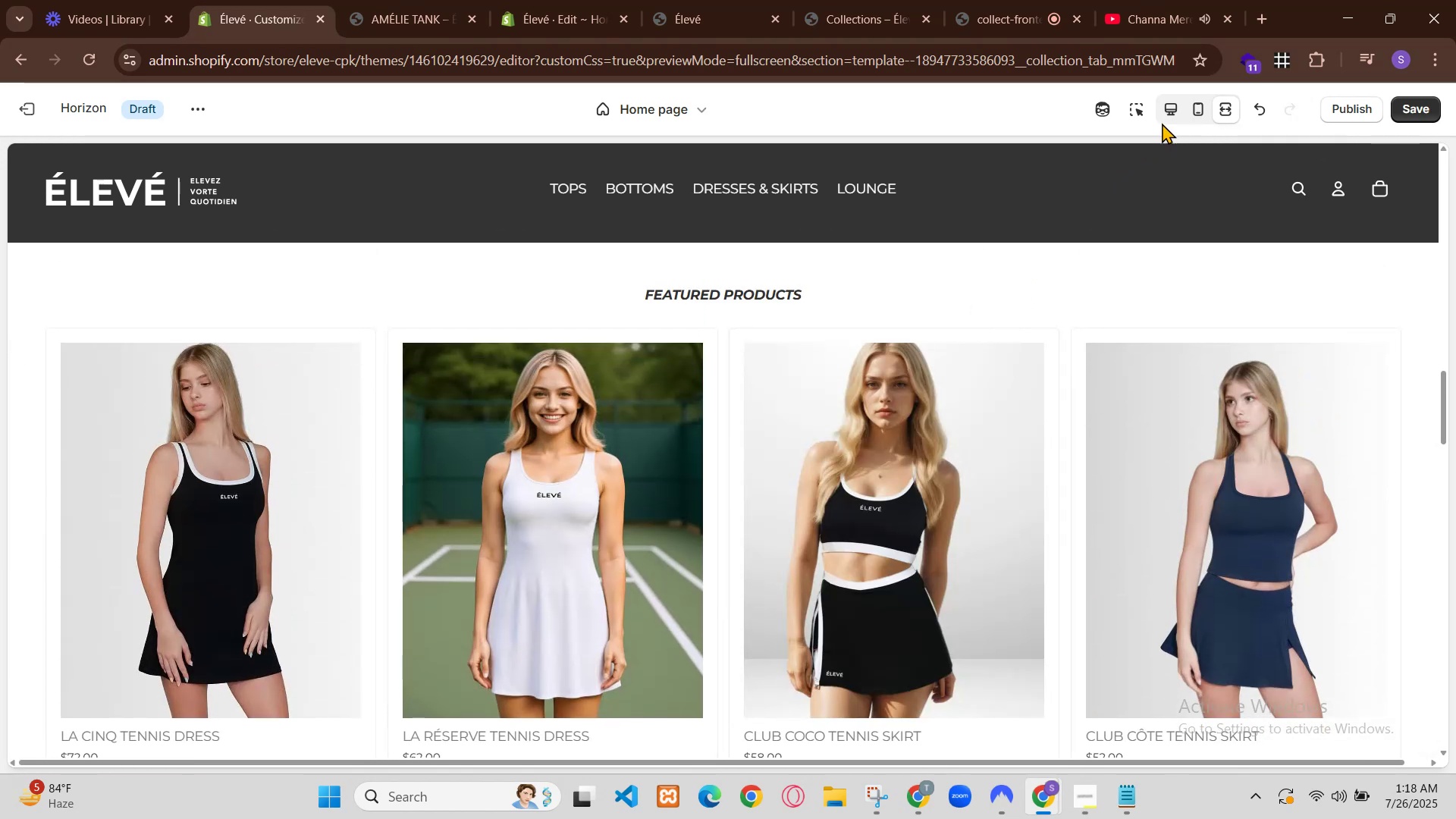 
key(ArrowUp)
 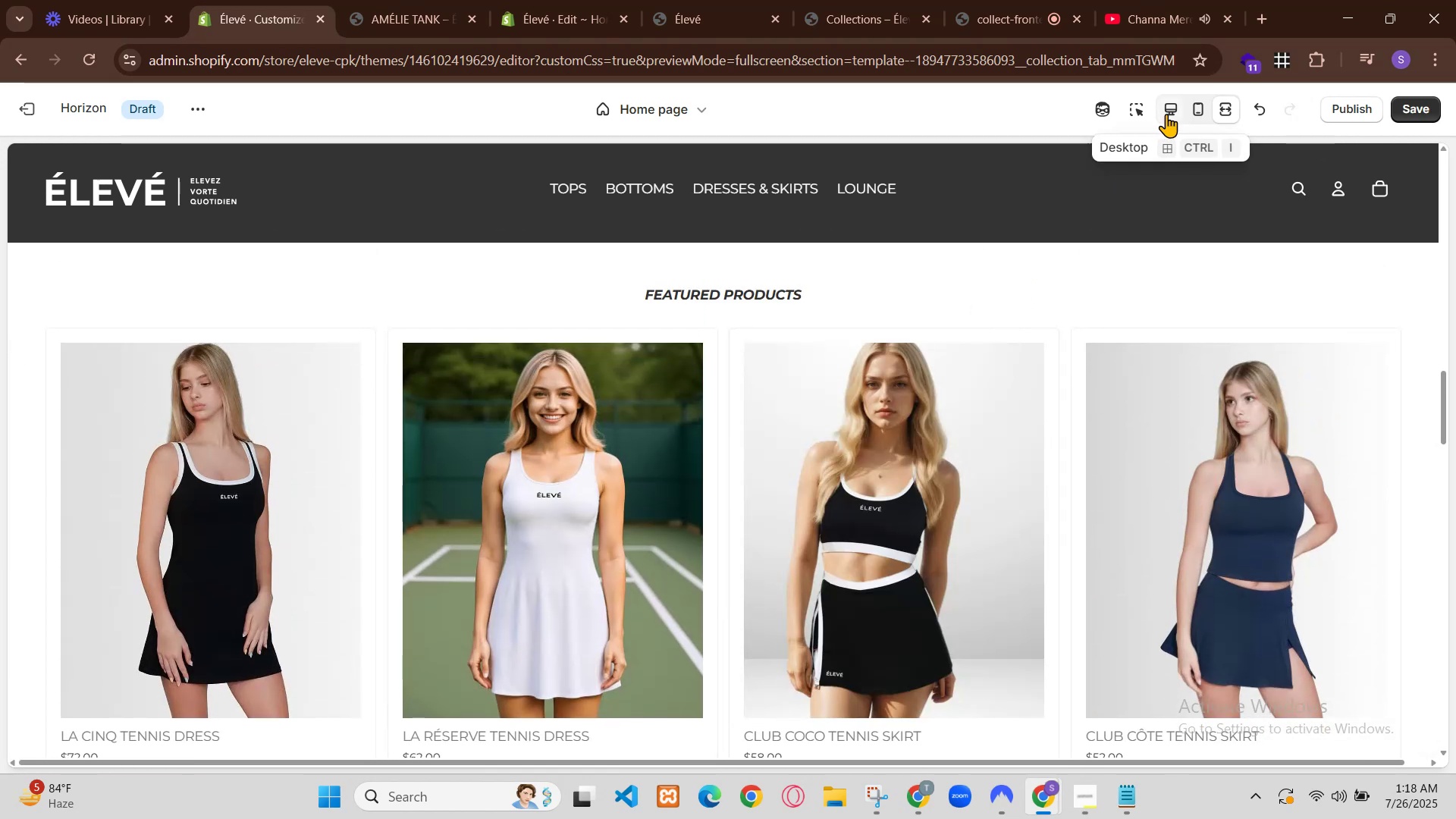 
key(Enter)
 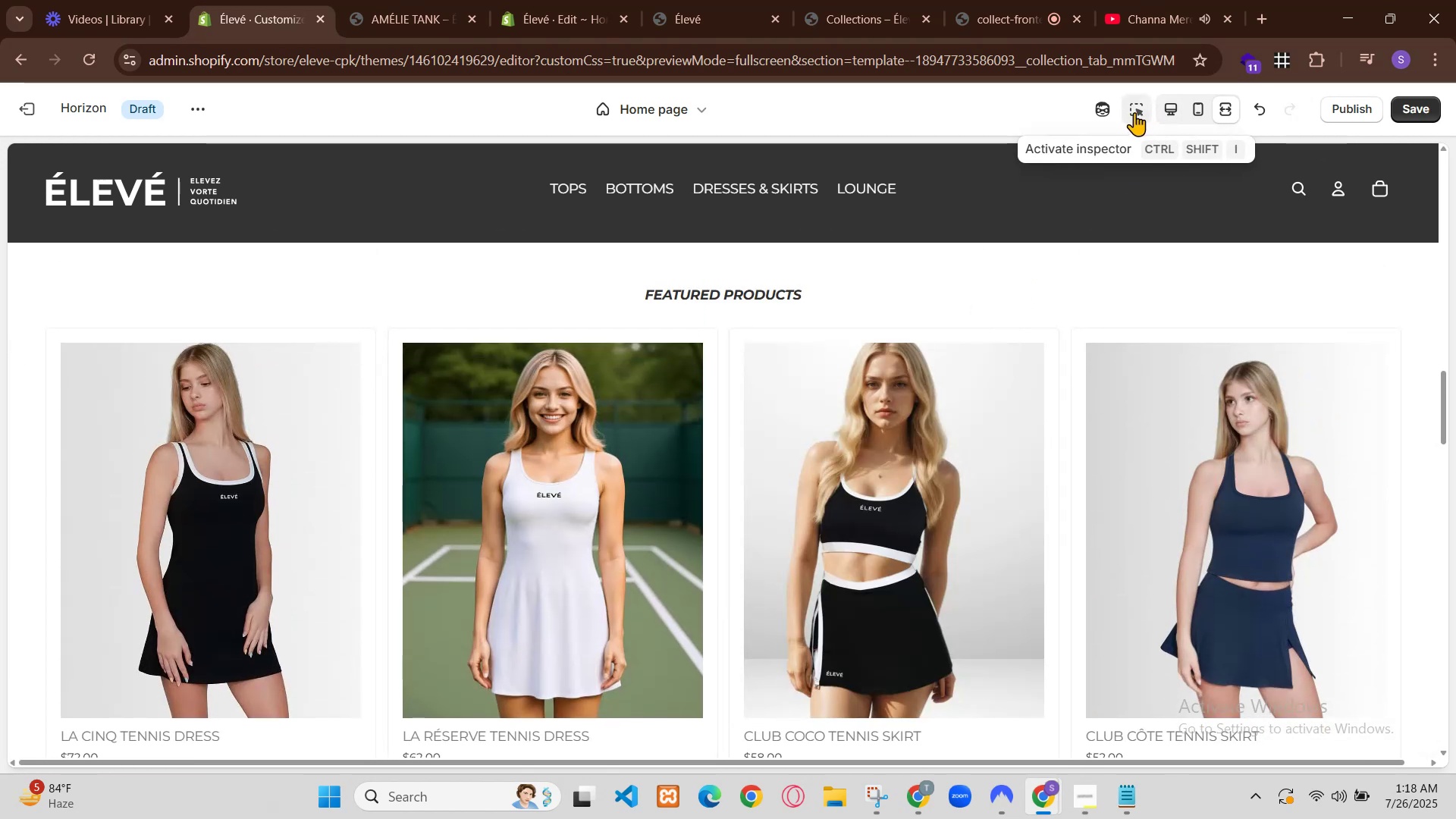 
left_click([522, 517])
 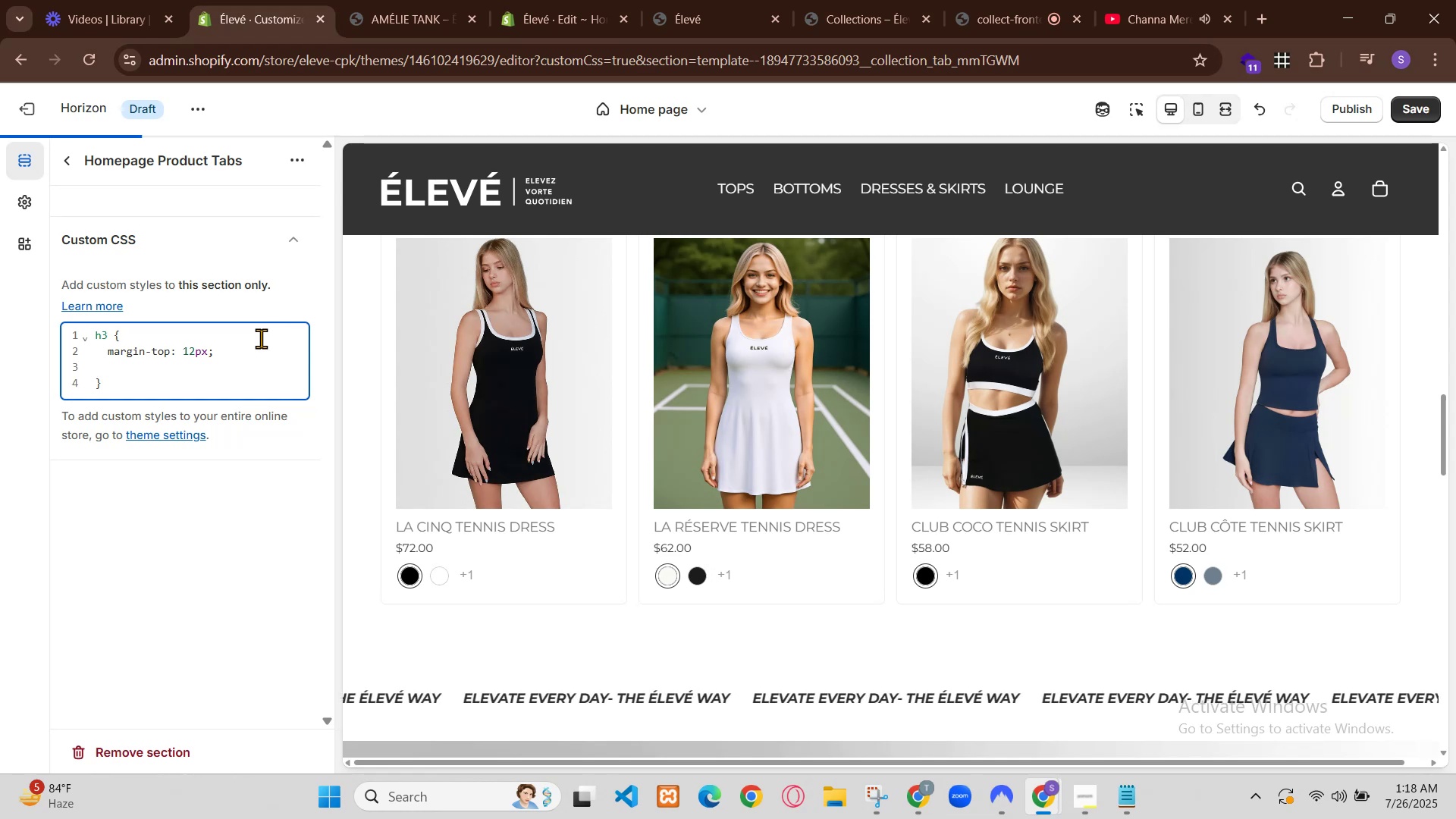 
wait(5.76)
 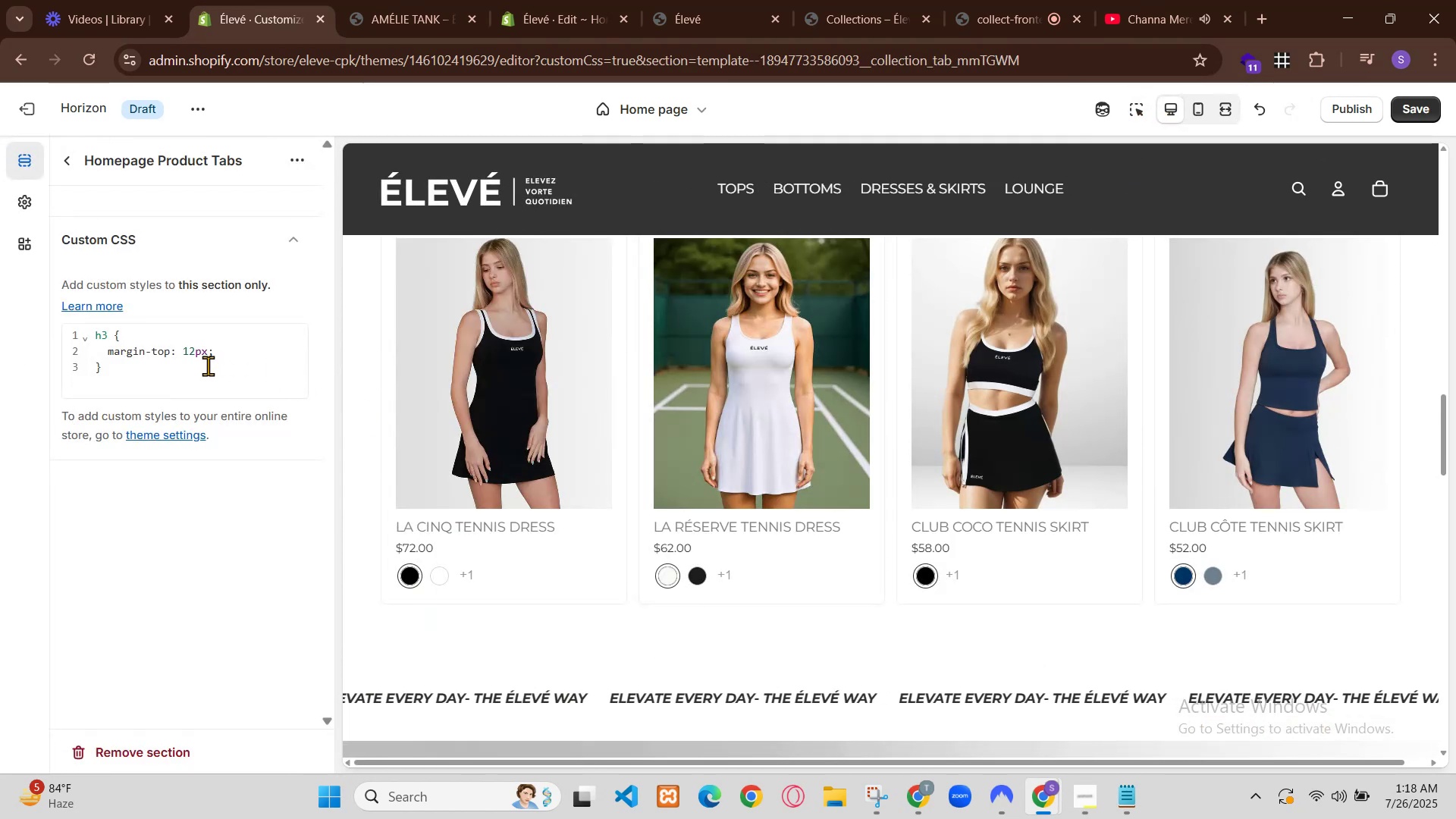 
left_click([203, 0])
 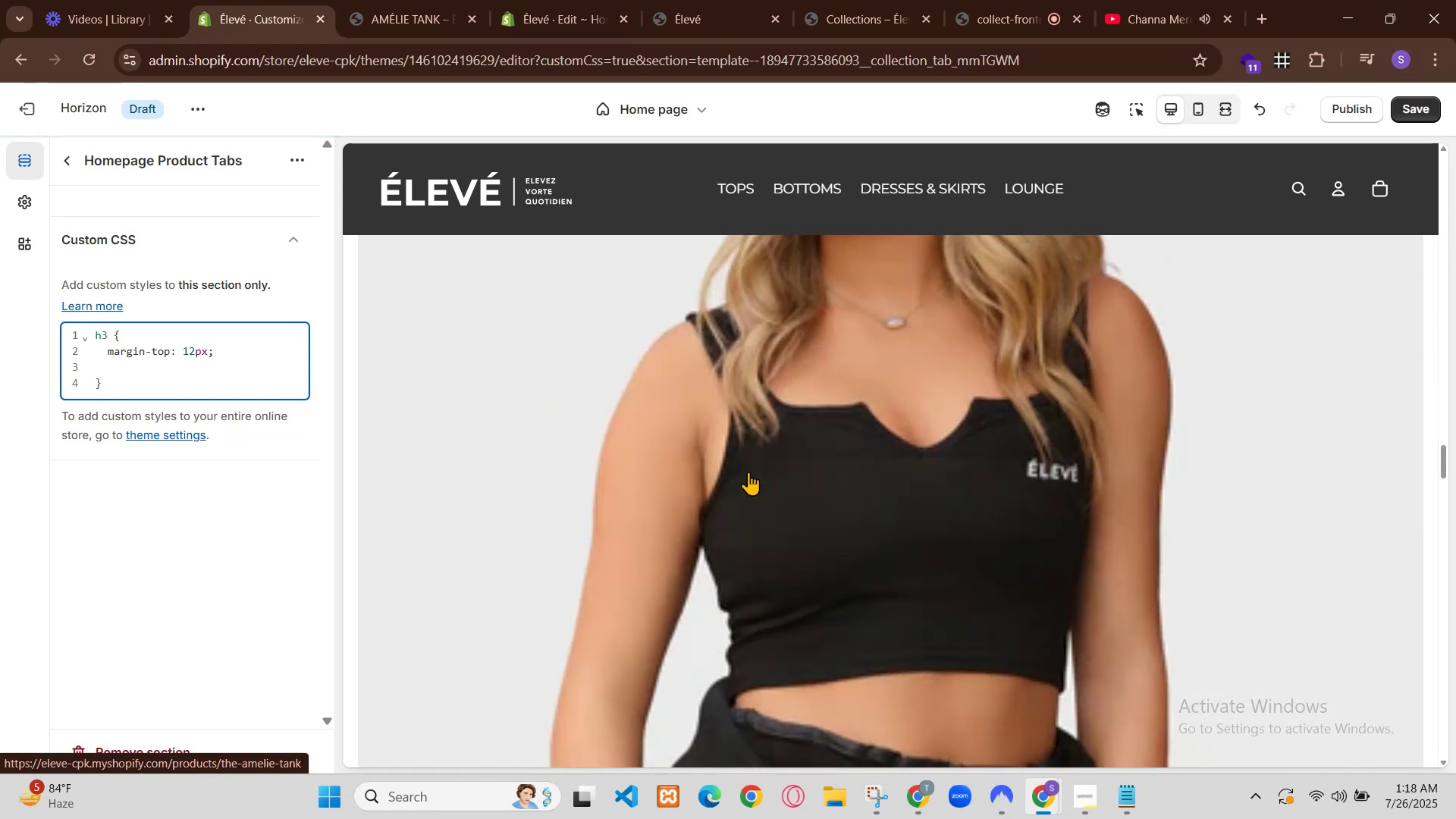 
left_click([1198, 0])
 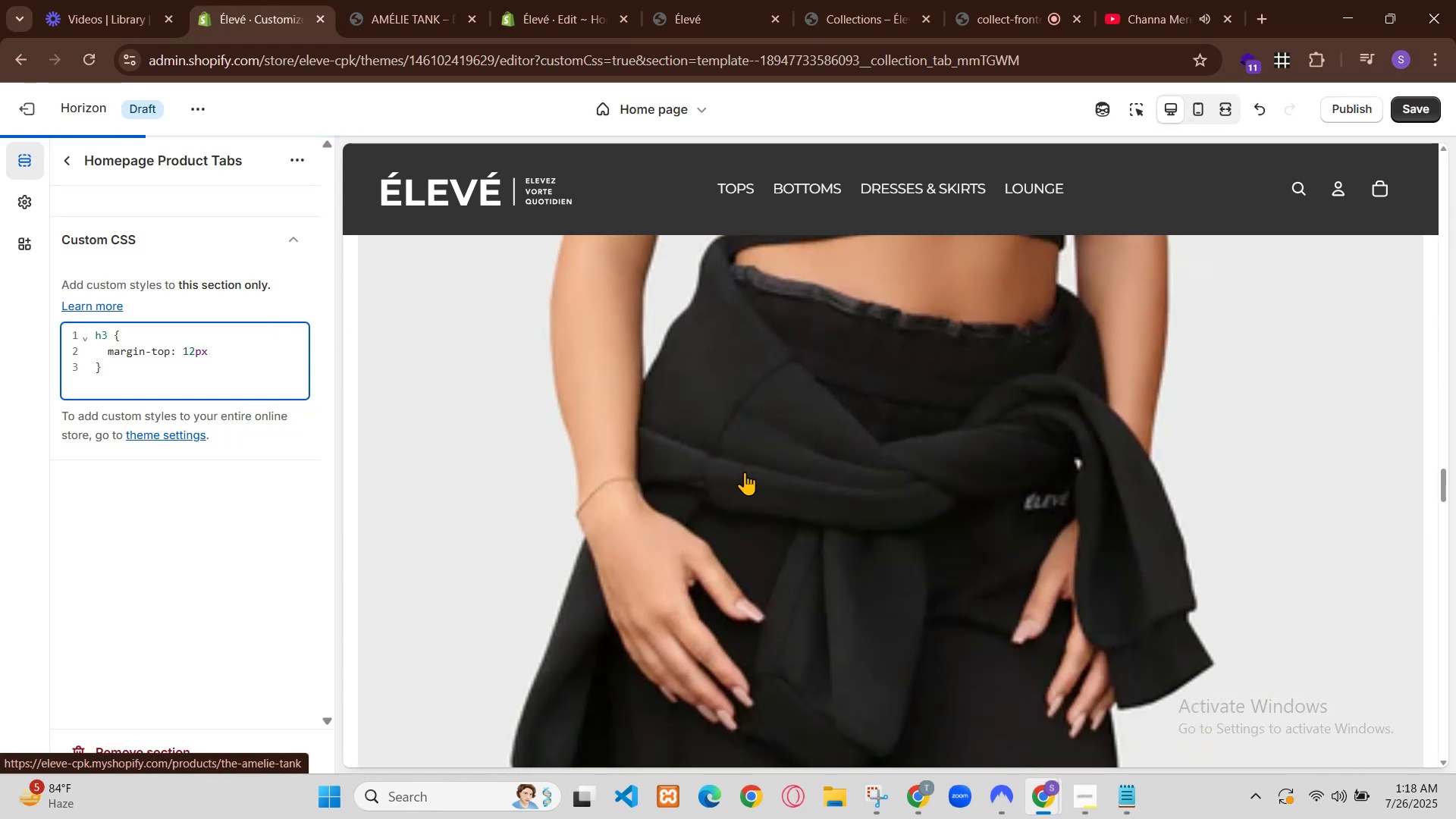 
left_click([193, 0])
 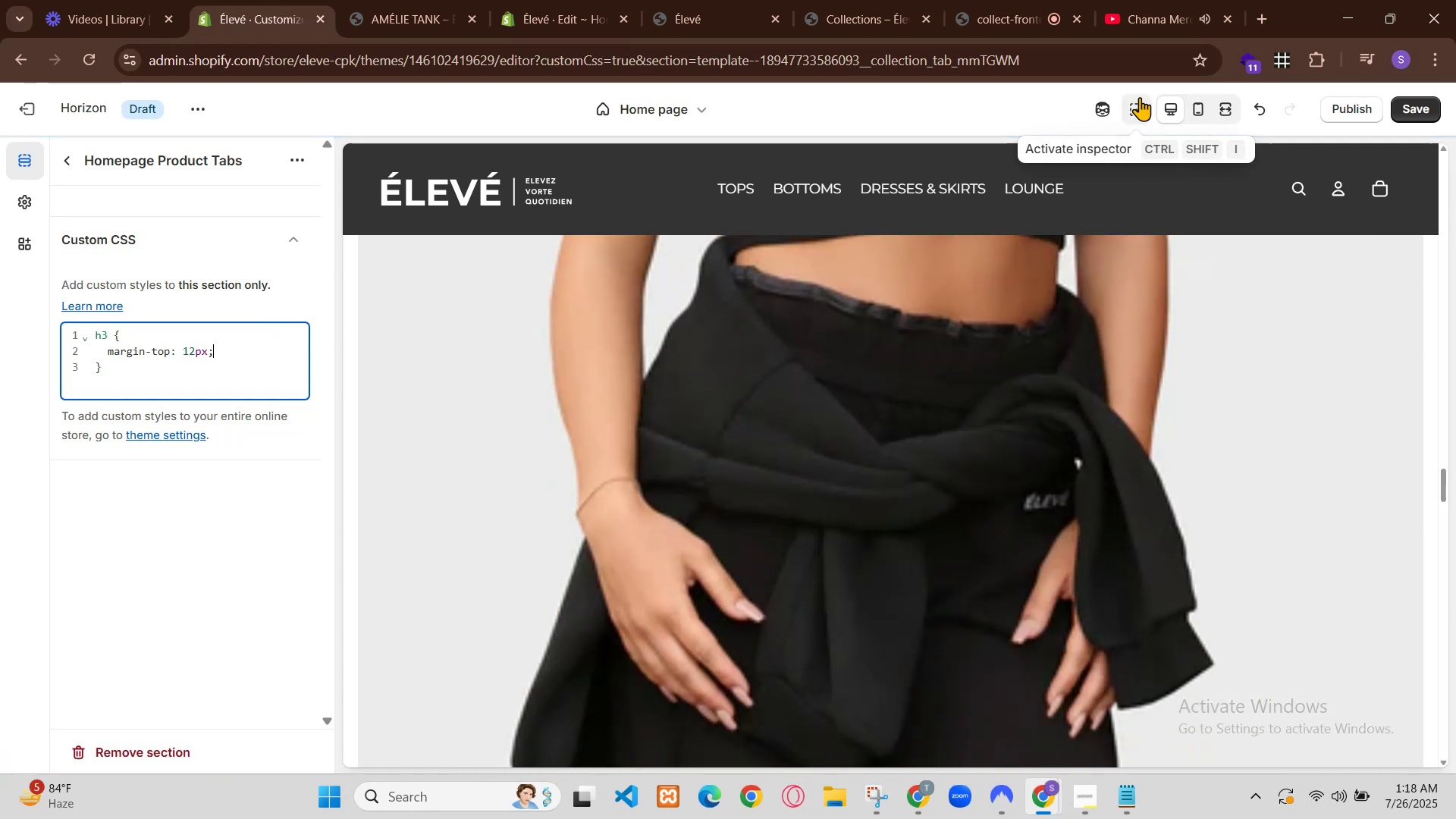 
scroll: coordinate [849, 592], scroll_direction: down, amount: 12.0
 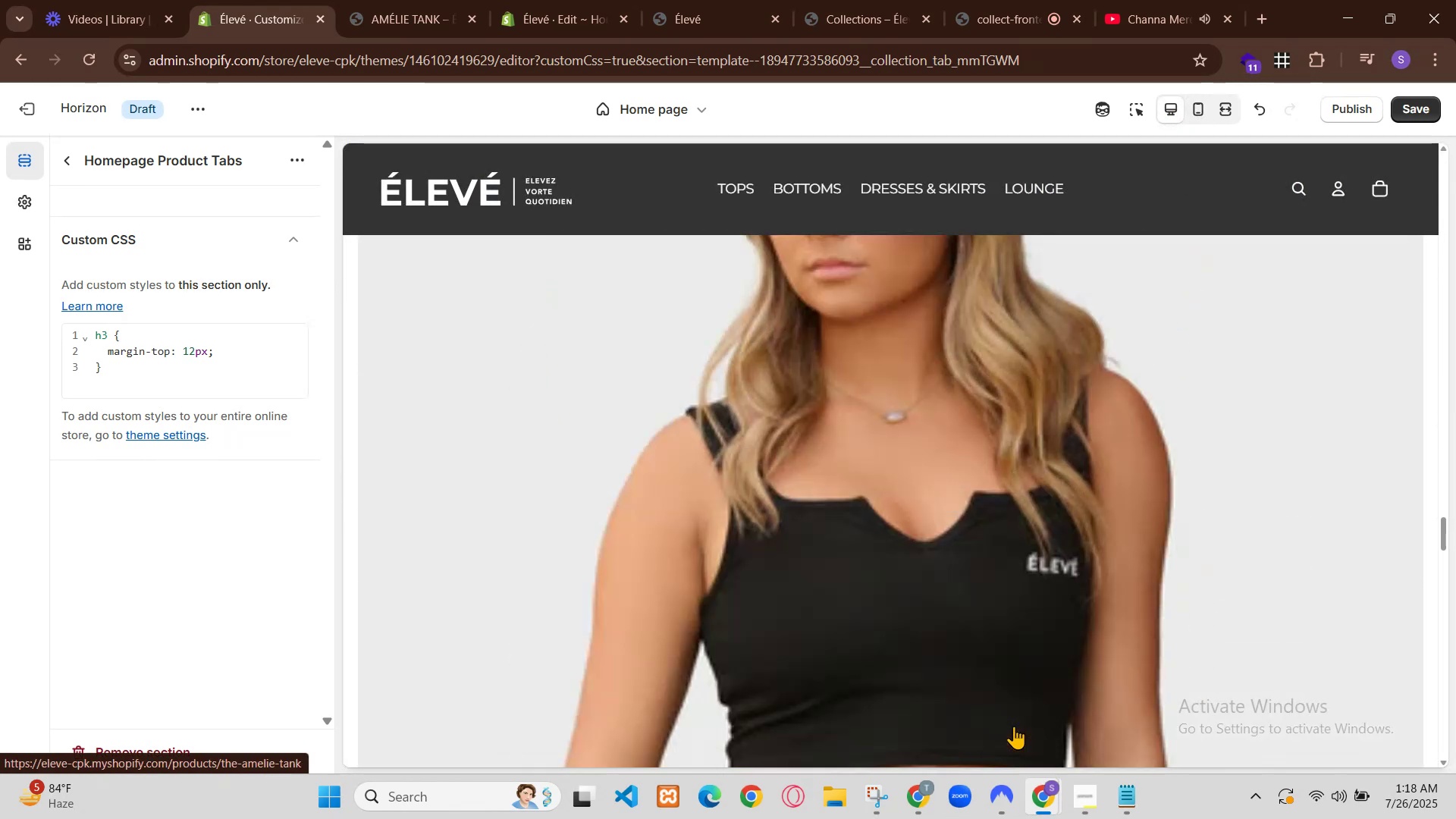 
left_click([1222, 103])
 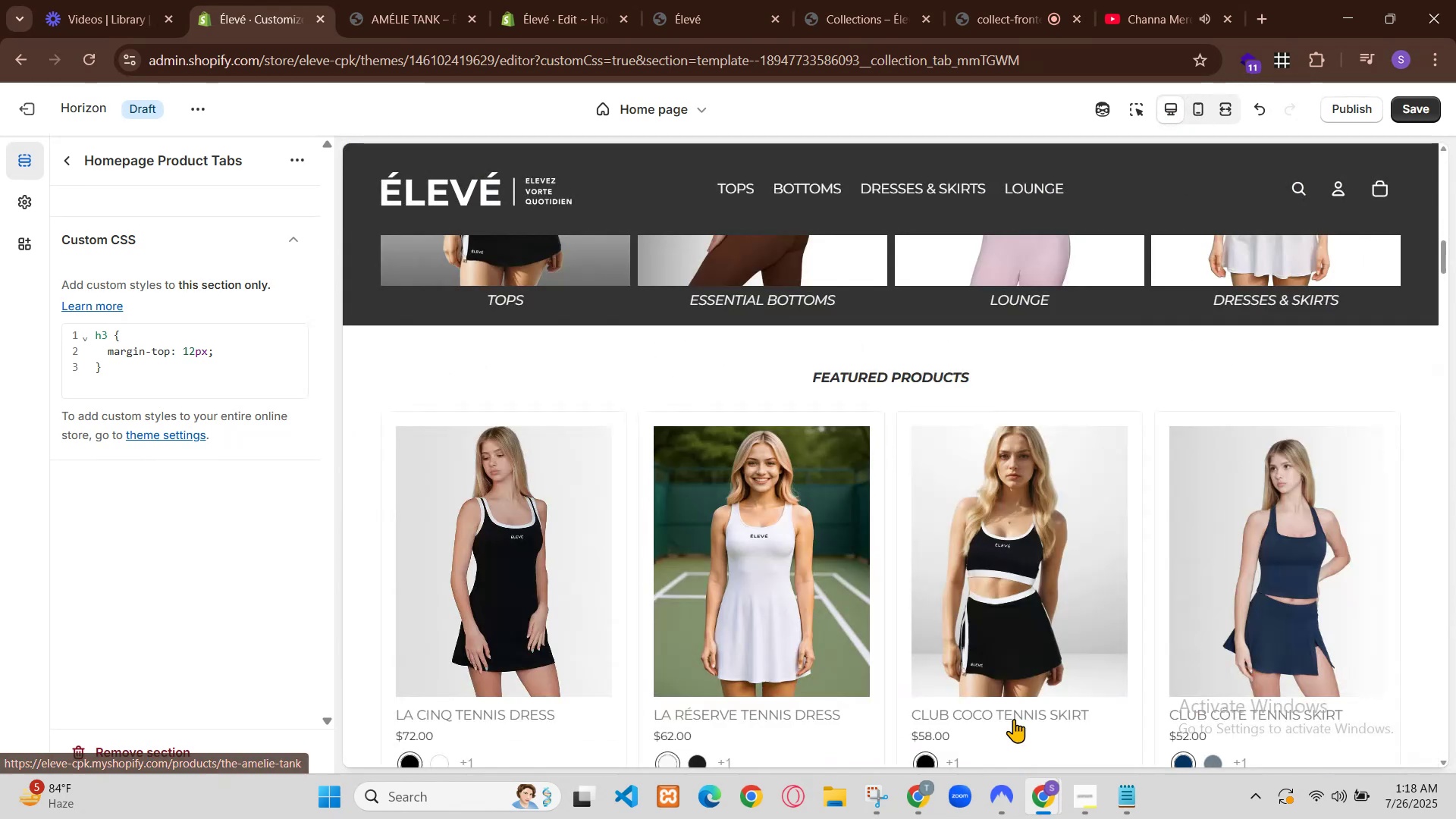 
scroll: coordinate [927, 389], scroll_direction: down, amount: 5.0
 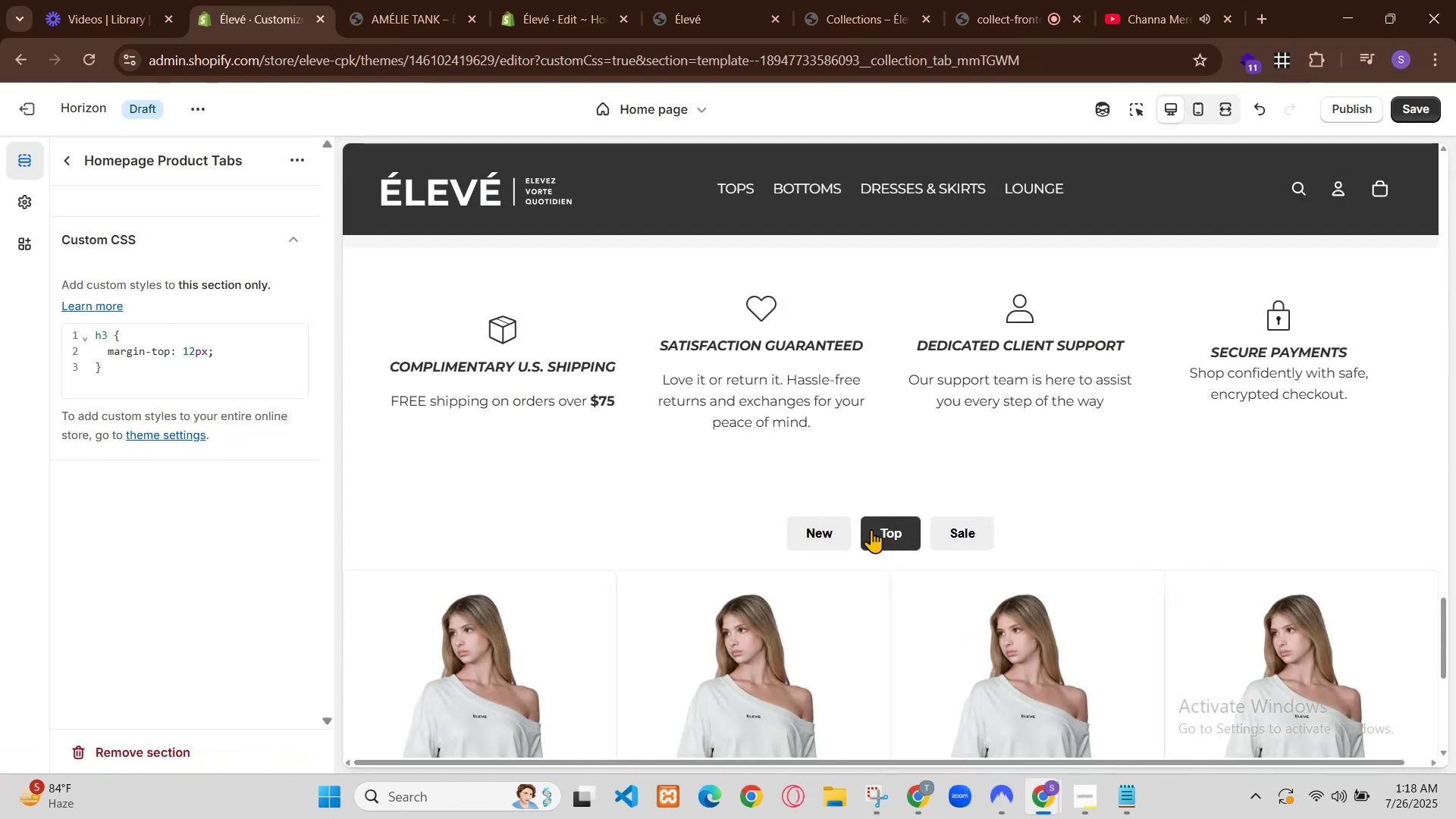 
left_click([730, 369])
 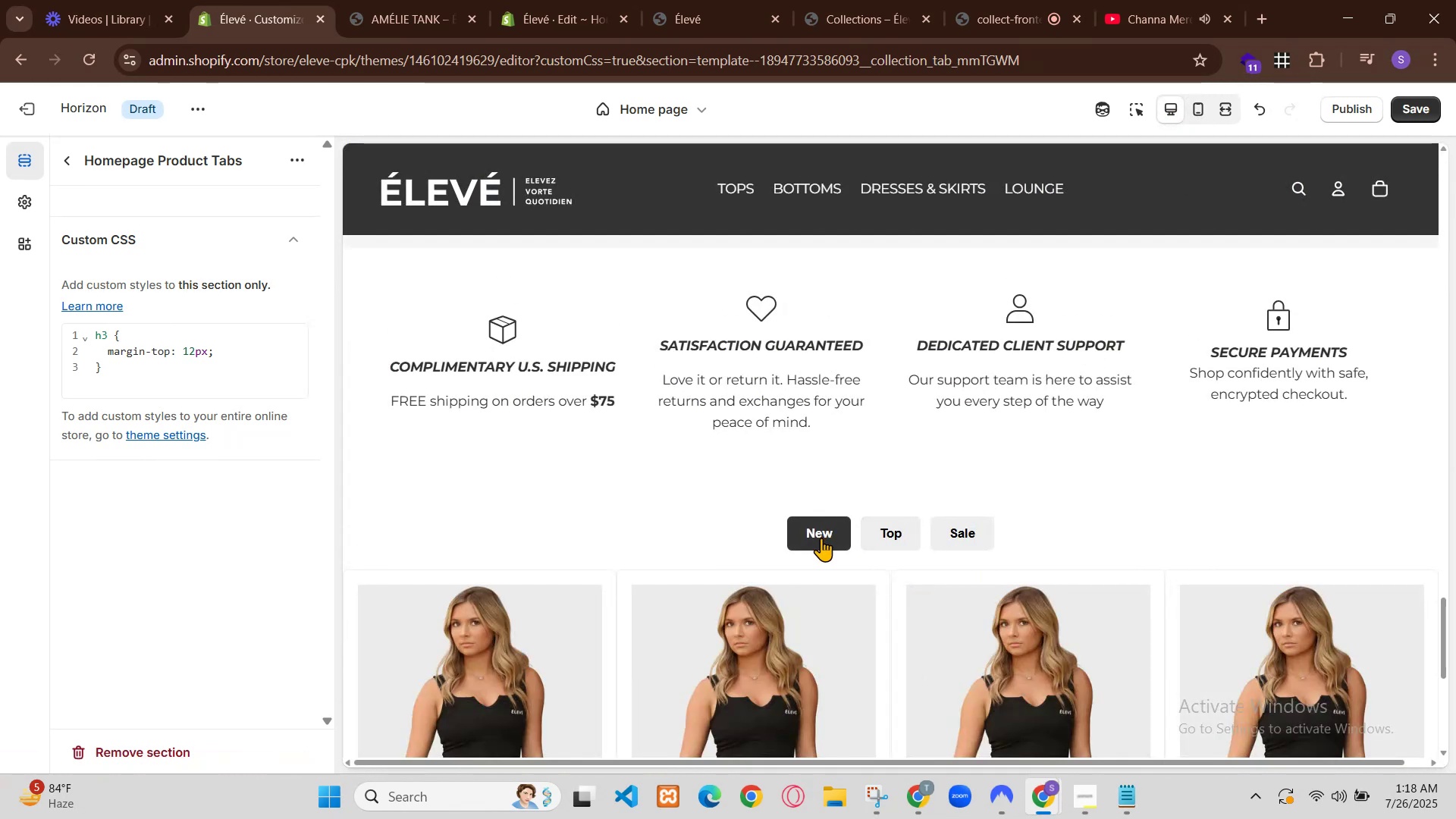 
left_click([758, 372])
 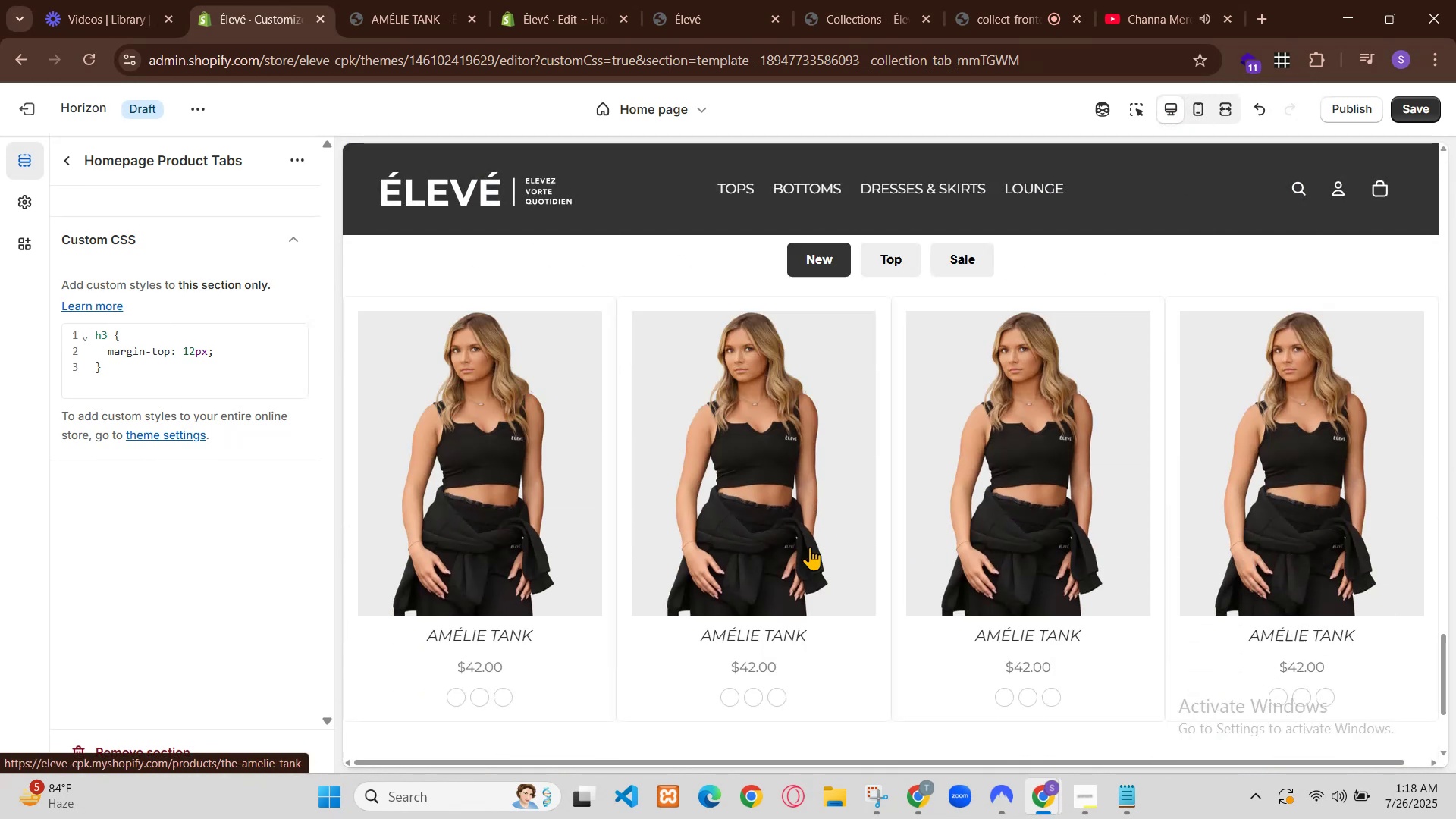 
left_click([766, 372])
 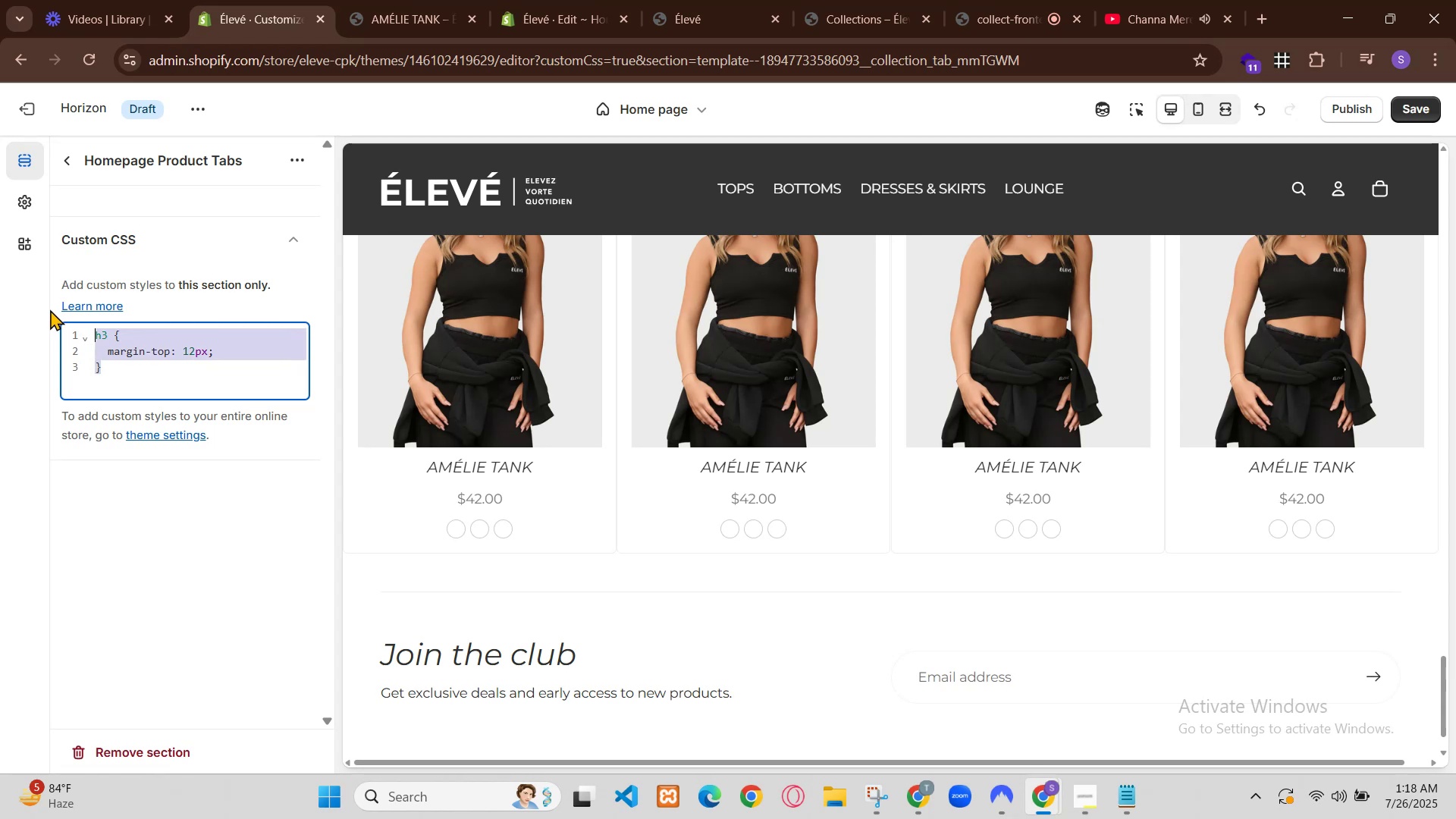 
left_click([1168, 107])
 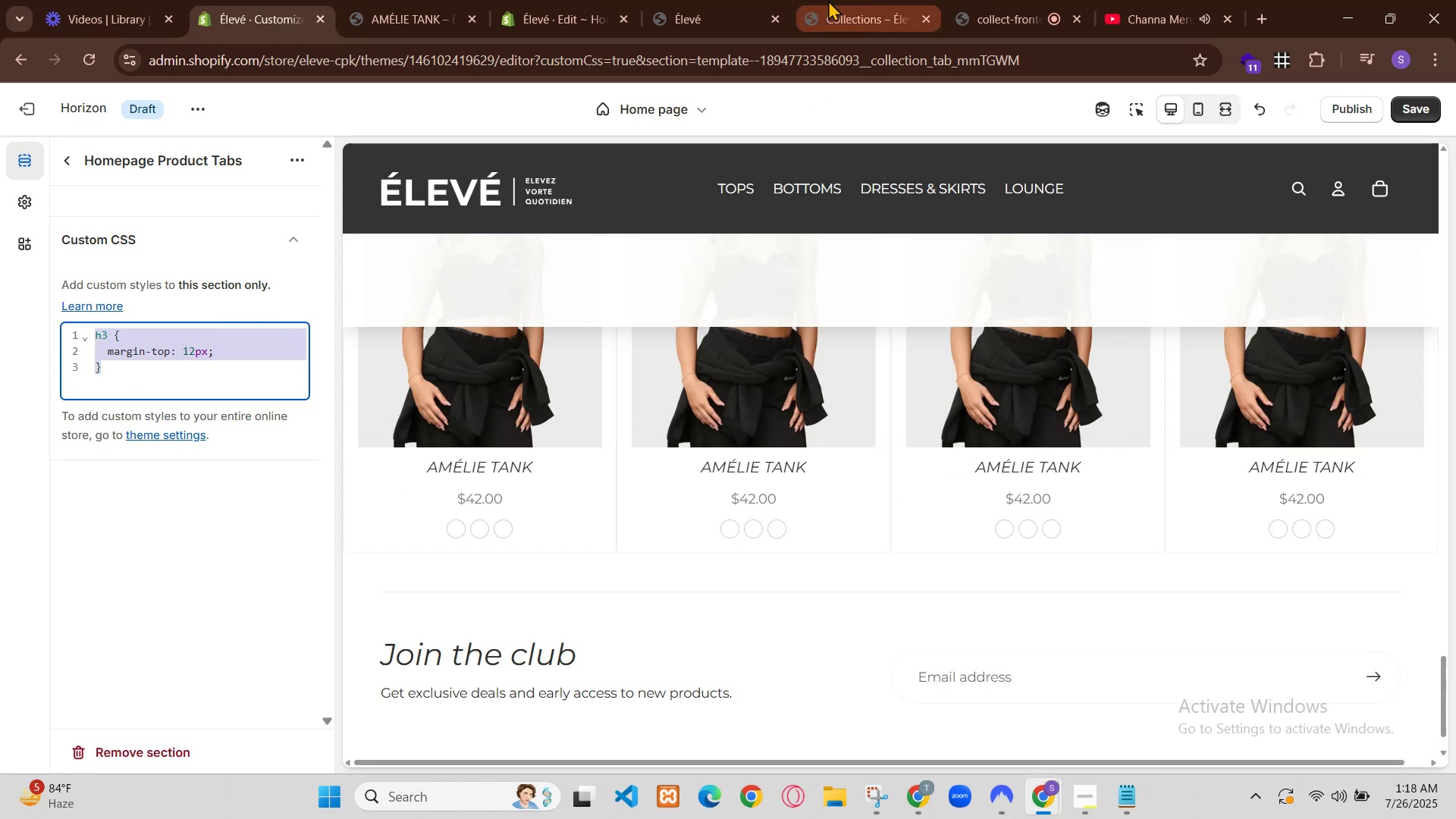 
scroll: coordinate [135, 549], scroll_direction: down, amount: 3.0
 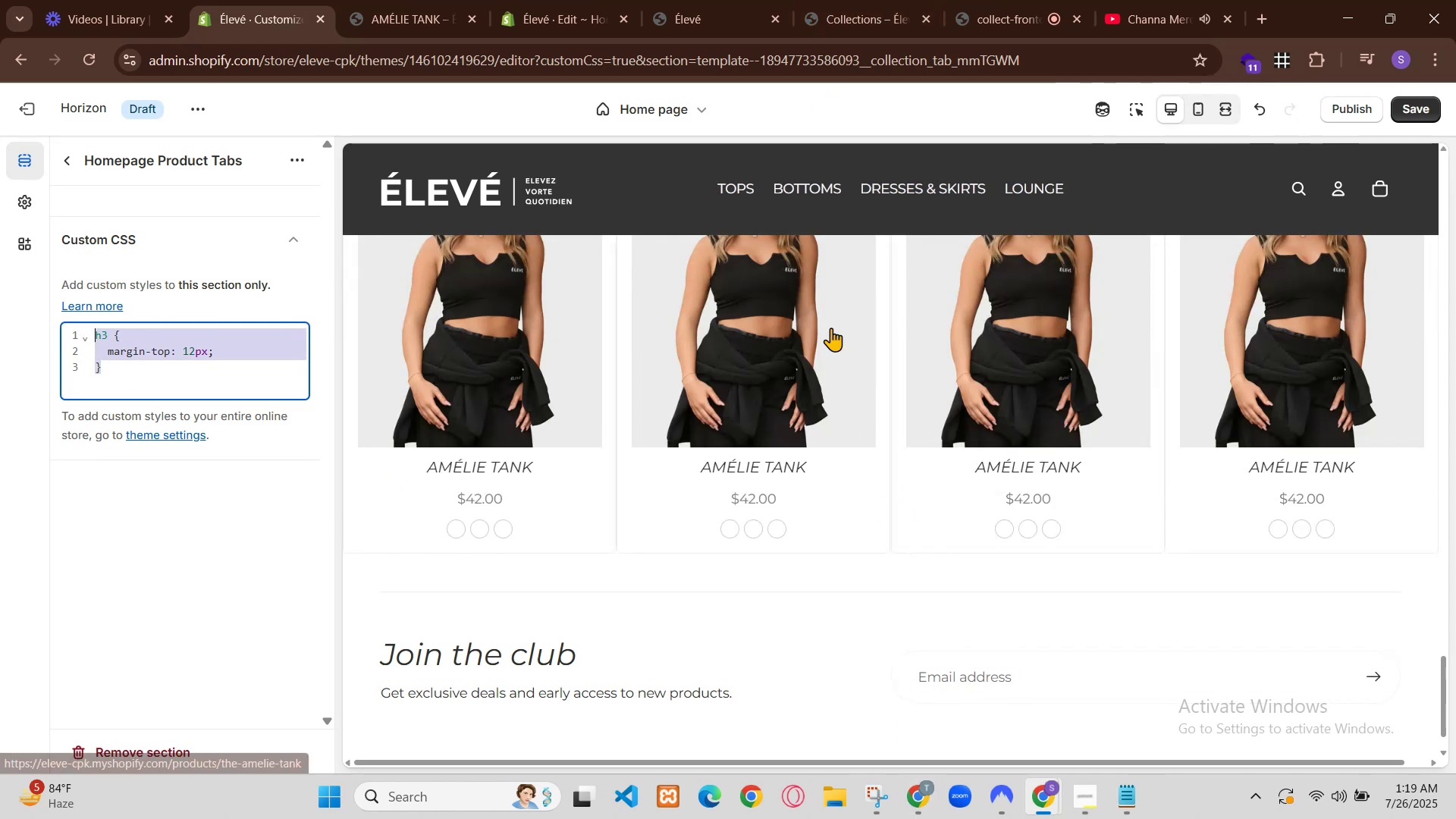 
left_click([72, 610])
 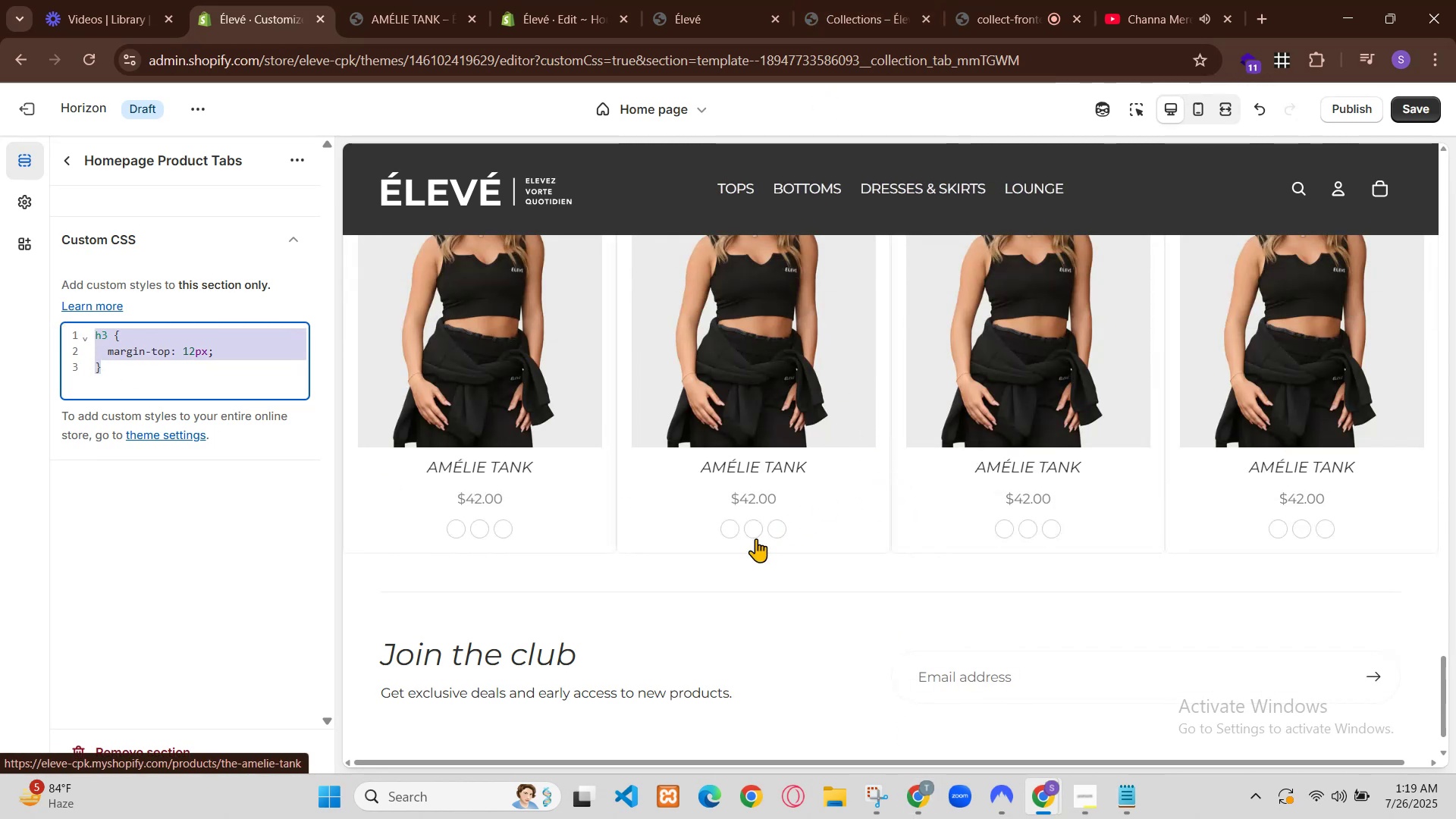 
scroll: coordinate [92, 623], scroll_direction: down, amount: 2.0
 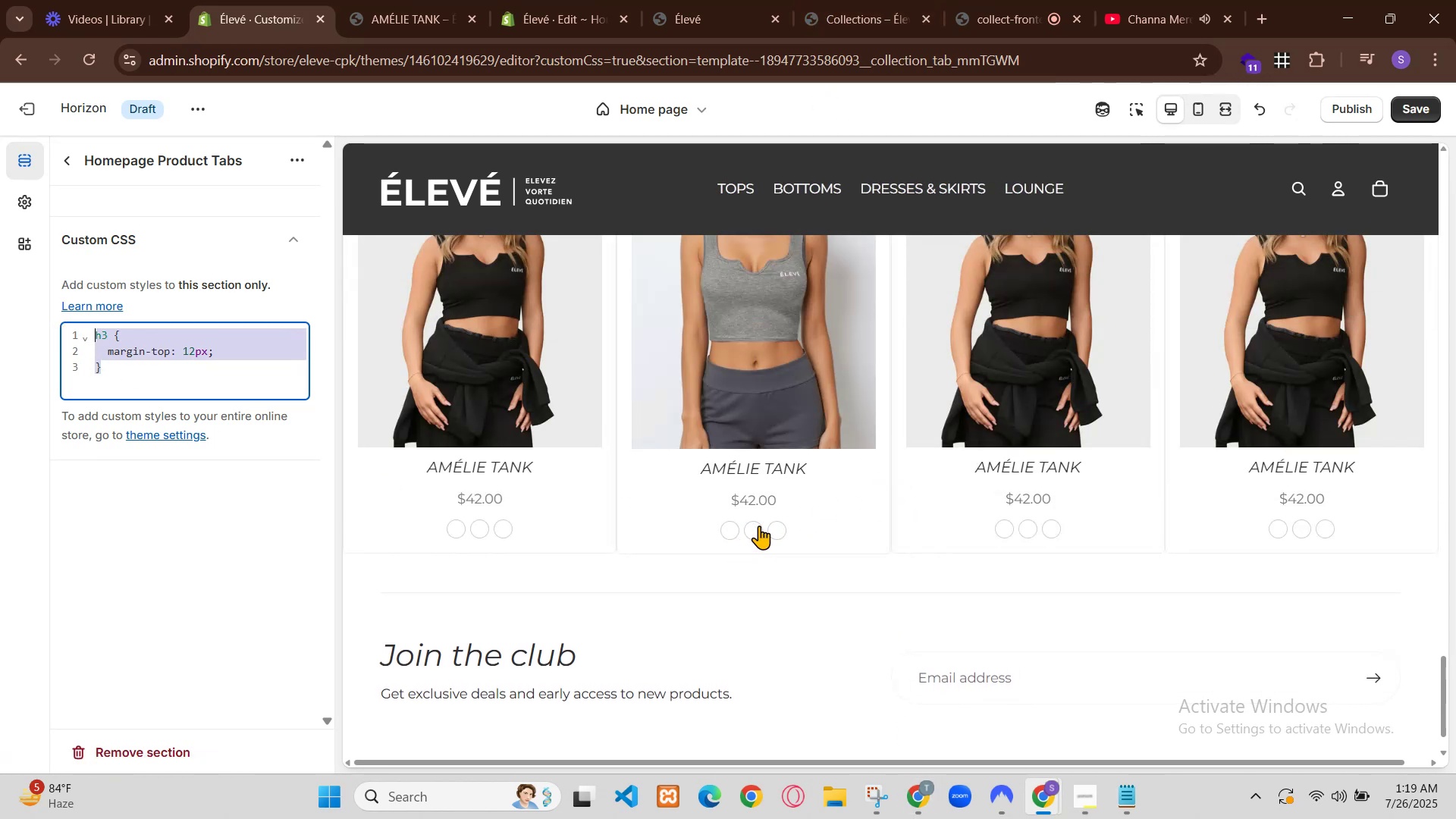 
left_click([196, 628])
 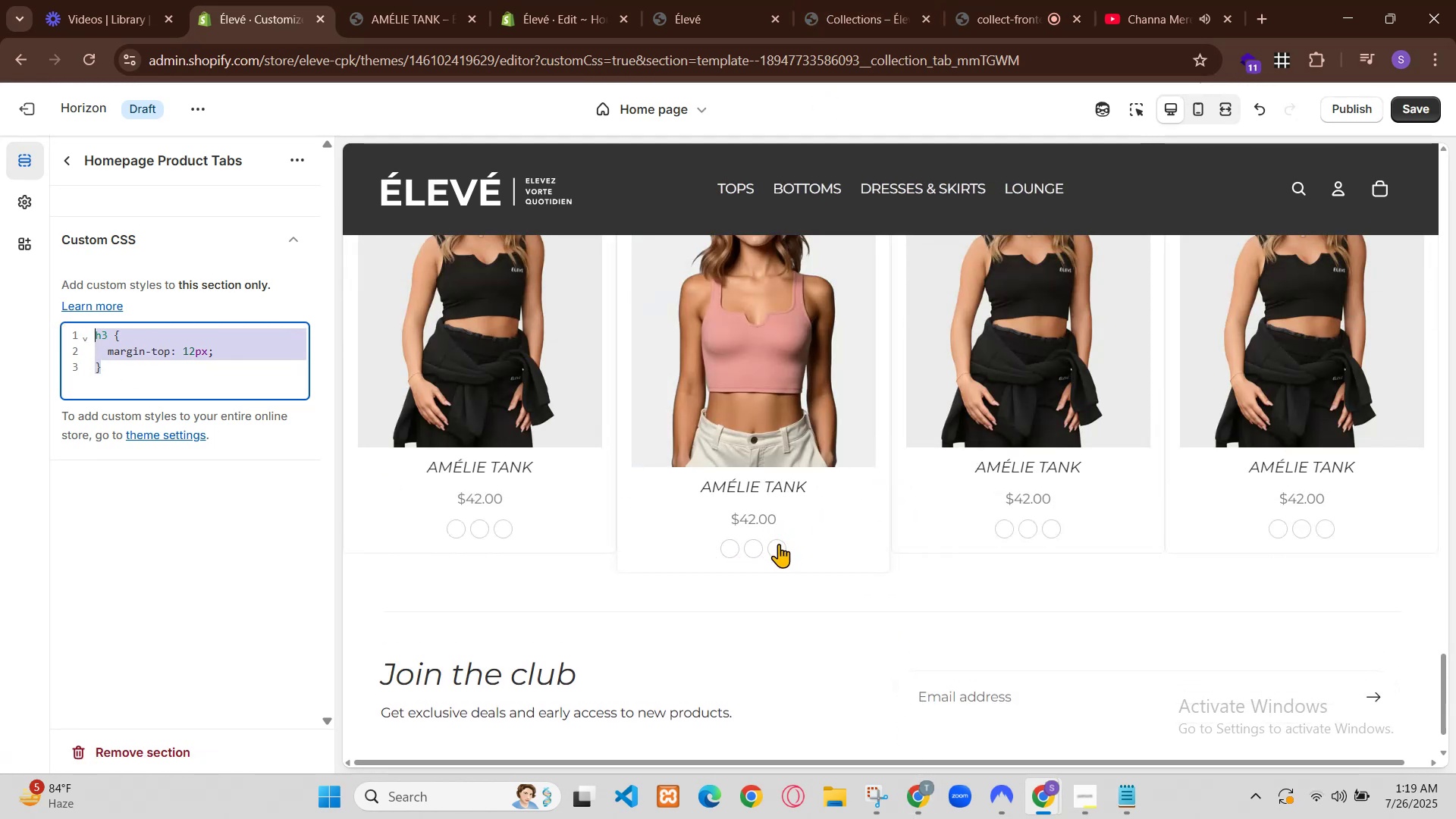 
left_click([404, 411])
 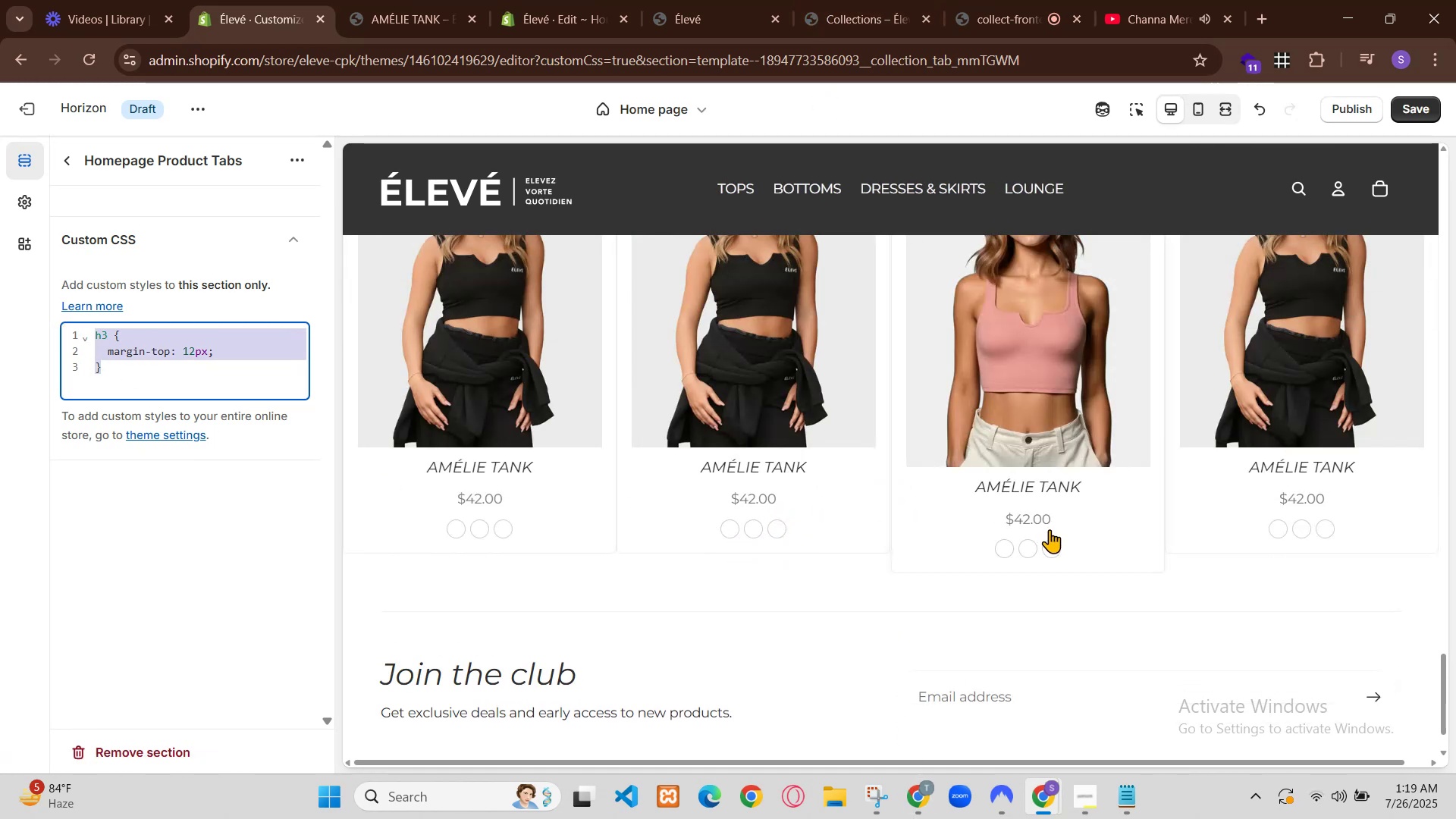 
scroll: coordinate [595, 584], scroll_direction: down, amount: 7.0
 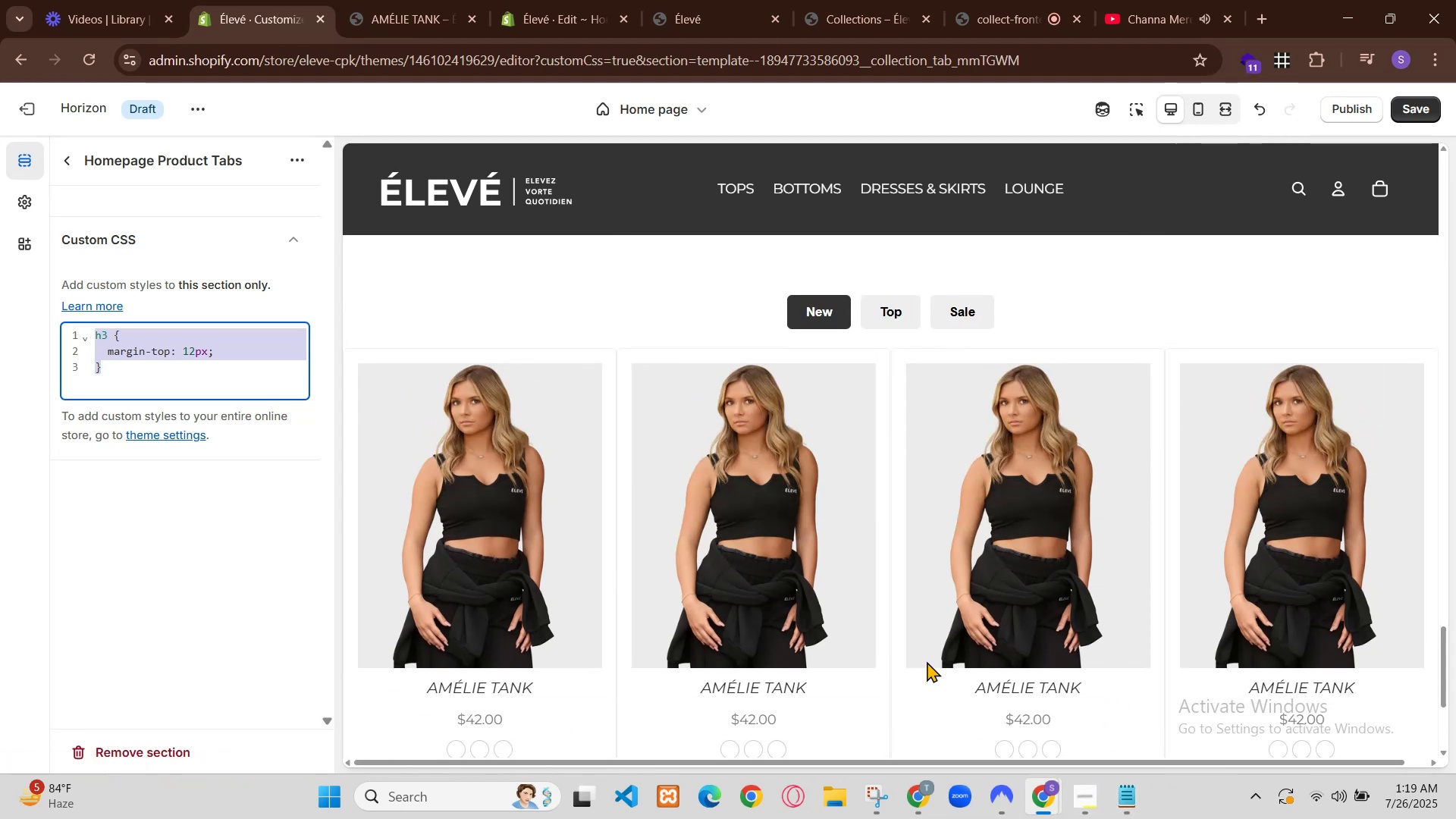 
scroll: coordinate [599, 583], scroll_direction: up, amount: 1.0
 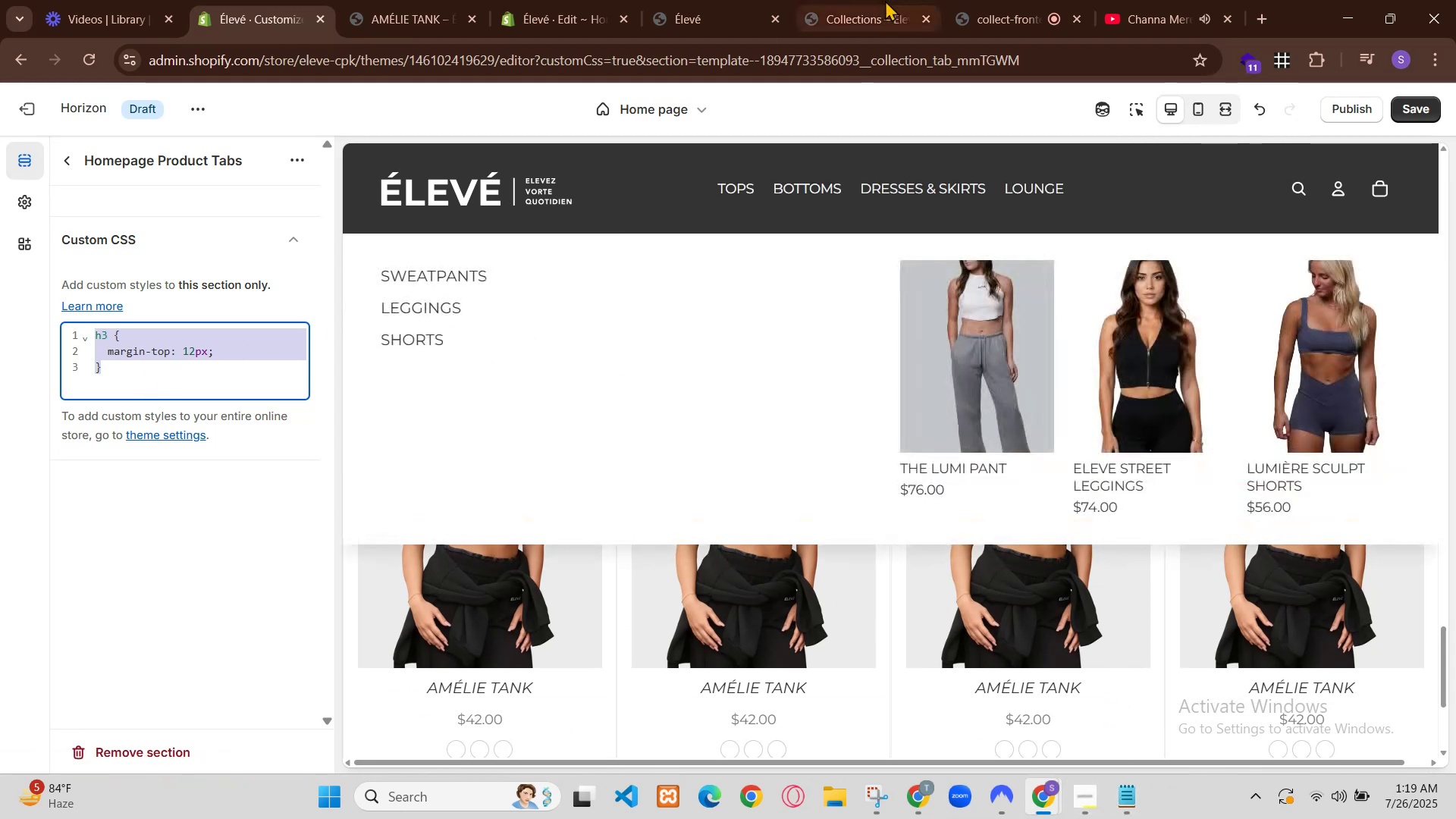 
left_click([264, 612])
 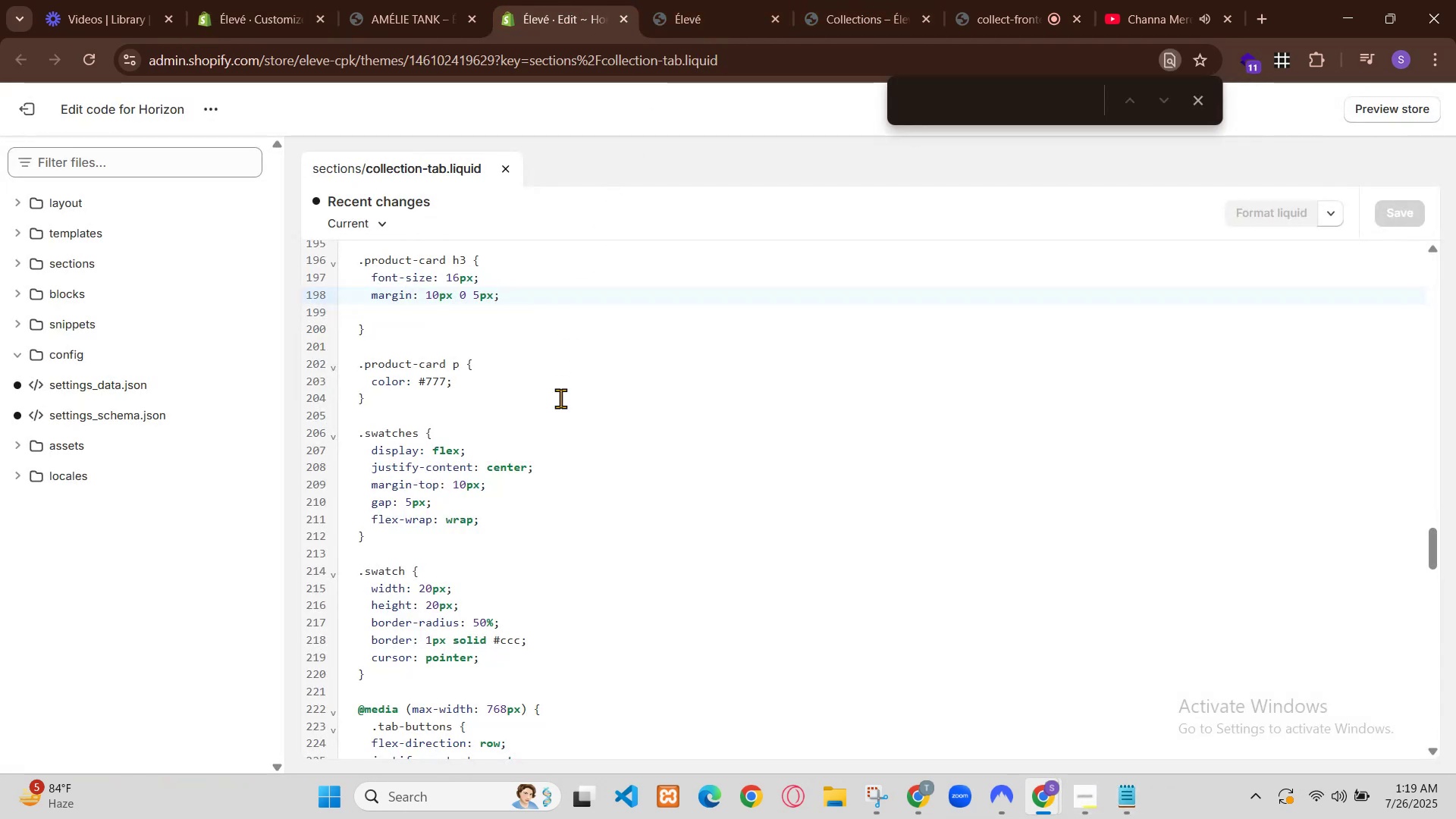 
left_click([273, 580])
 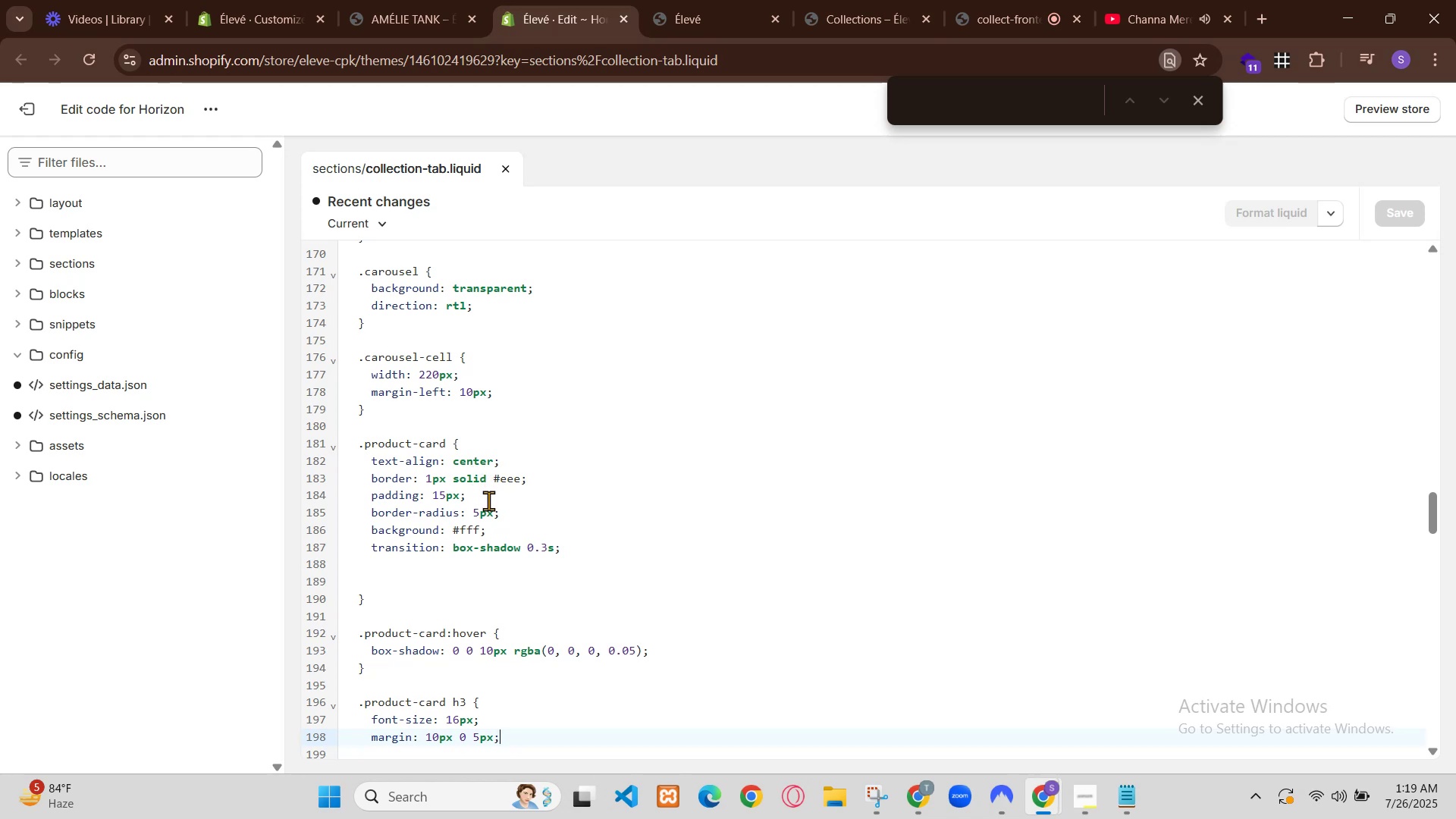 
left_click([1171, 108])
 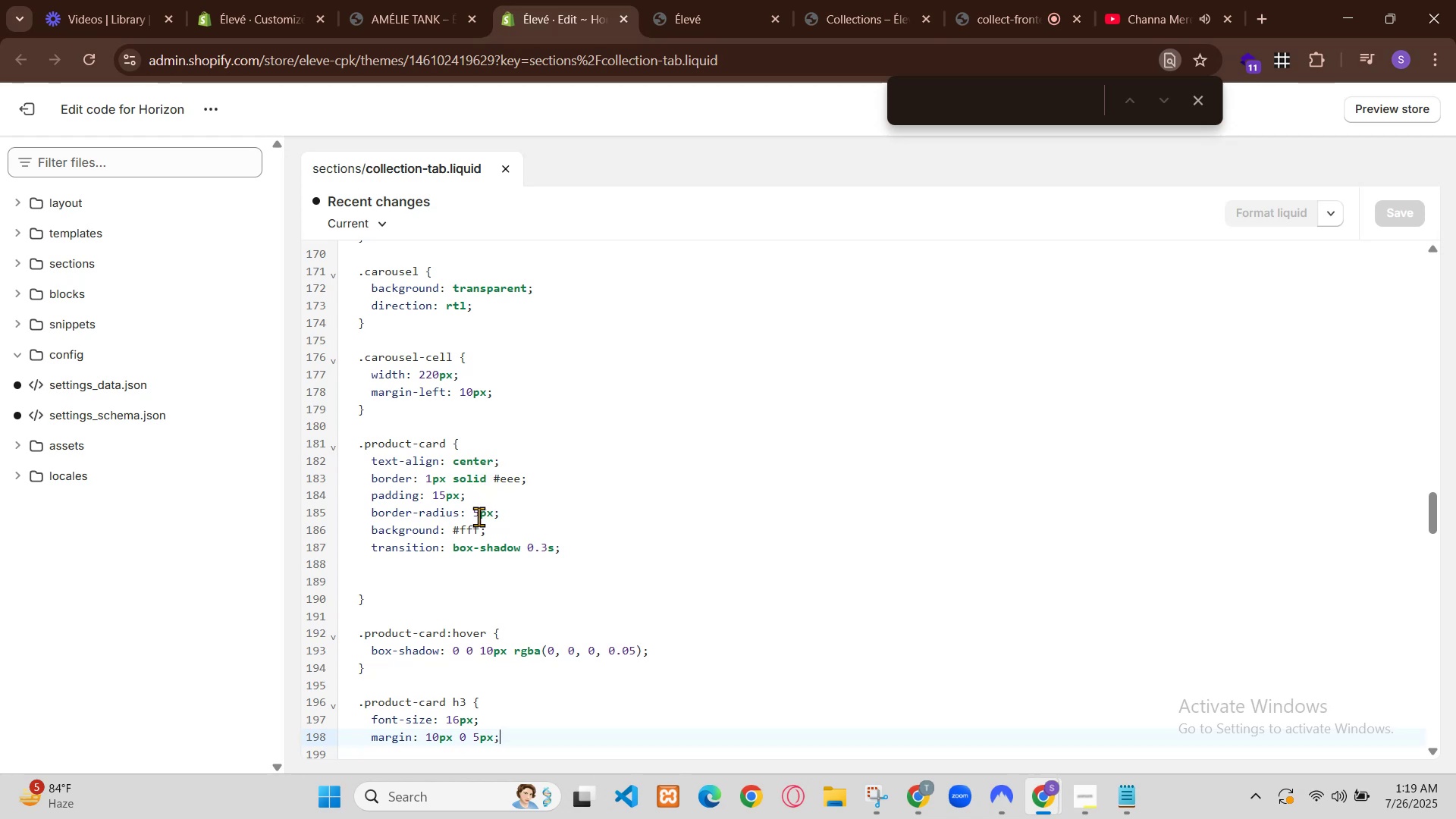 
left_click([1185, 109])
 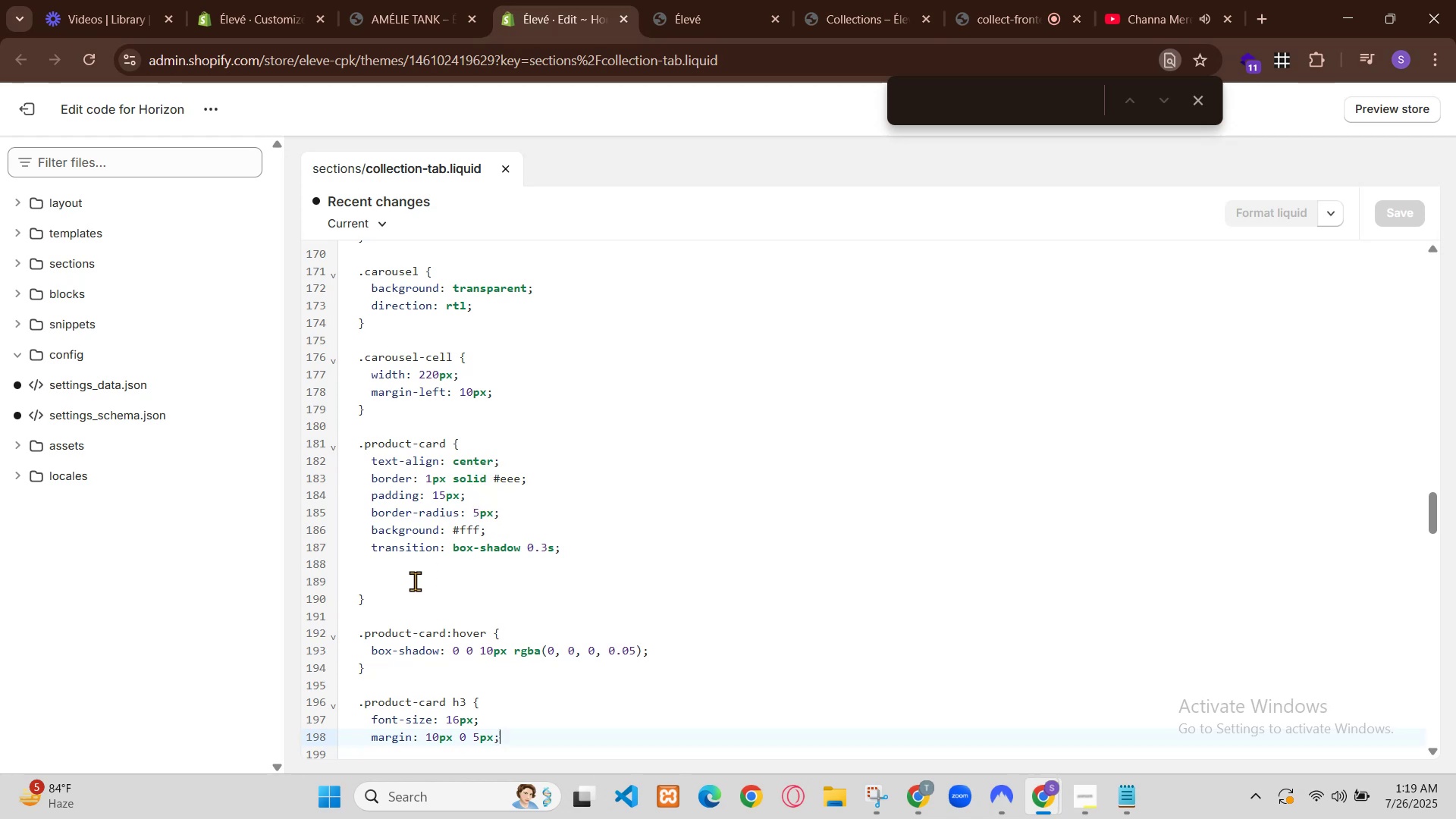 
left_click([1180, 112])
 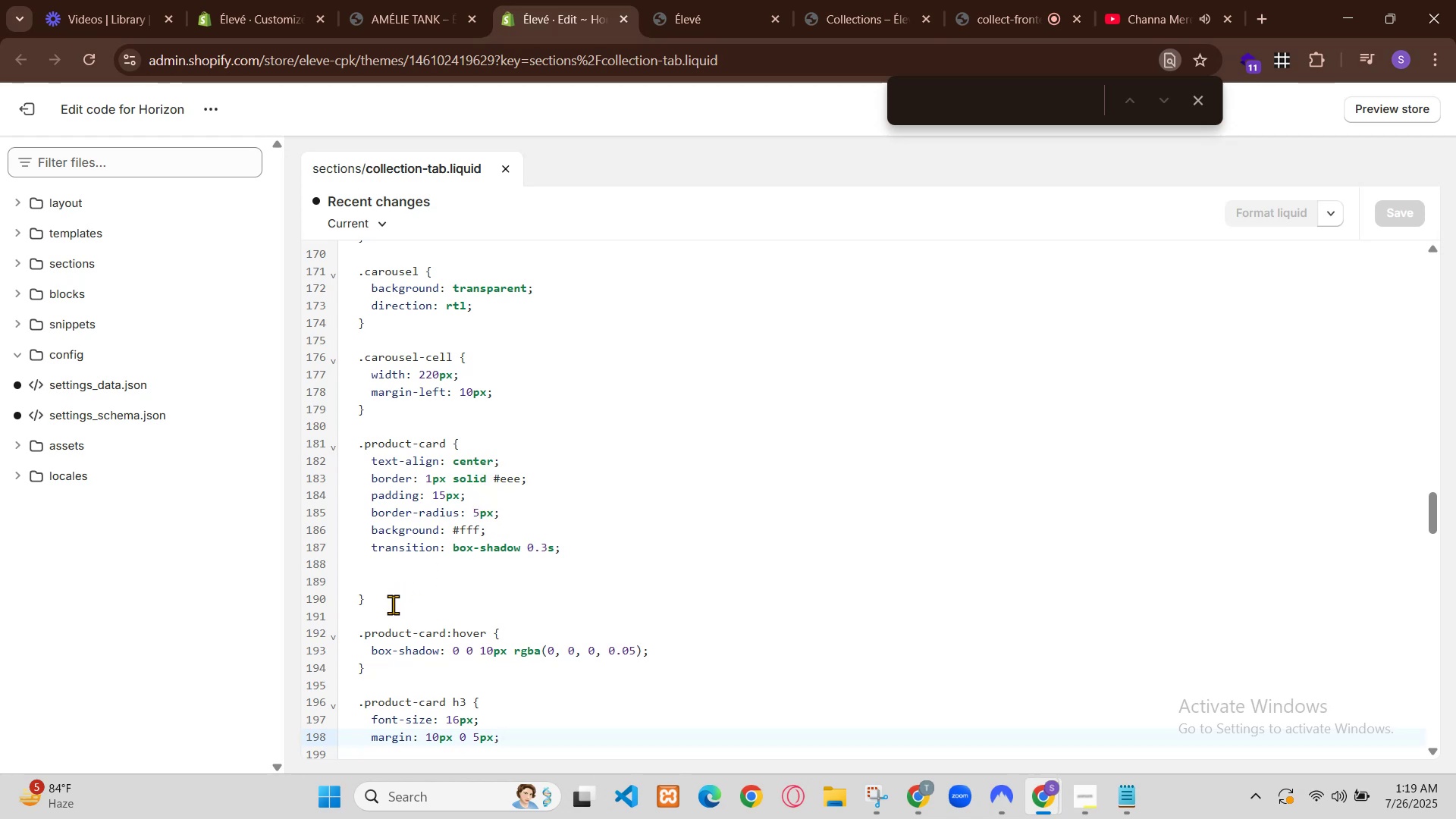 
scroll: coordinate [965, 365], scroll_direction: up, amount: 7.0
 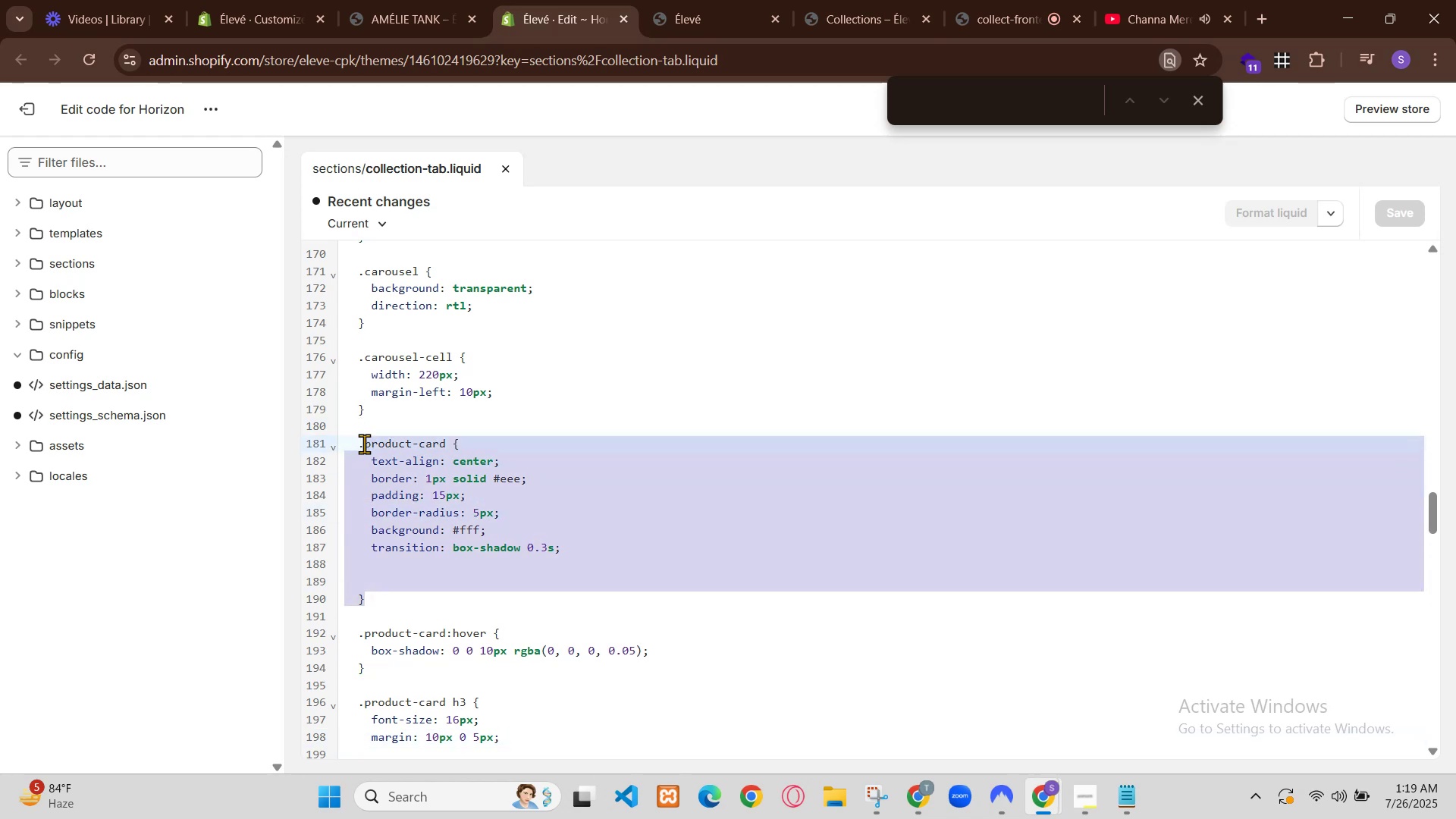 
scroll: coordinate [960, 388], scroll_direction: down, amount: 1.0
 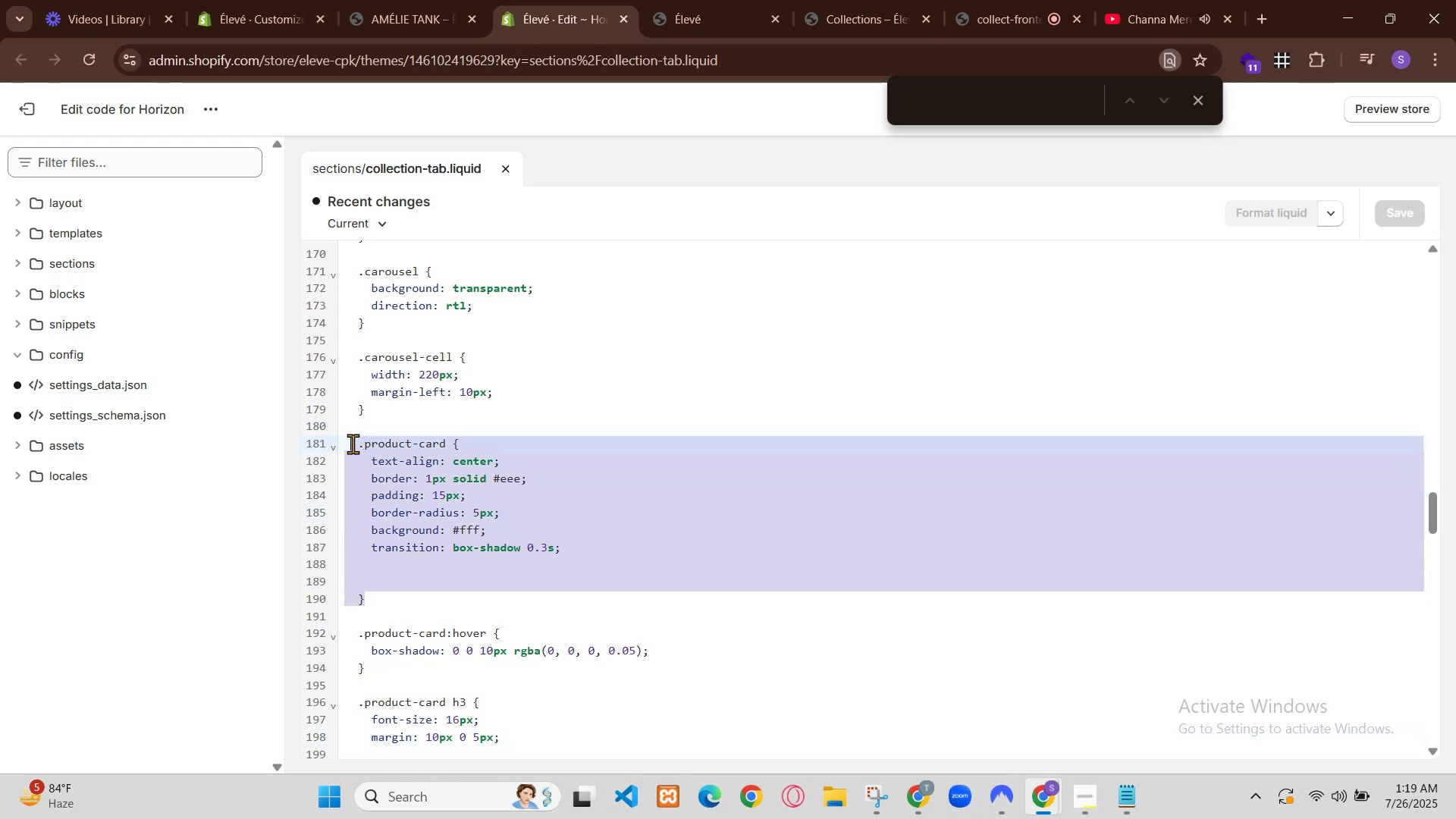 
left_click([880, 478])
 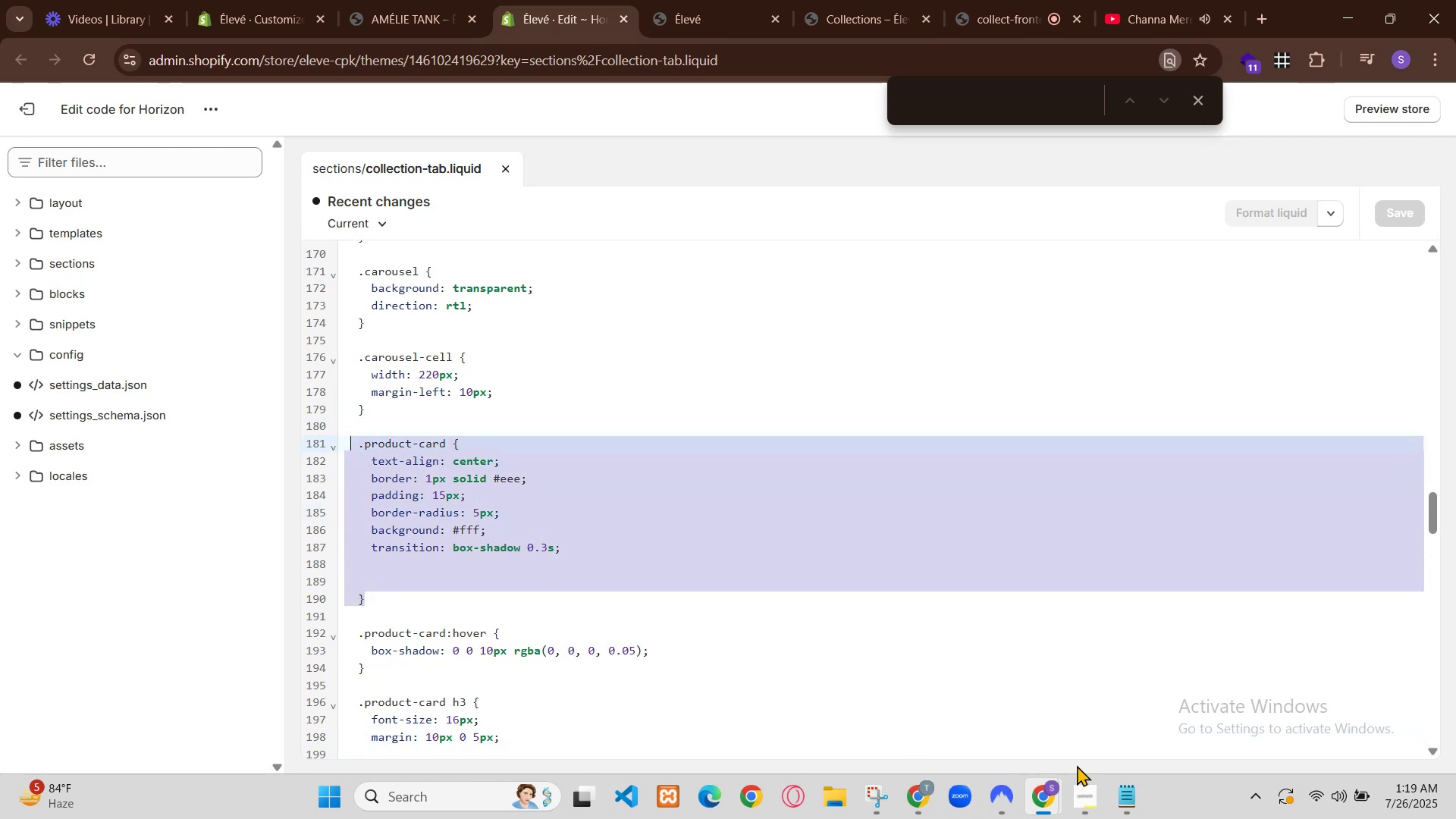 
left_click([845, 478])
 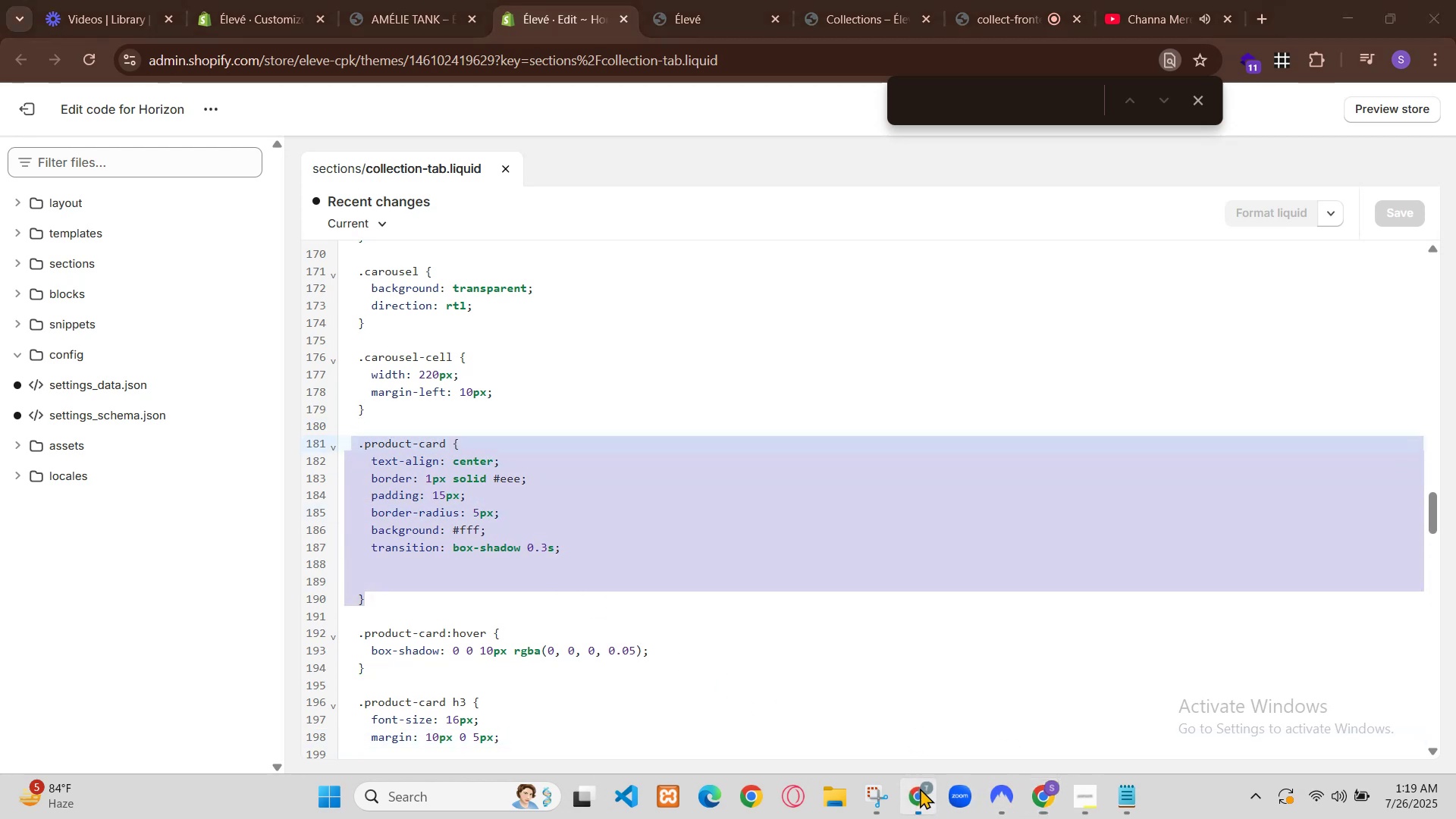 
scroll: coordinate [687, 495], scroll_direction: down, amount: 3.0
 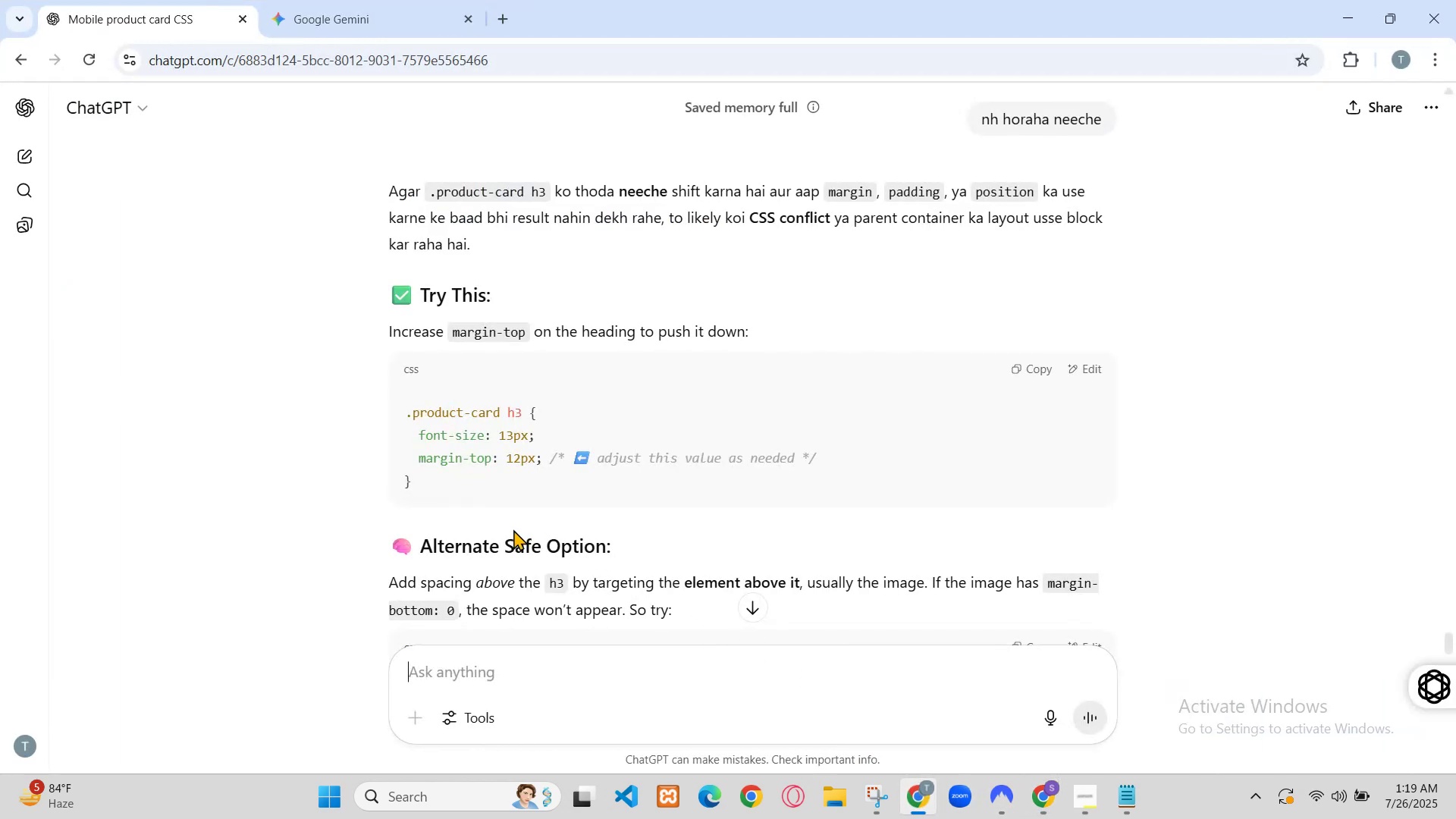 
scroll: coordinate [661, 501], scroll_direction: up, amount: 2.0
 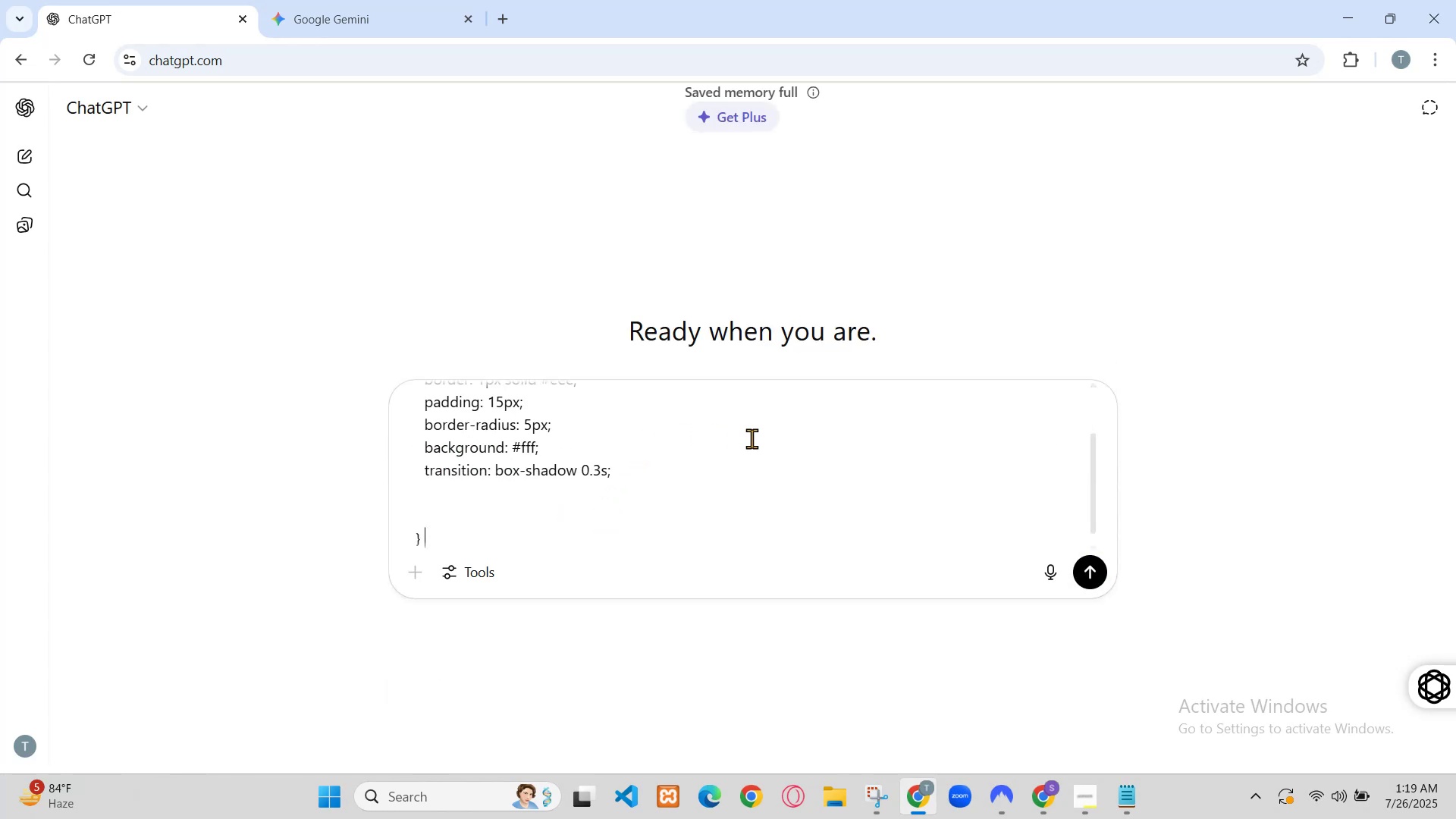 
left_click([202, 338])
 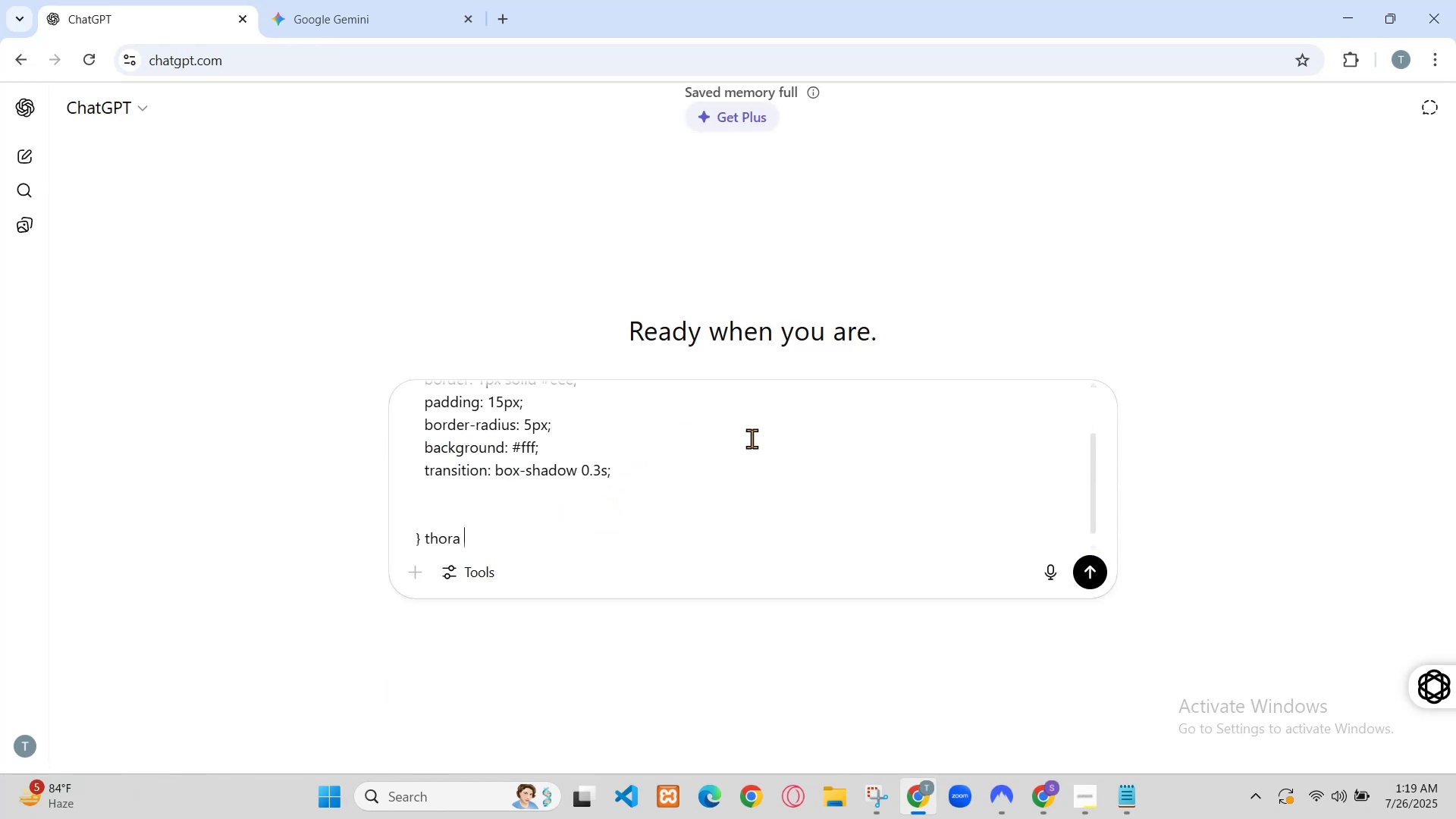 
left_click([387, 415])
 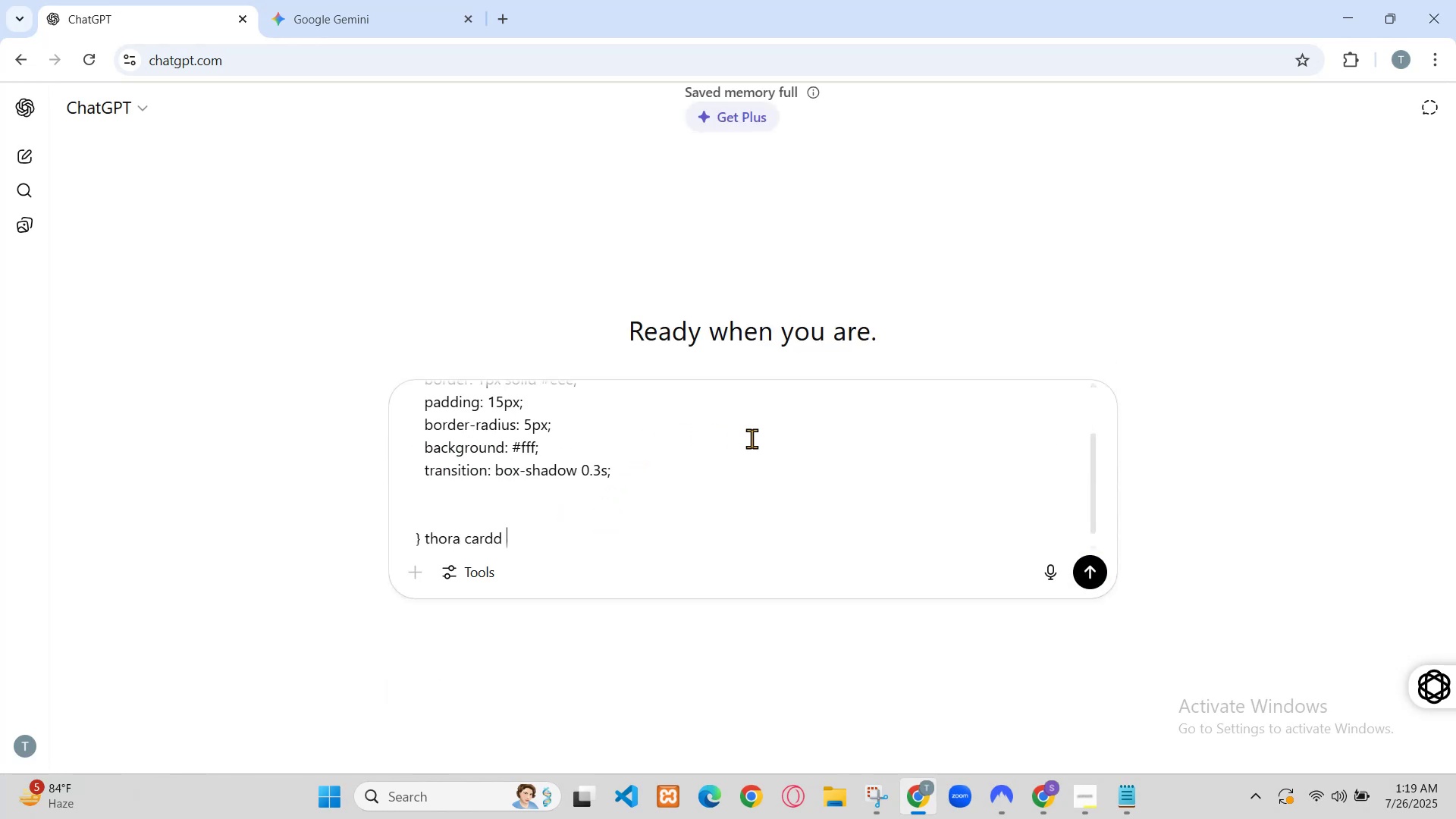 
left_click([174, 642])
 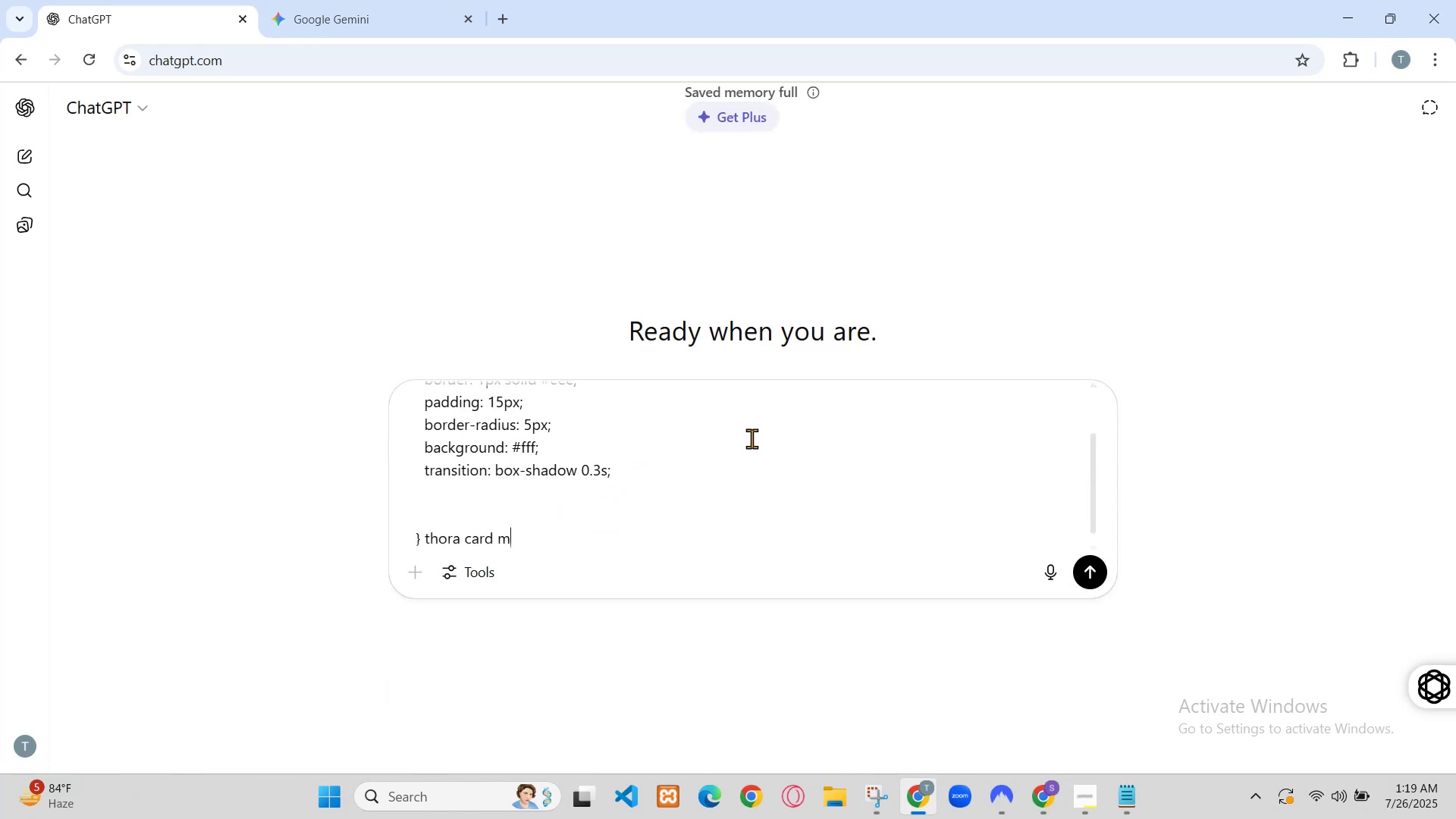 
left_click([231, 214])
 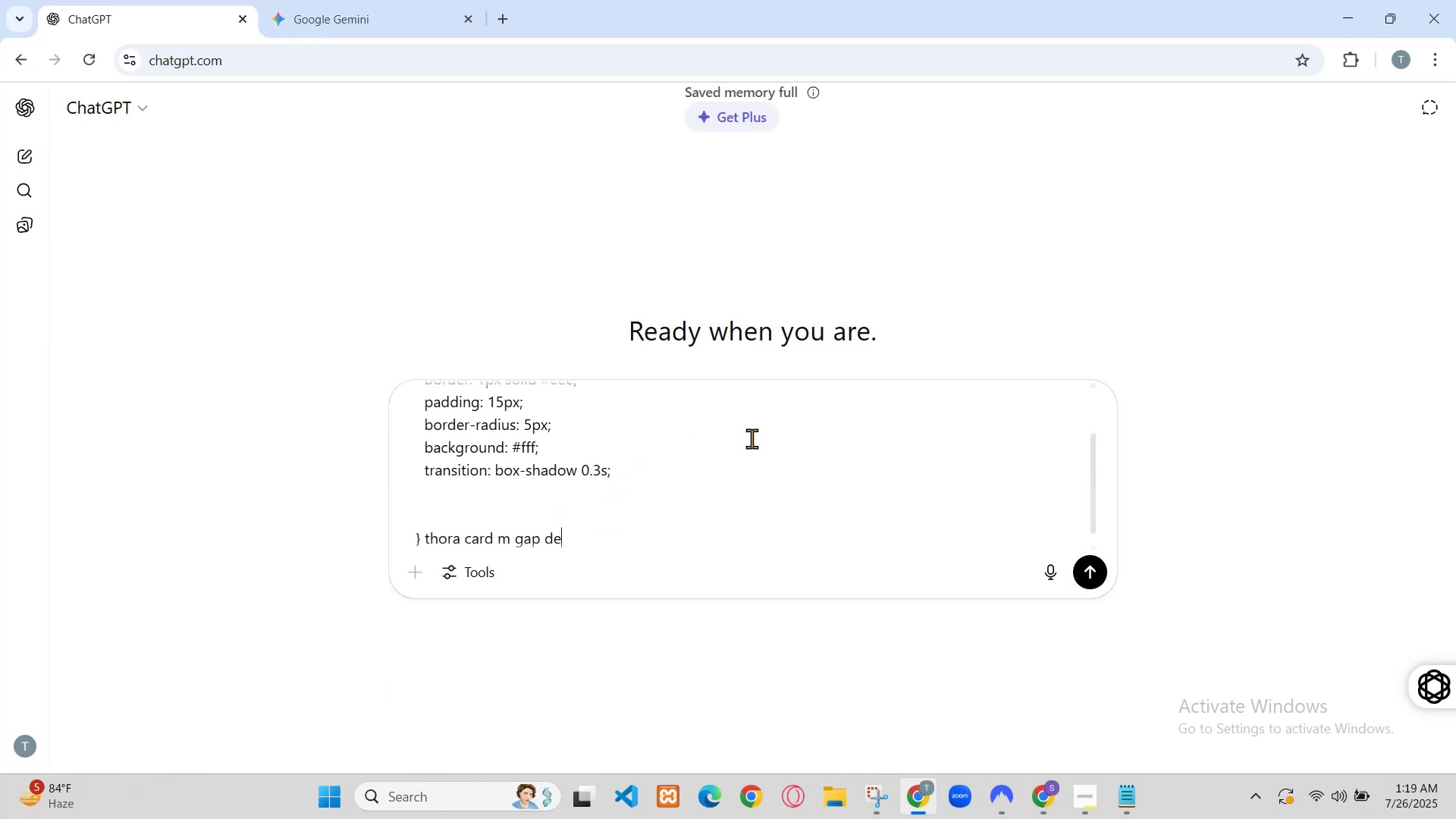 
scroll: coordinate [229, 383], scroll_direction: down, amount: 3.0
 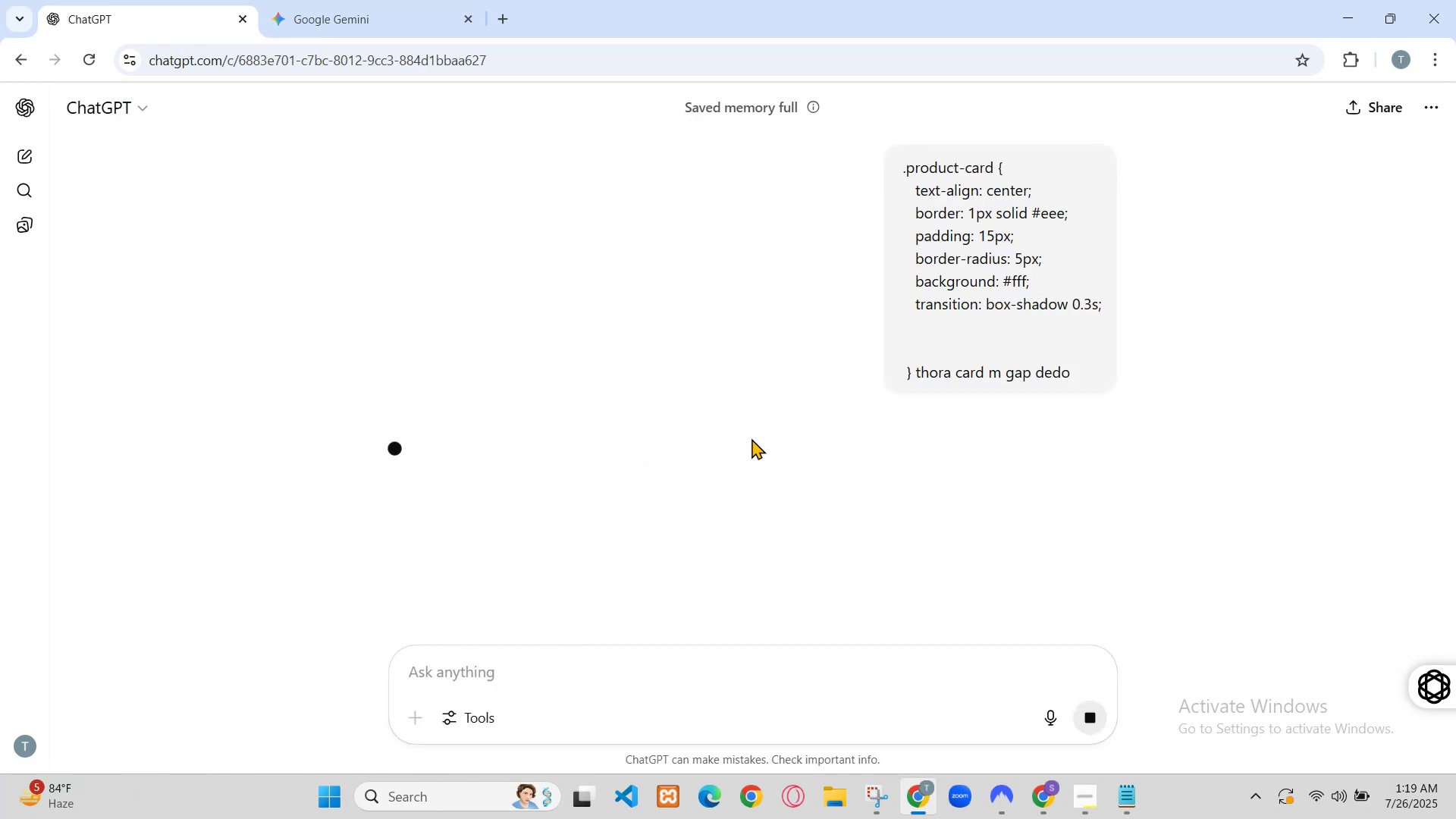 
left_click([175, 410])
 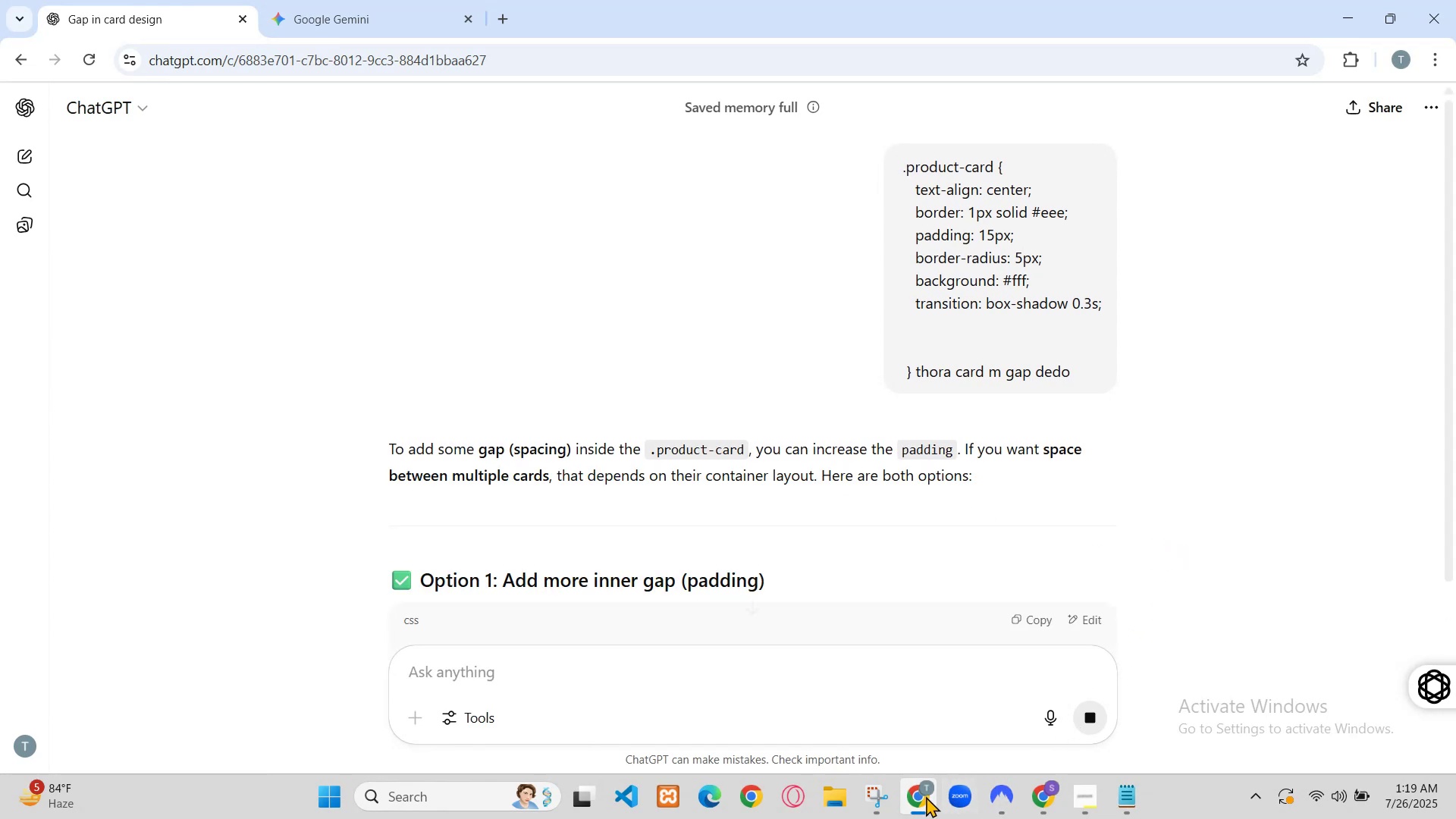 
left_click([64, 163])
 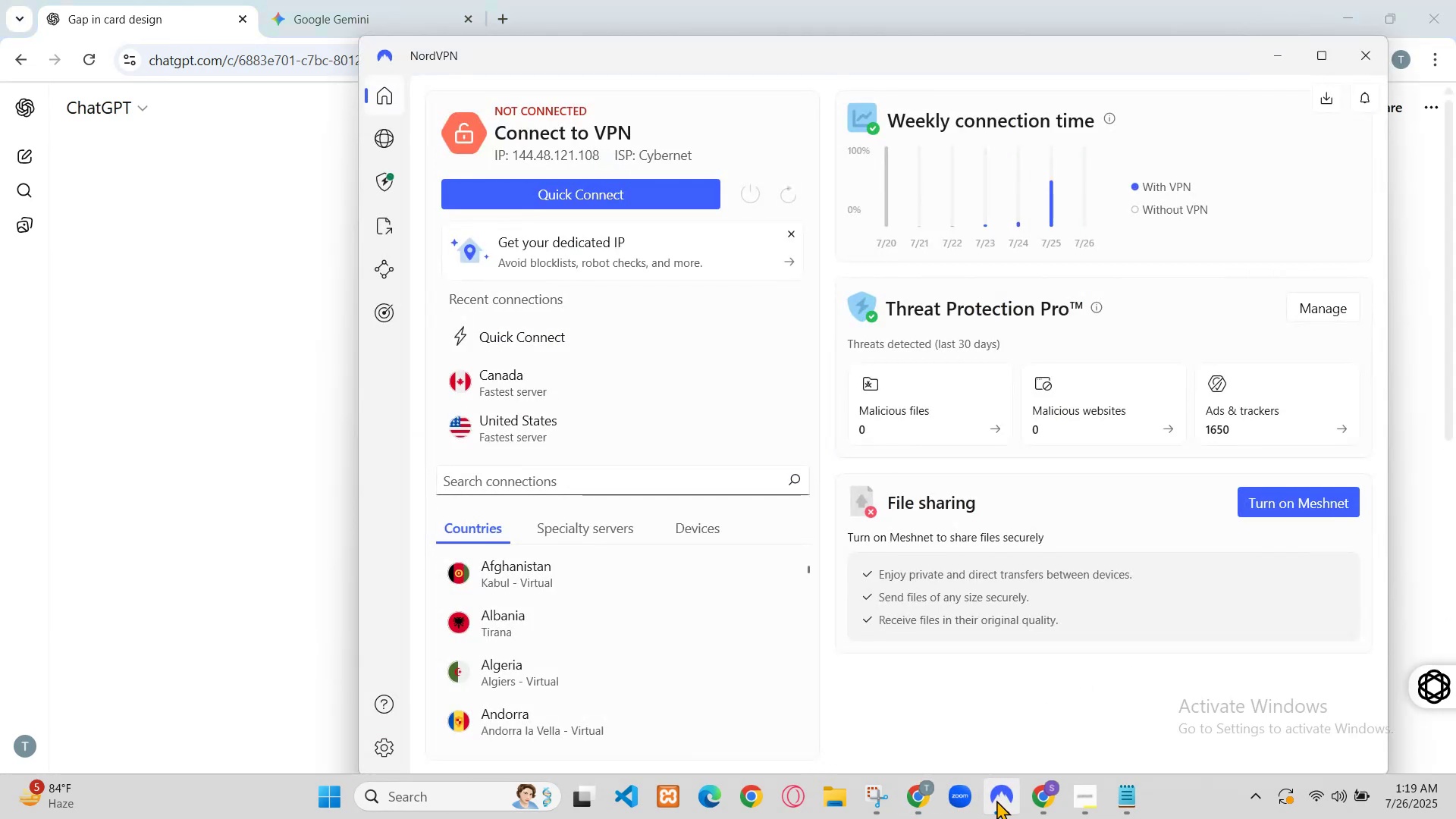 
right_click([239, 640])
 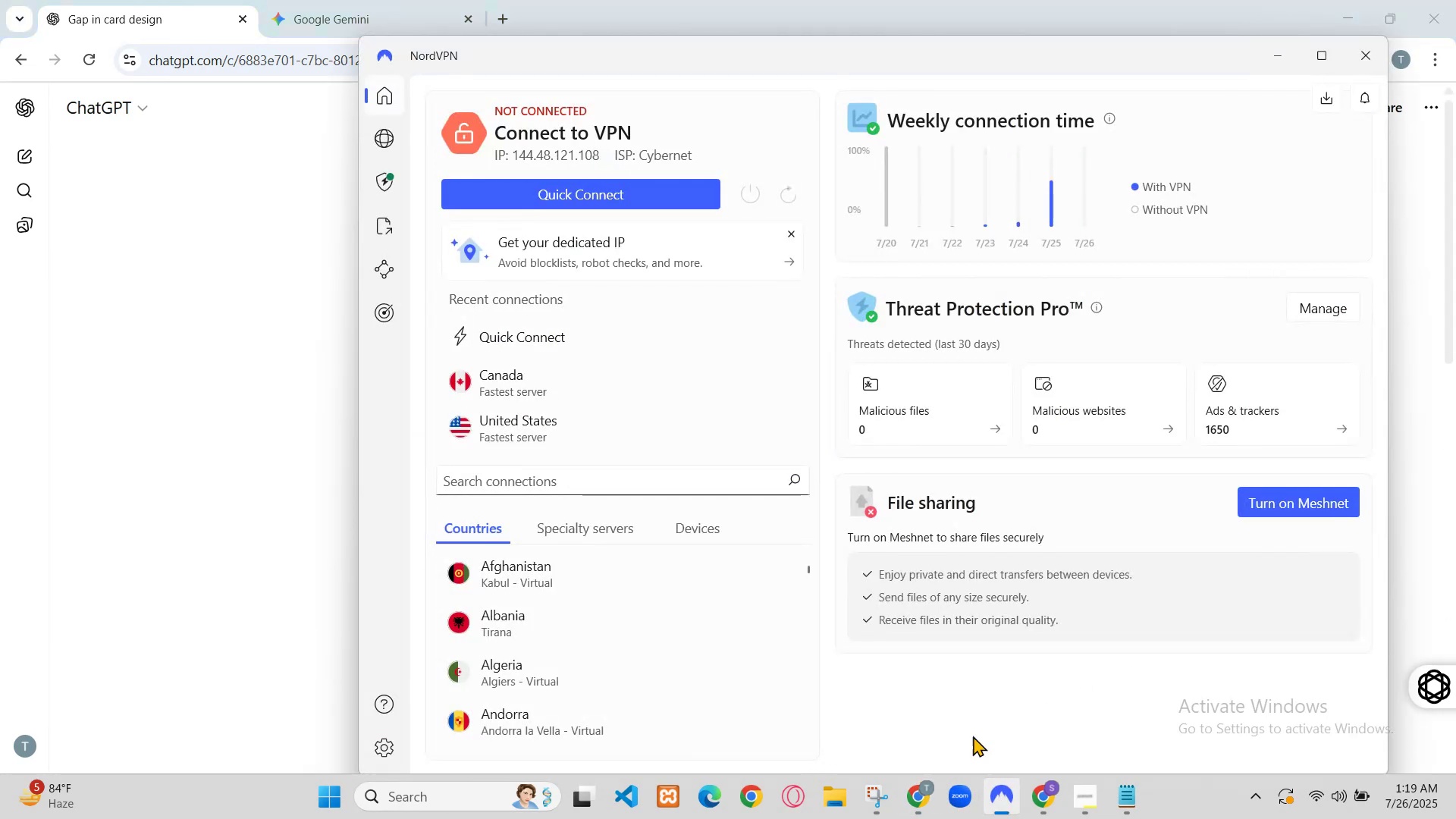 
left_click([287, 431])
 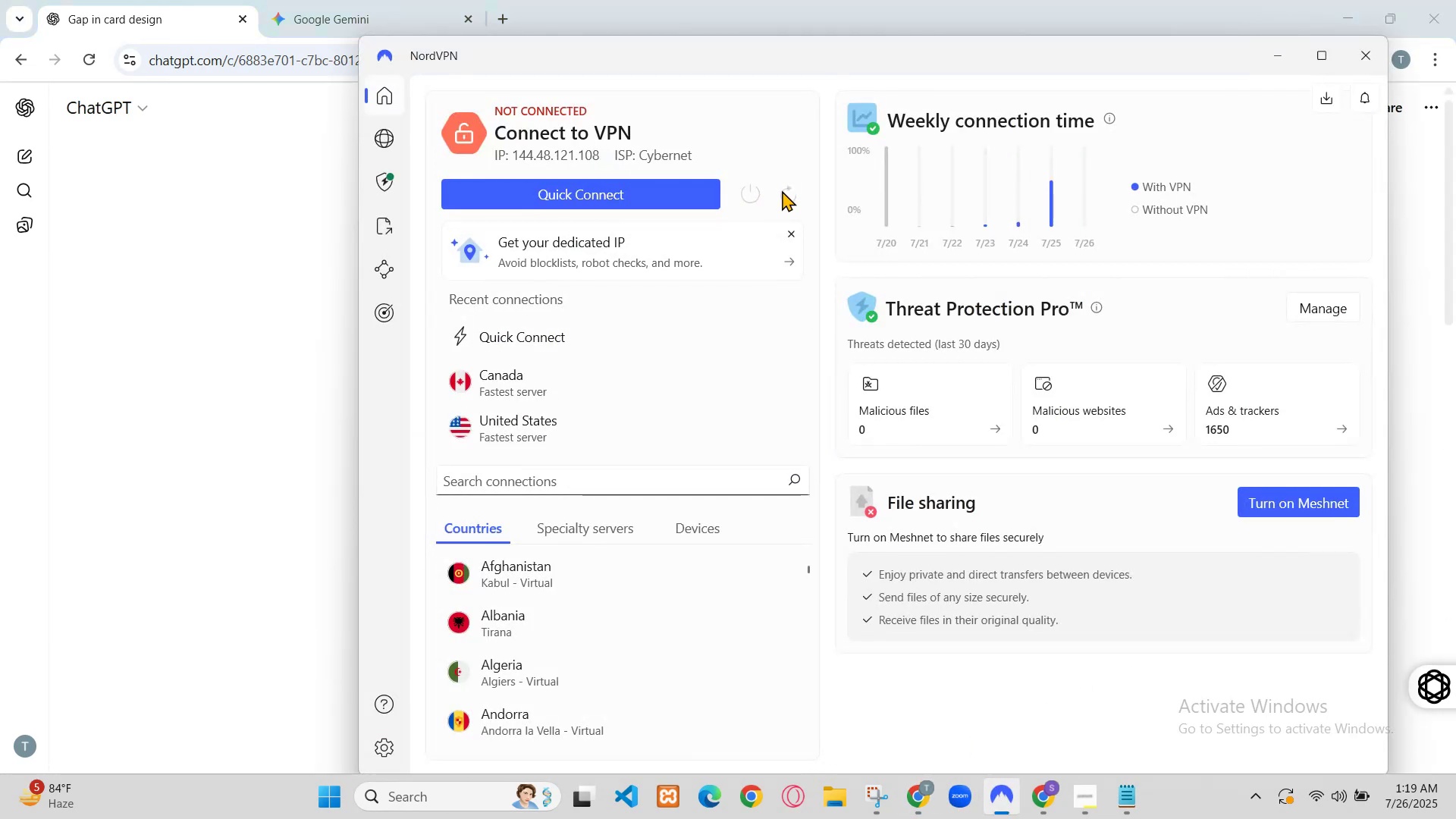 
right_click([190, 647])
 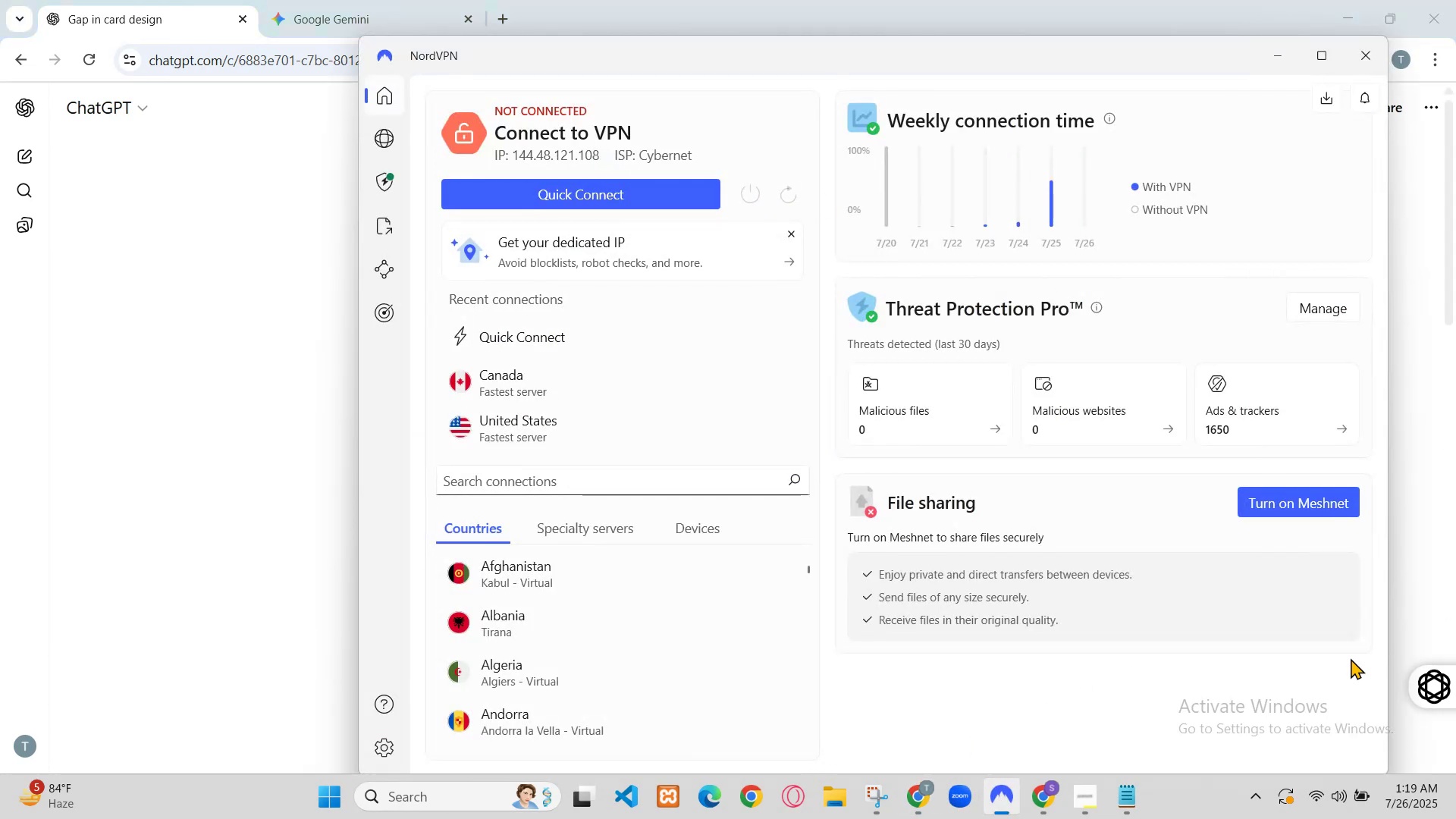 
left_click([261, 439])
 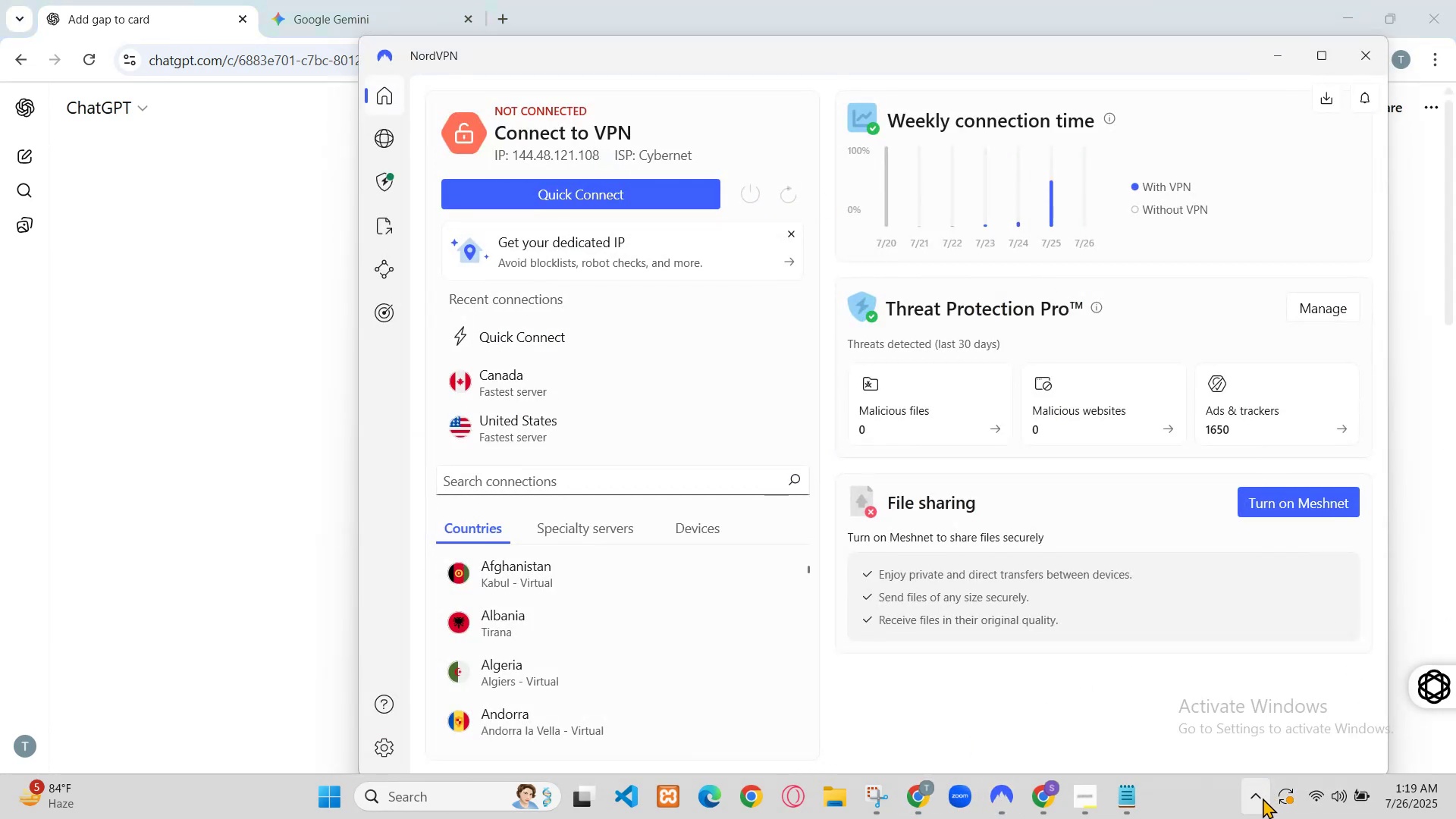 
right_click([202, 642])
 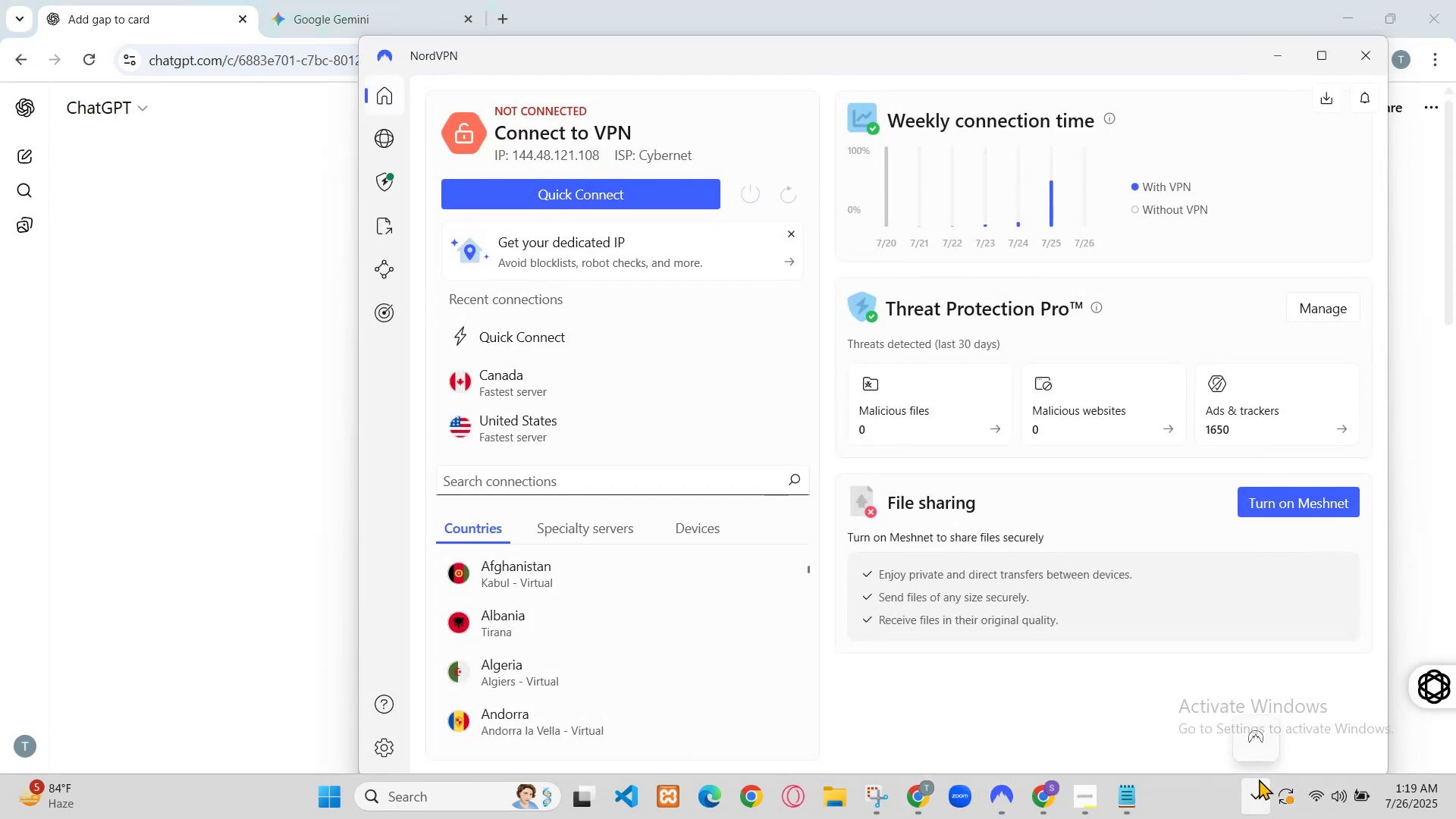 
left_click([279, 436])
 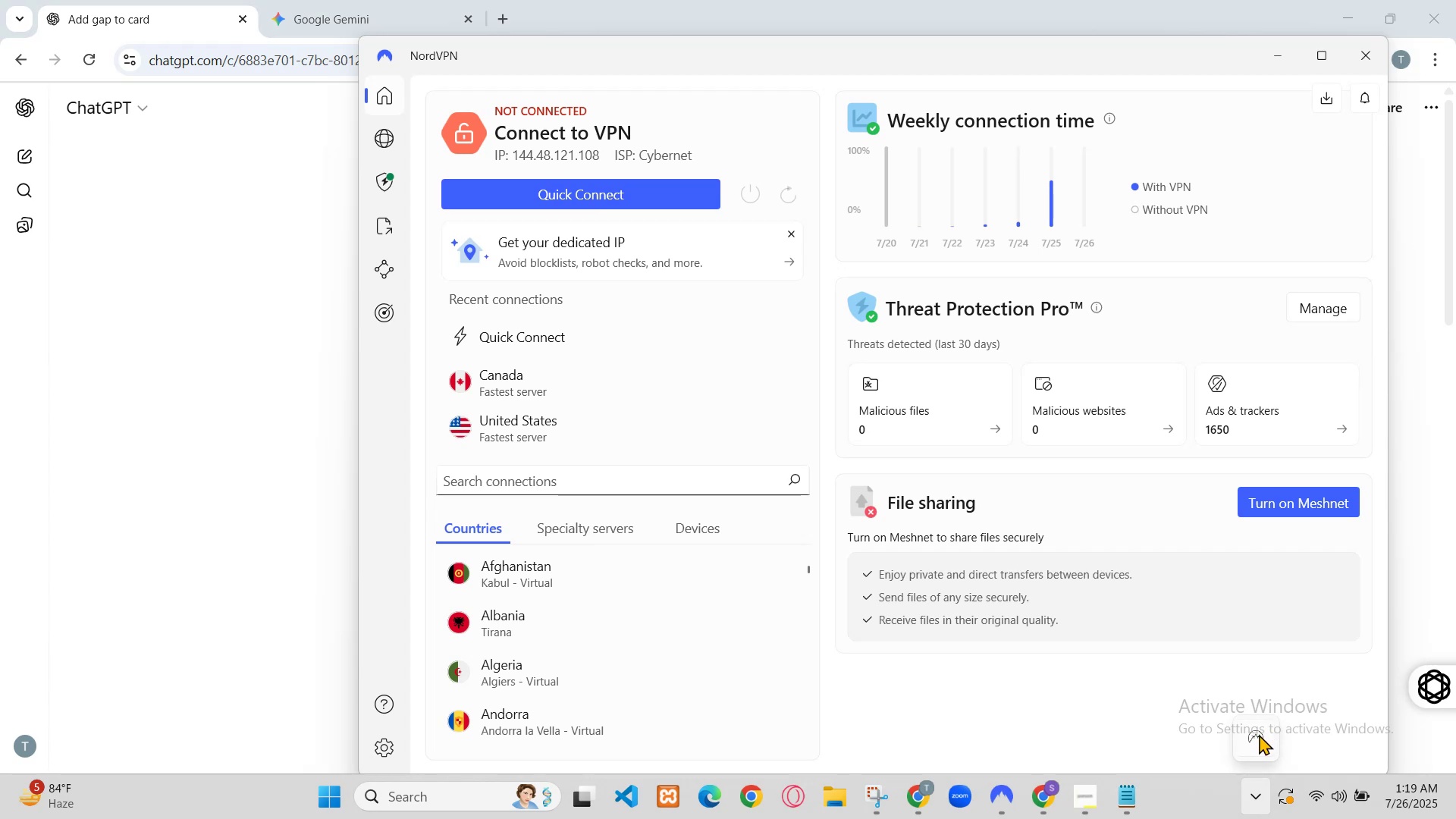 
right_click([181, 649])
 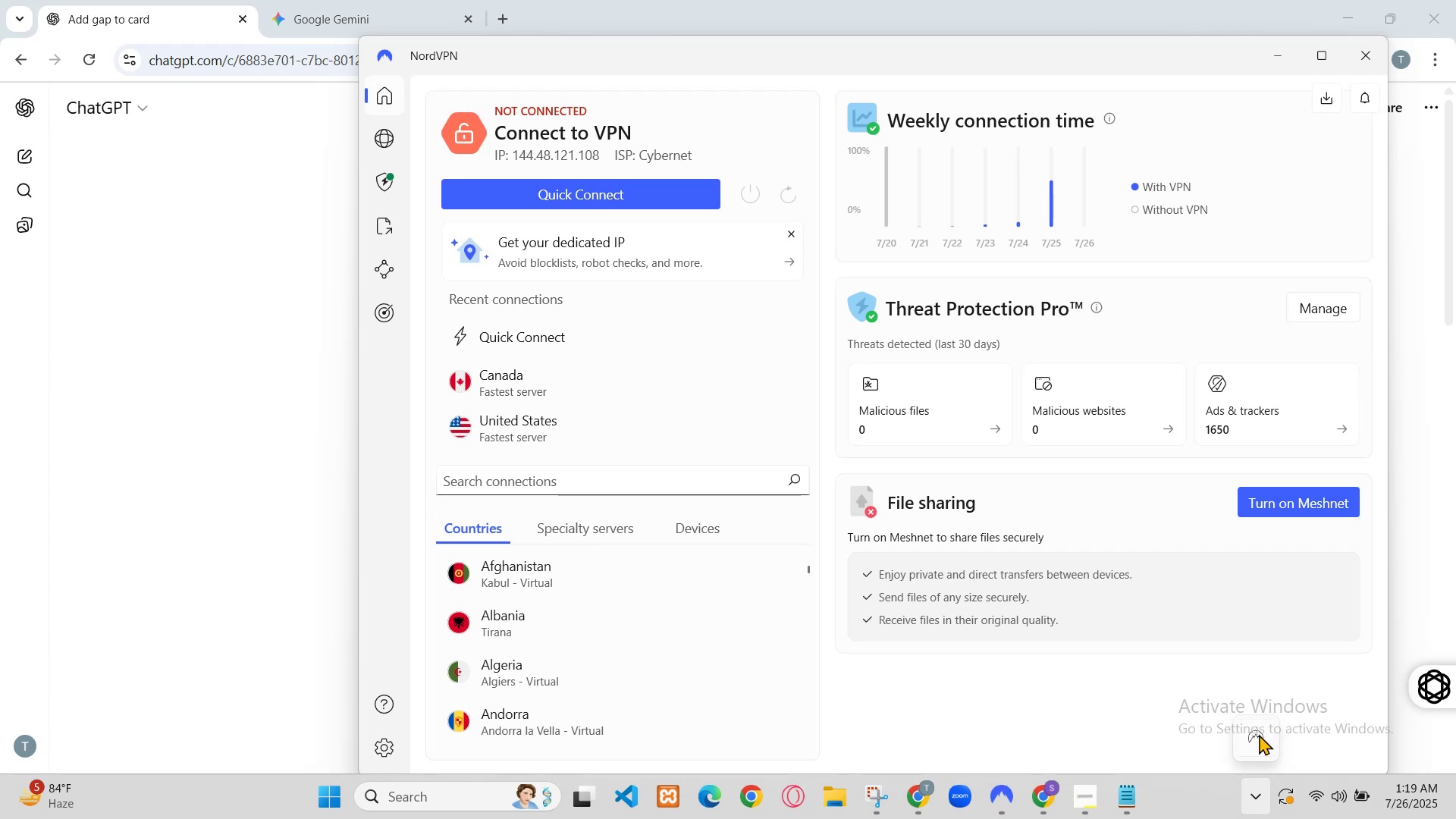 
left_click([258, 446])
 